 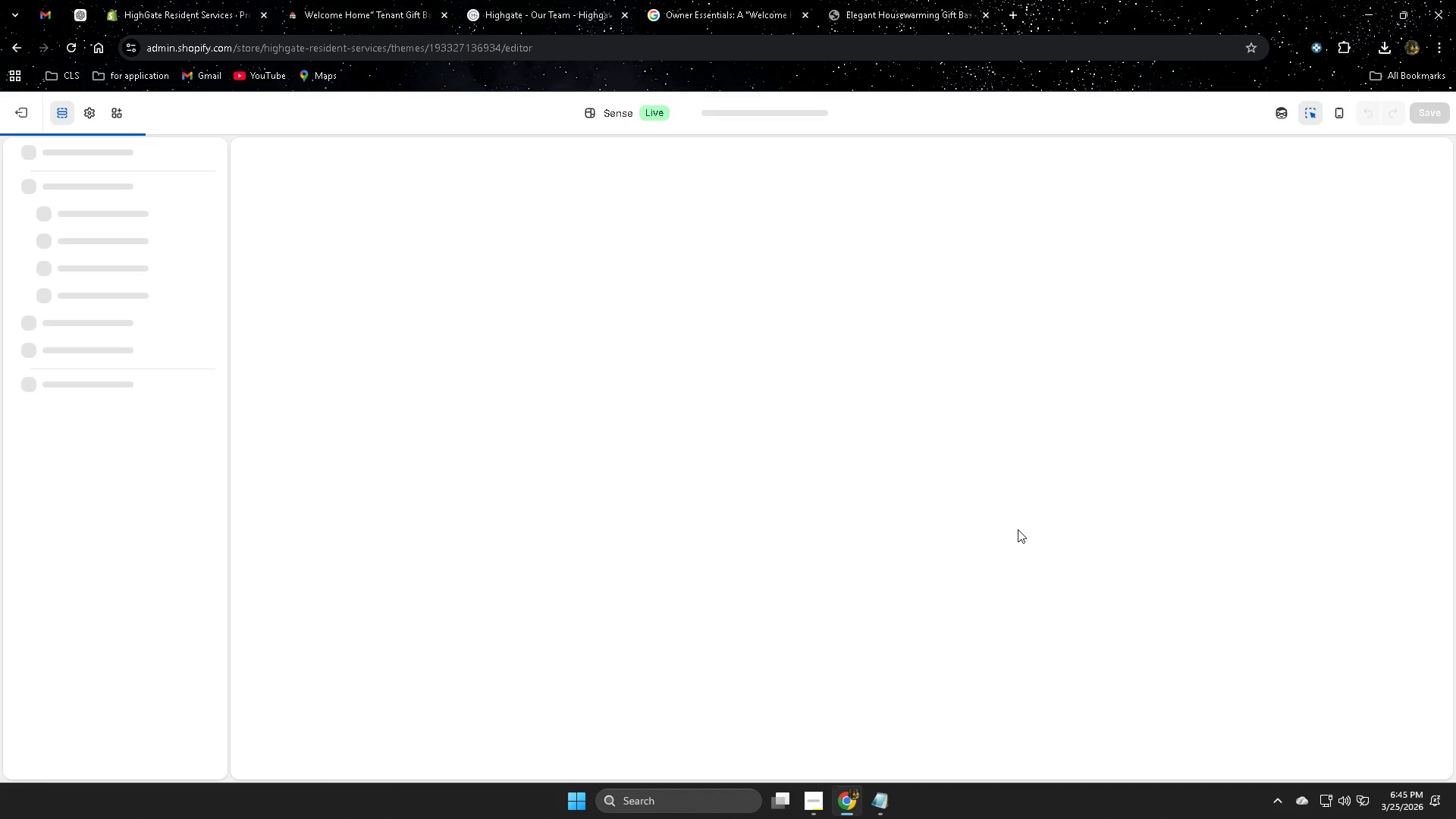 
scroll: coordinate [400, 649], scroll_direction: down, amount: 8.0
 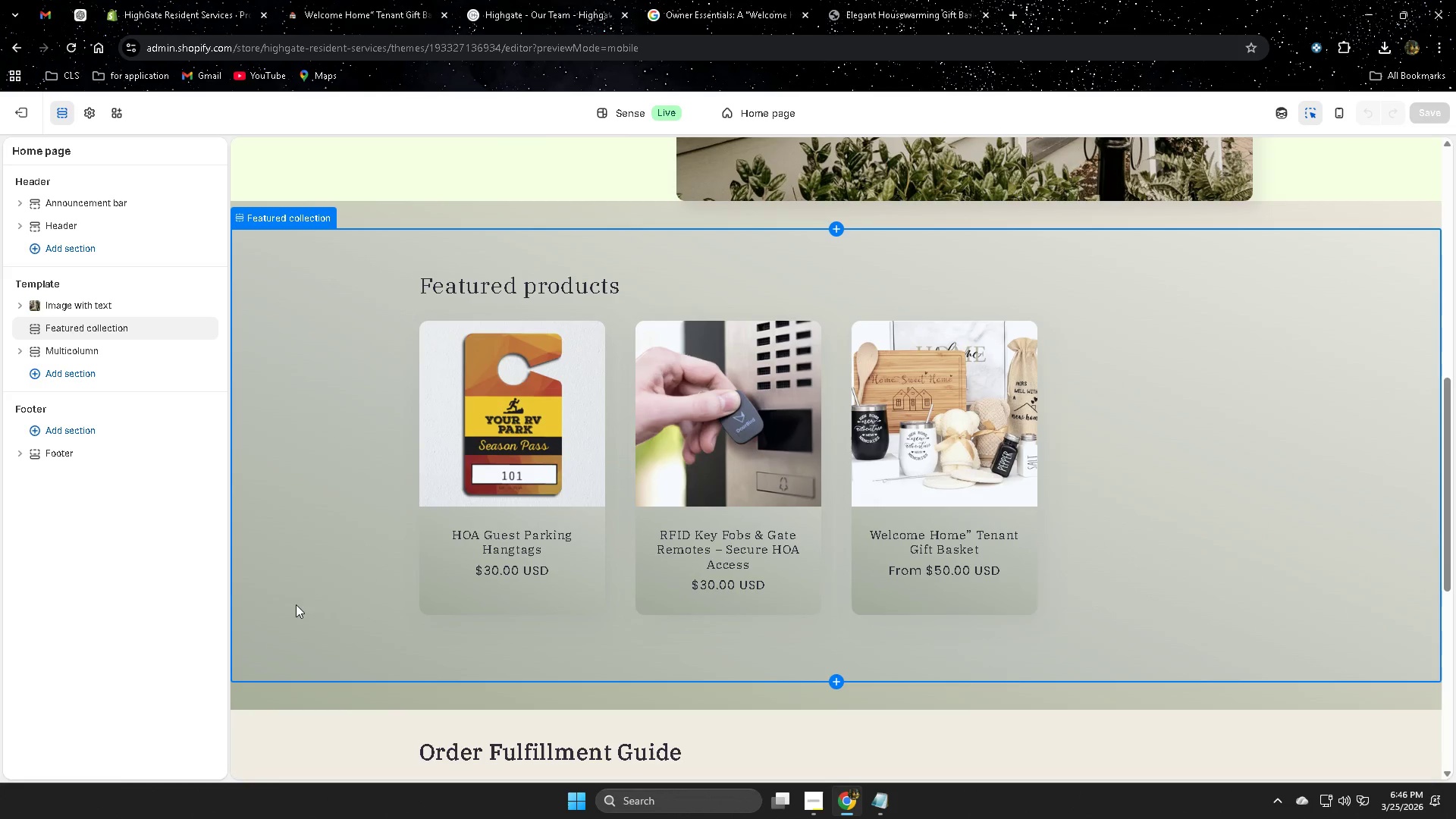 
scroll: coordinate [296, 604], scroll_direction: up, amount: 2.0
 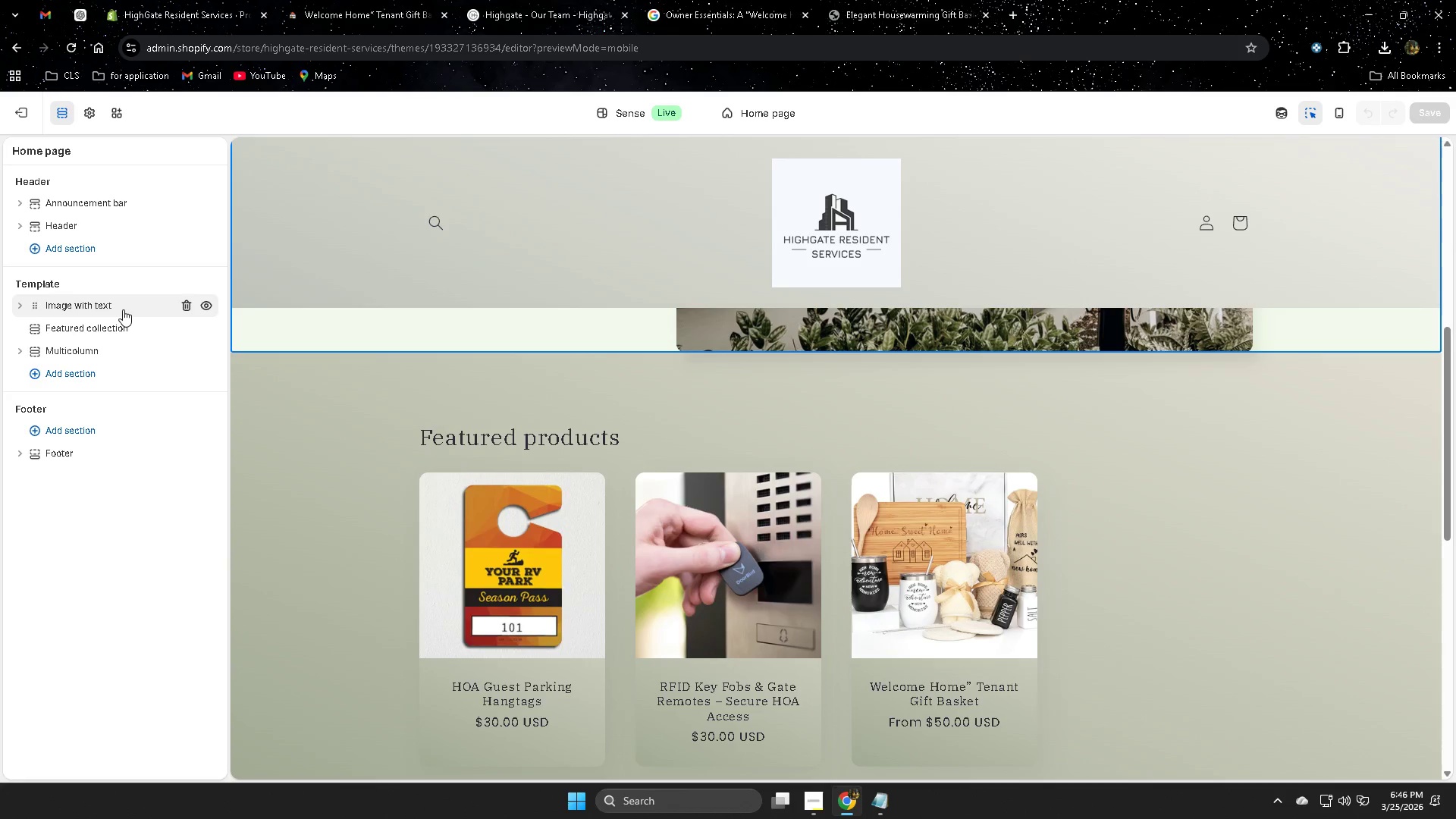 
left_click([16, 309])
 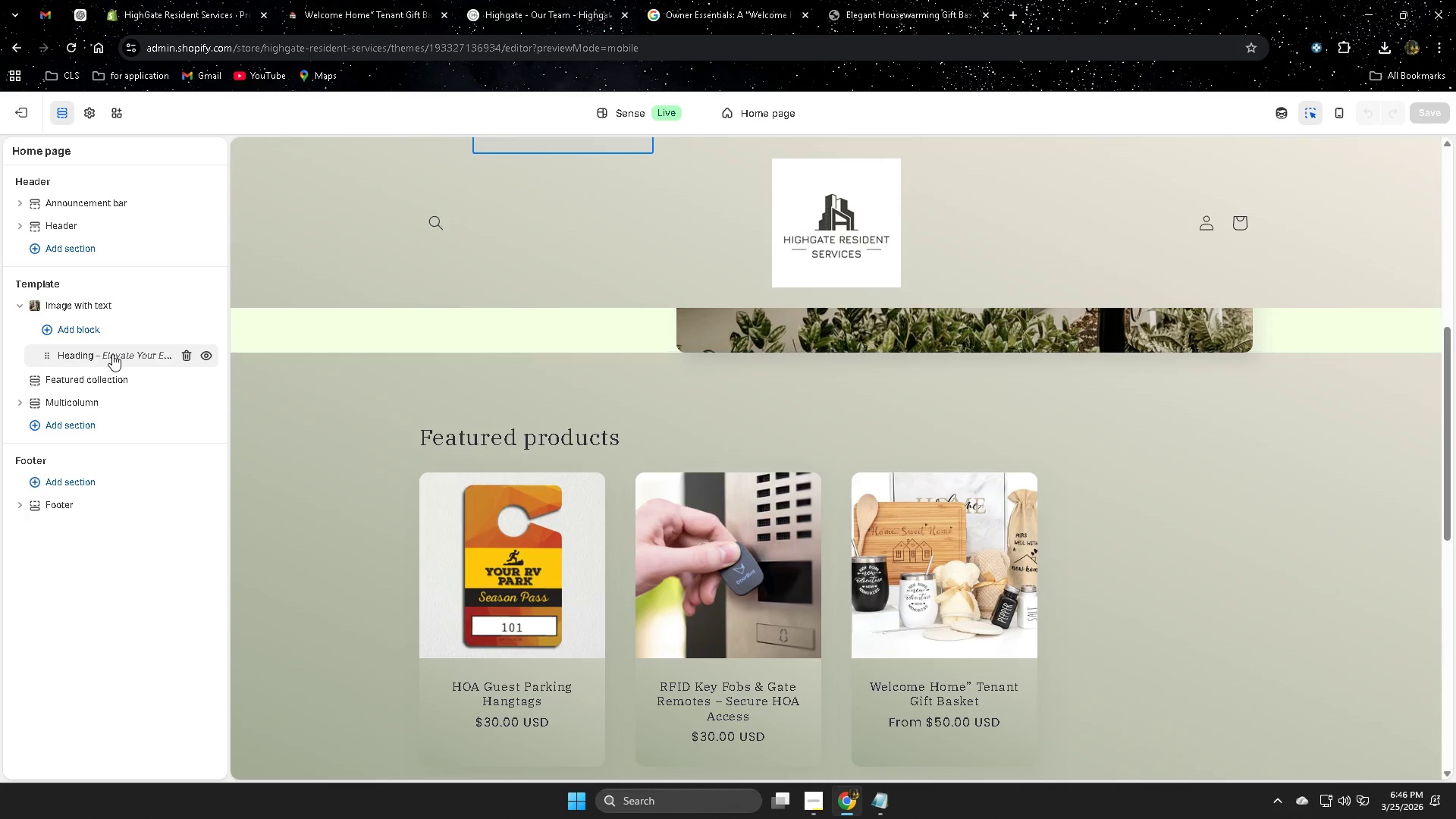 
left_click([112, 354])
 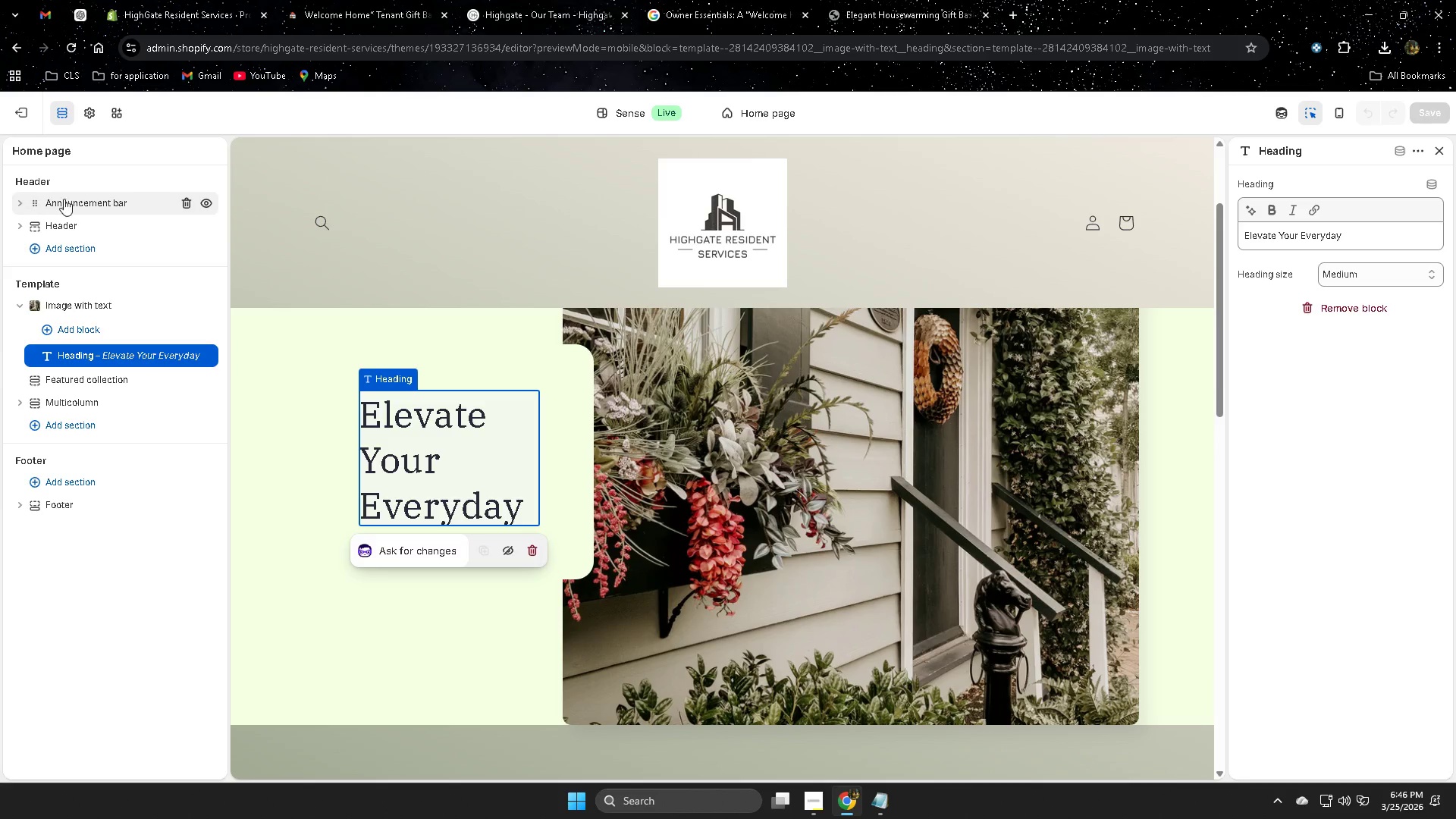 
scroll: coordinate [167, 166], scroll_direction: up, amount: 2.0
 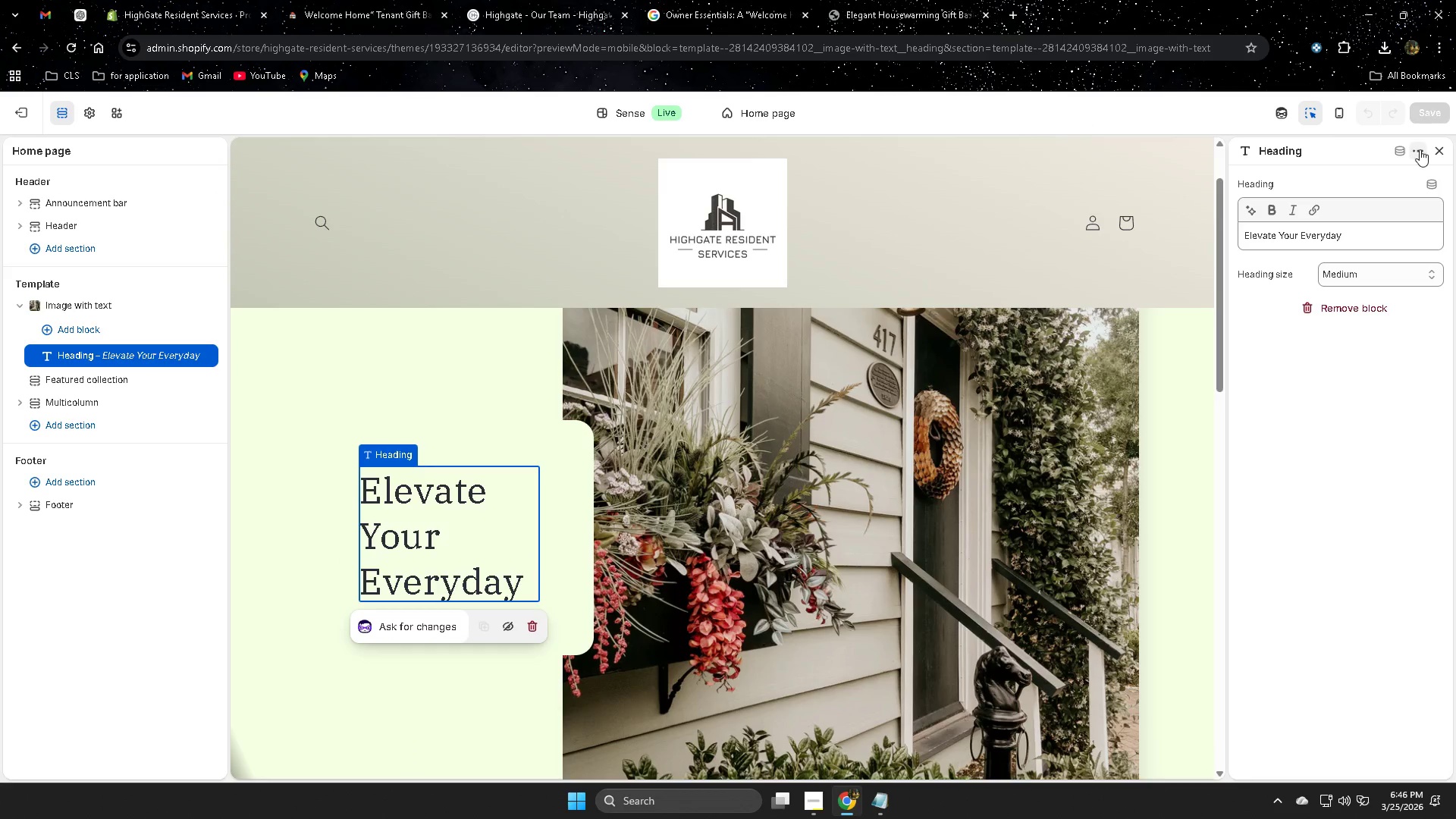 
left_click([1420, 149])
 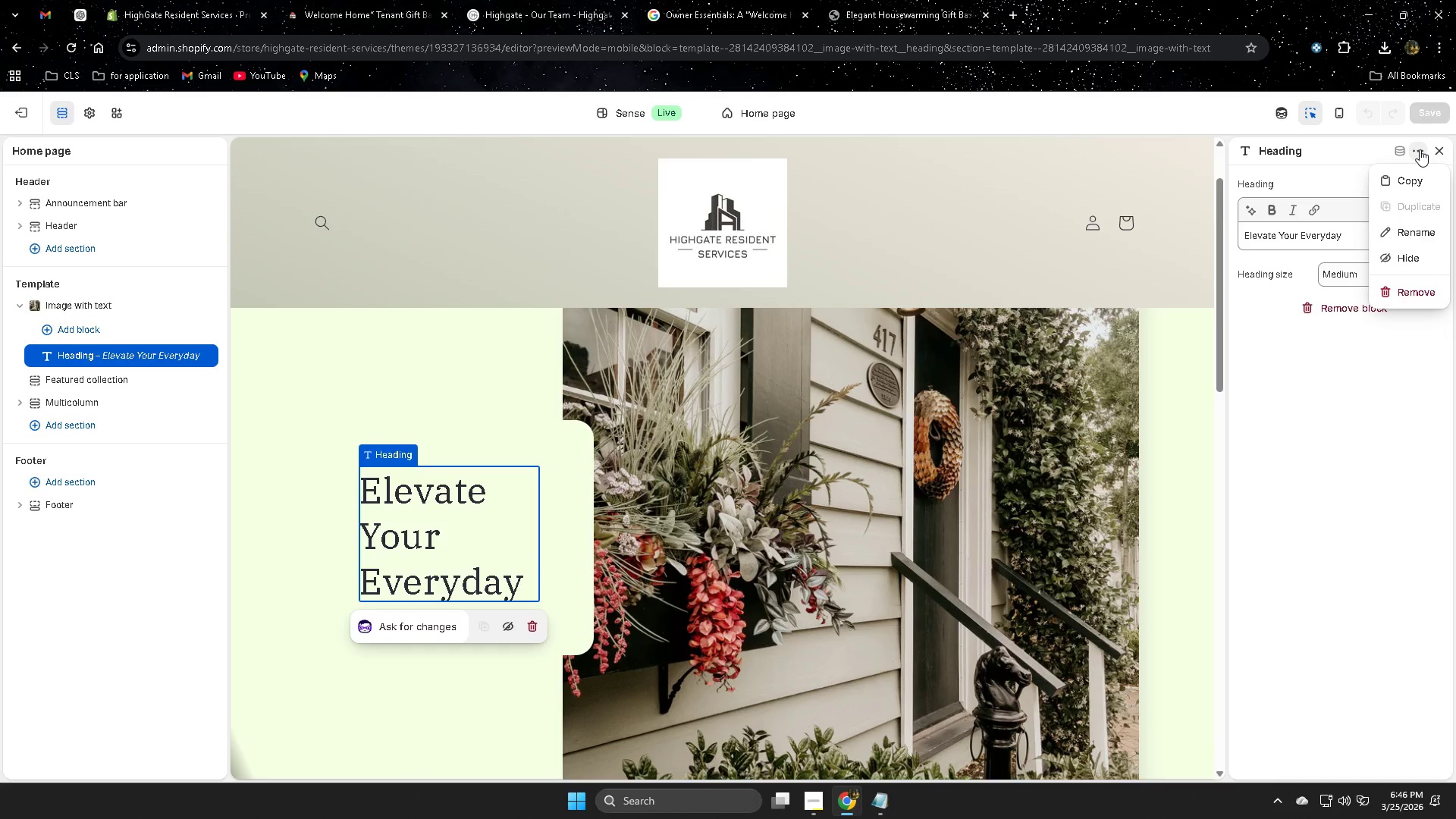 
left_click([1420, 149])
 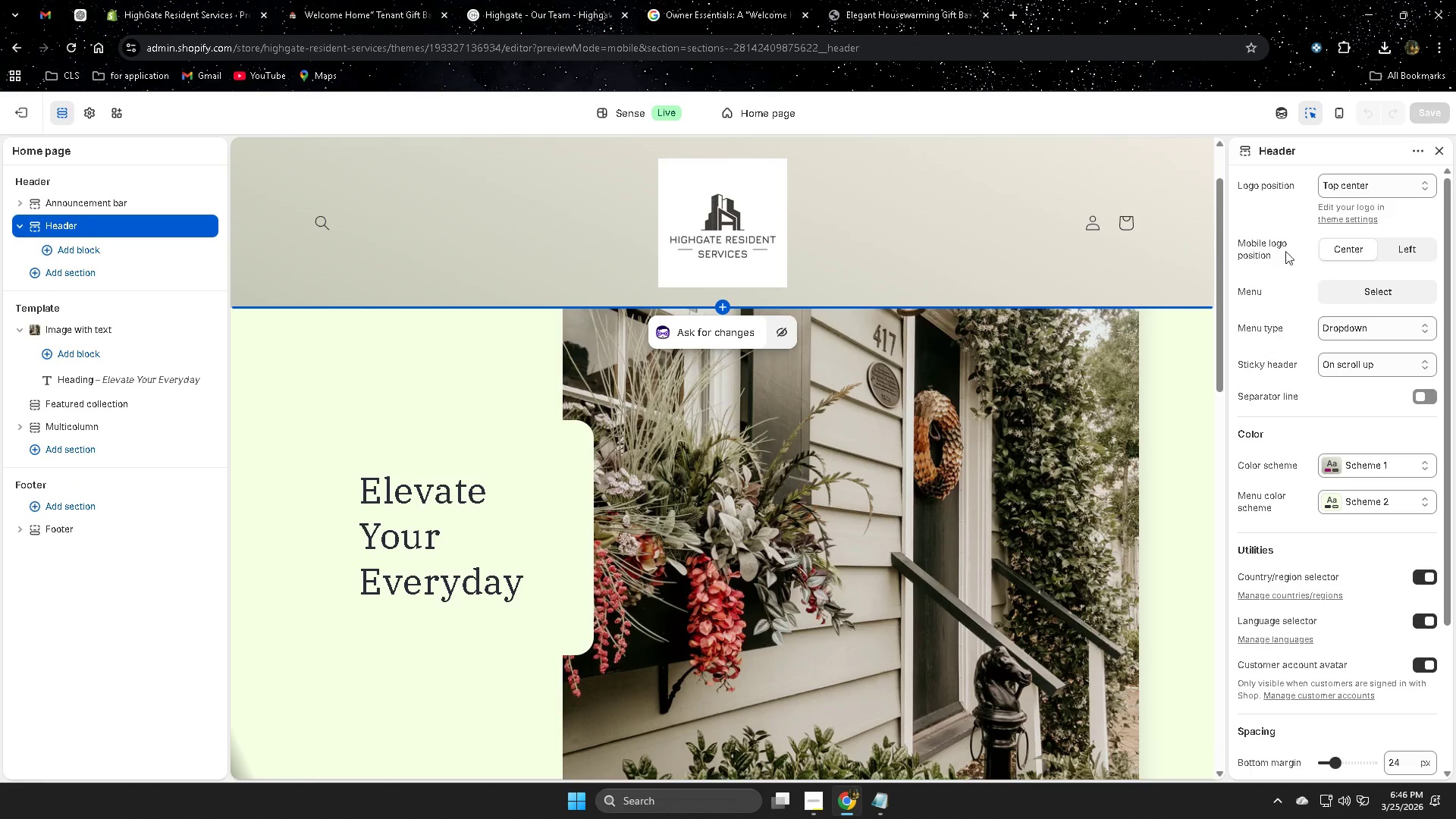 
left_click([1364, 219])
 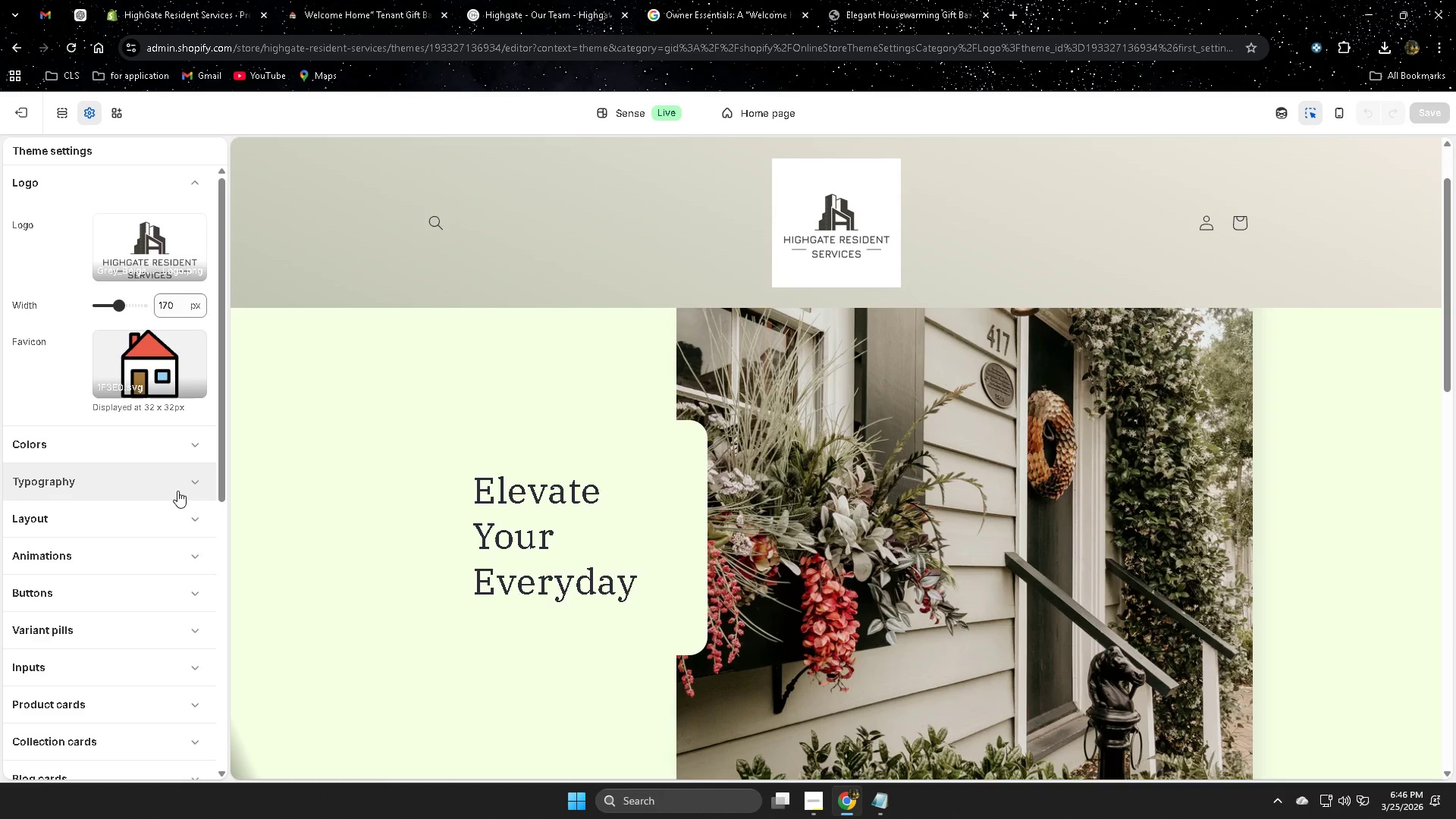 
scroll: coordinate [140, 535], scroll_direction: down, amount: 2.0
 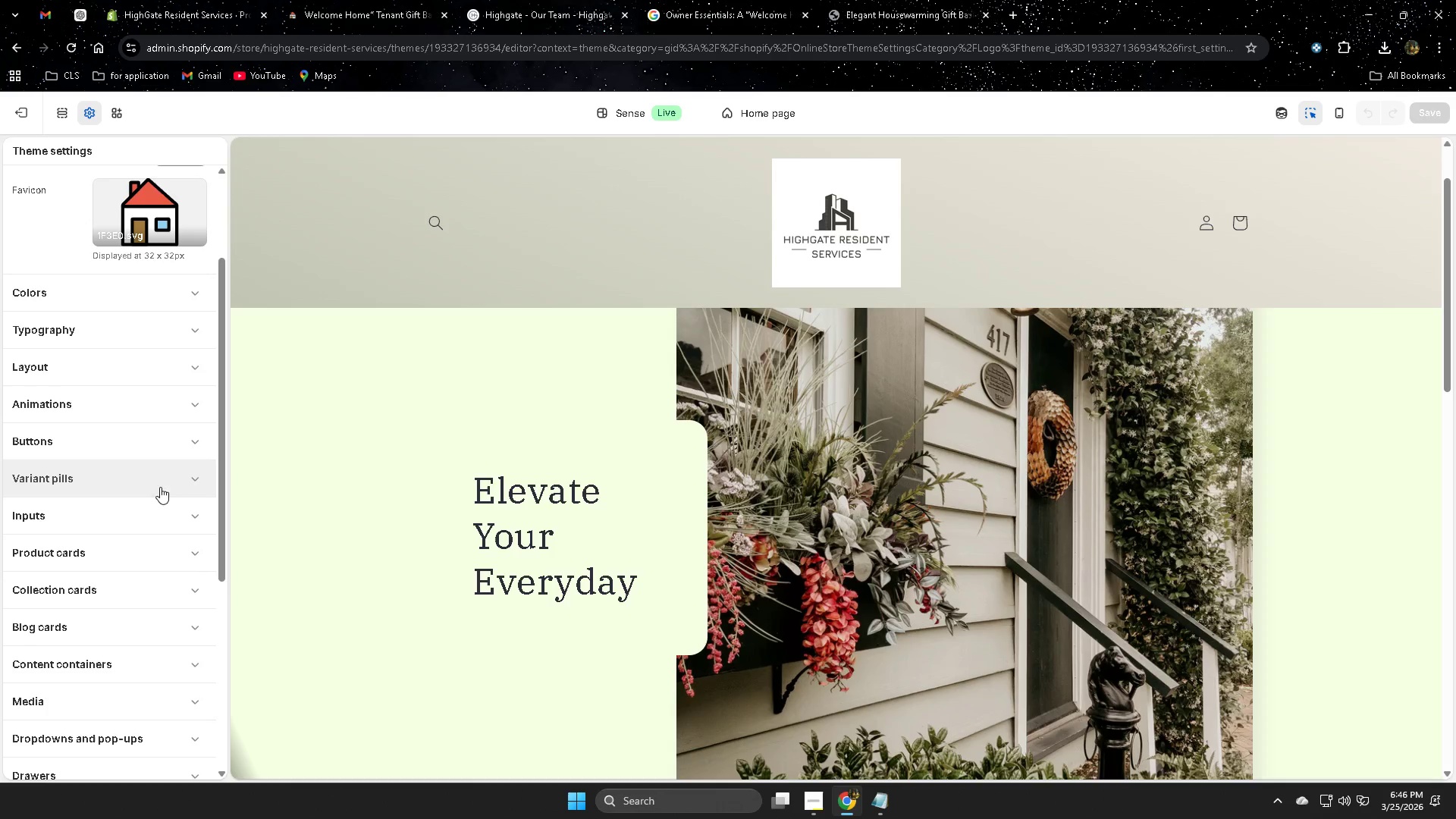 
left_click([176, 437])
 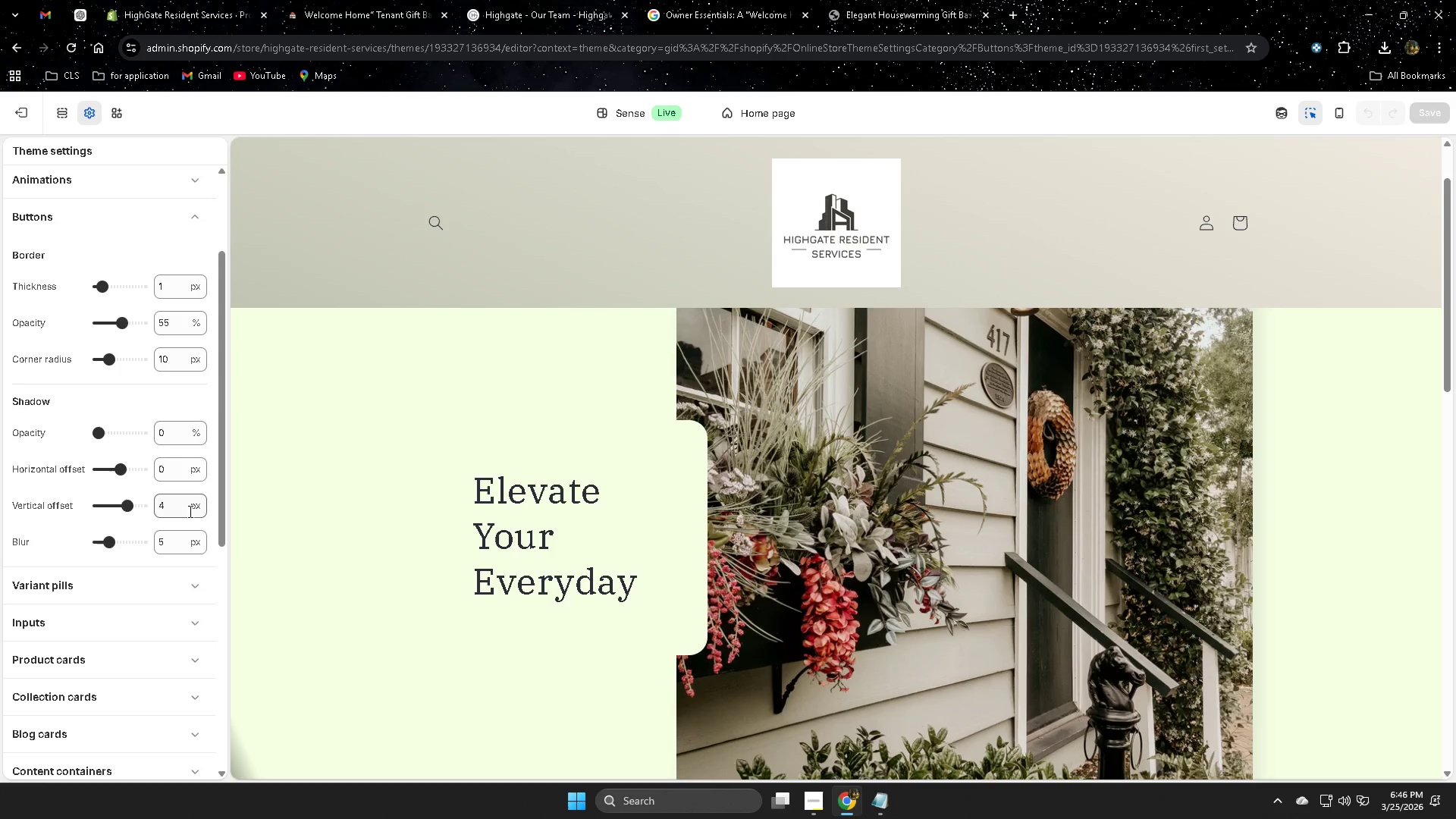 
scroll: coordinate [134, 577], scroll_direction: down, amount: 7.0
 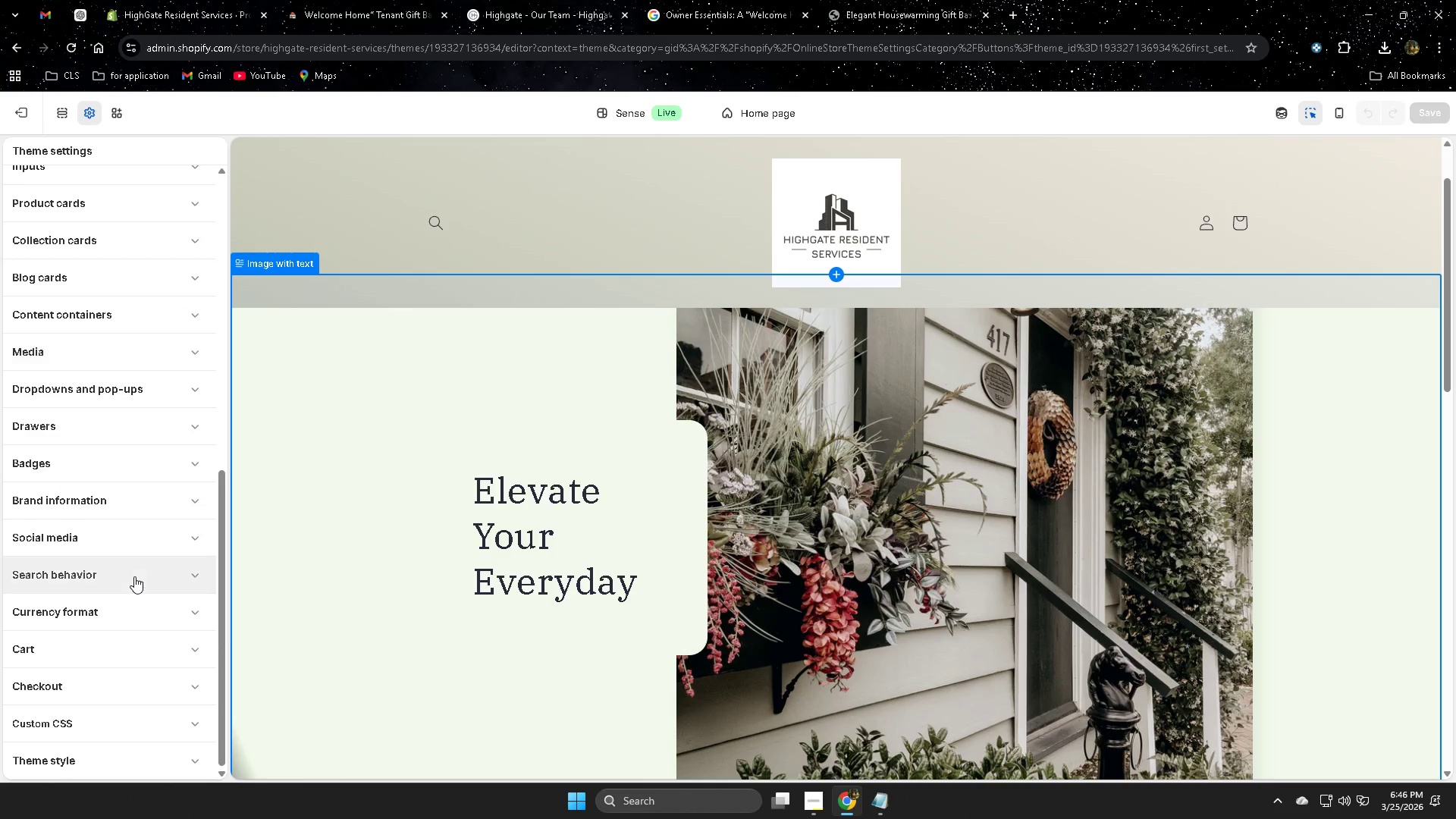 
scroll: coordinate [136, 569], scroll_direction: up, amount: 8.0
 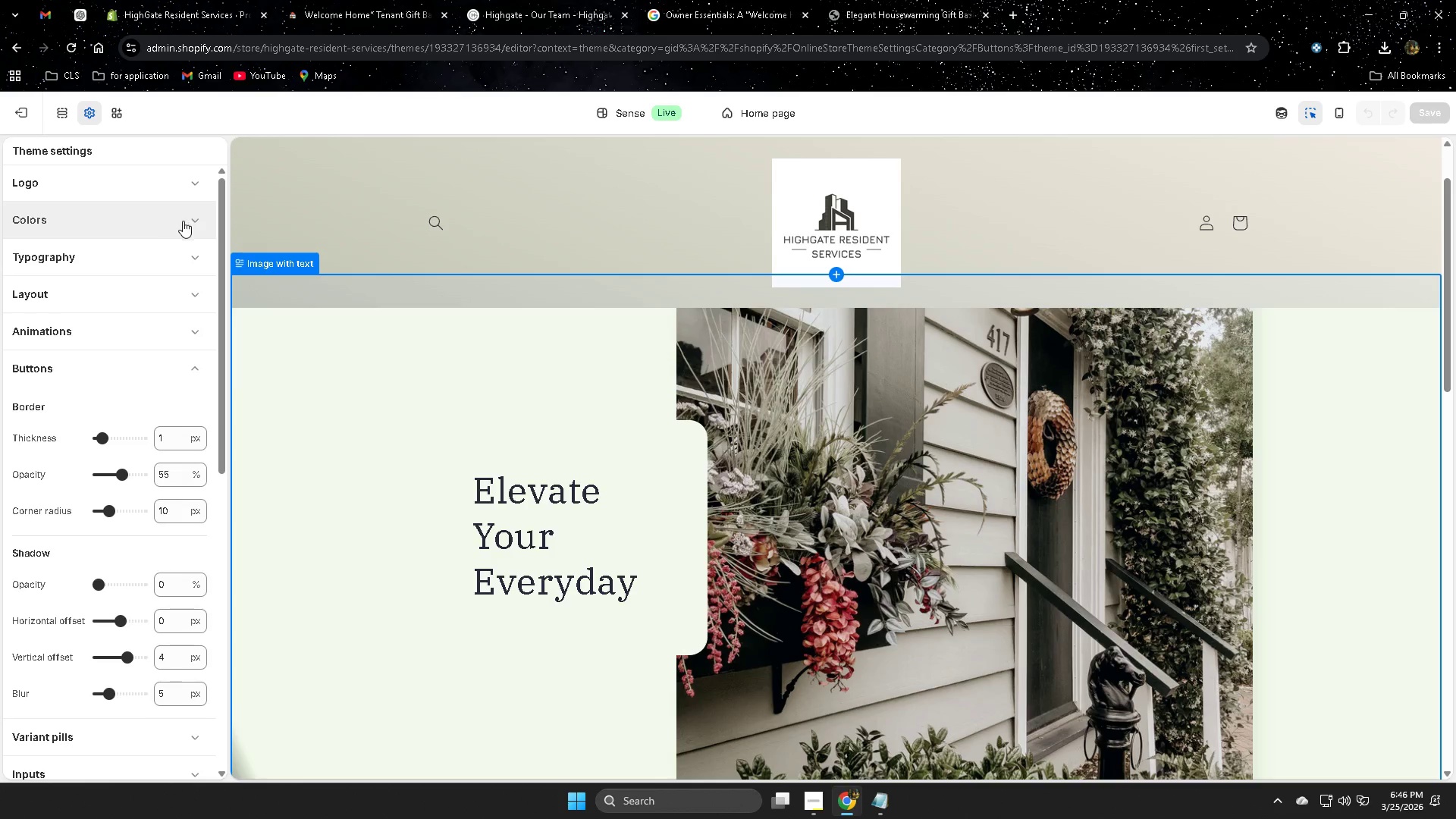 
left_click([194, 218])
 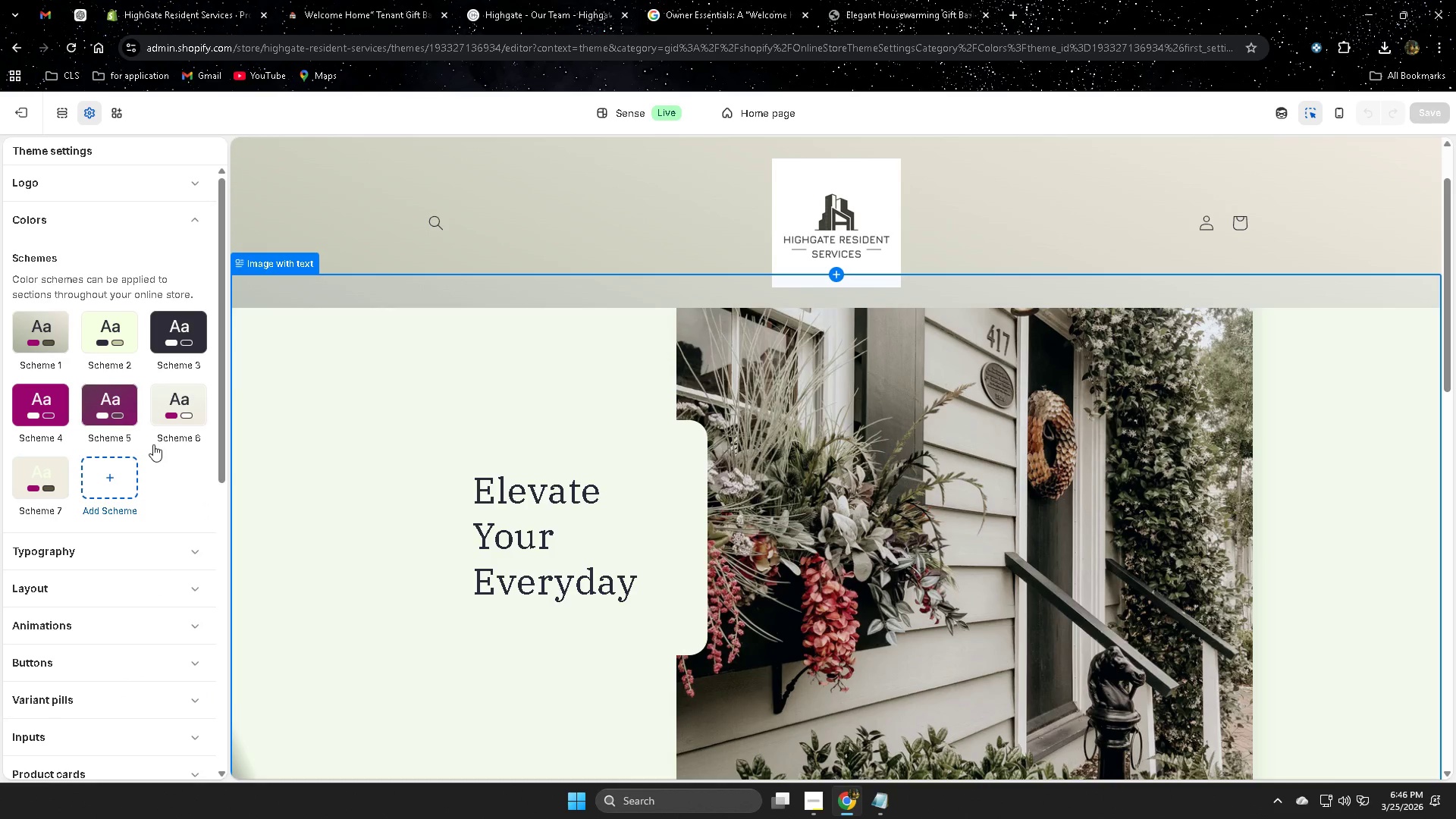 
scroll: coordinate [165, 490], scroll_direction: down, amount: 2.0
 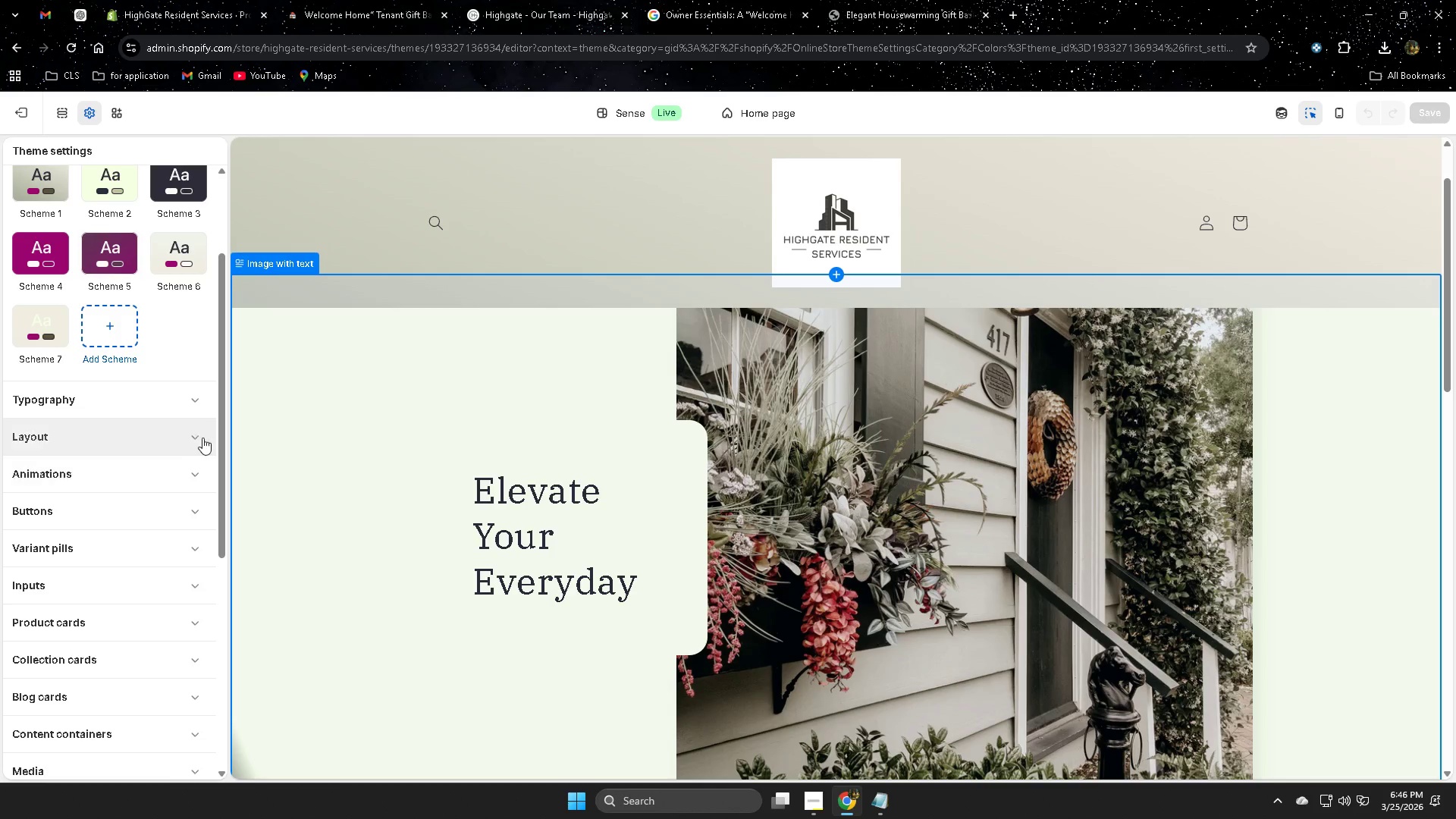 
left_click([193, 435])
 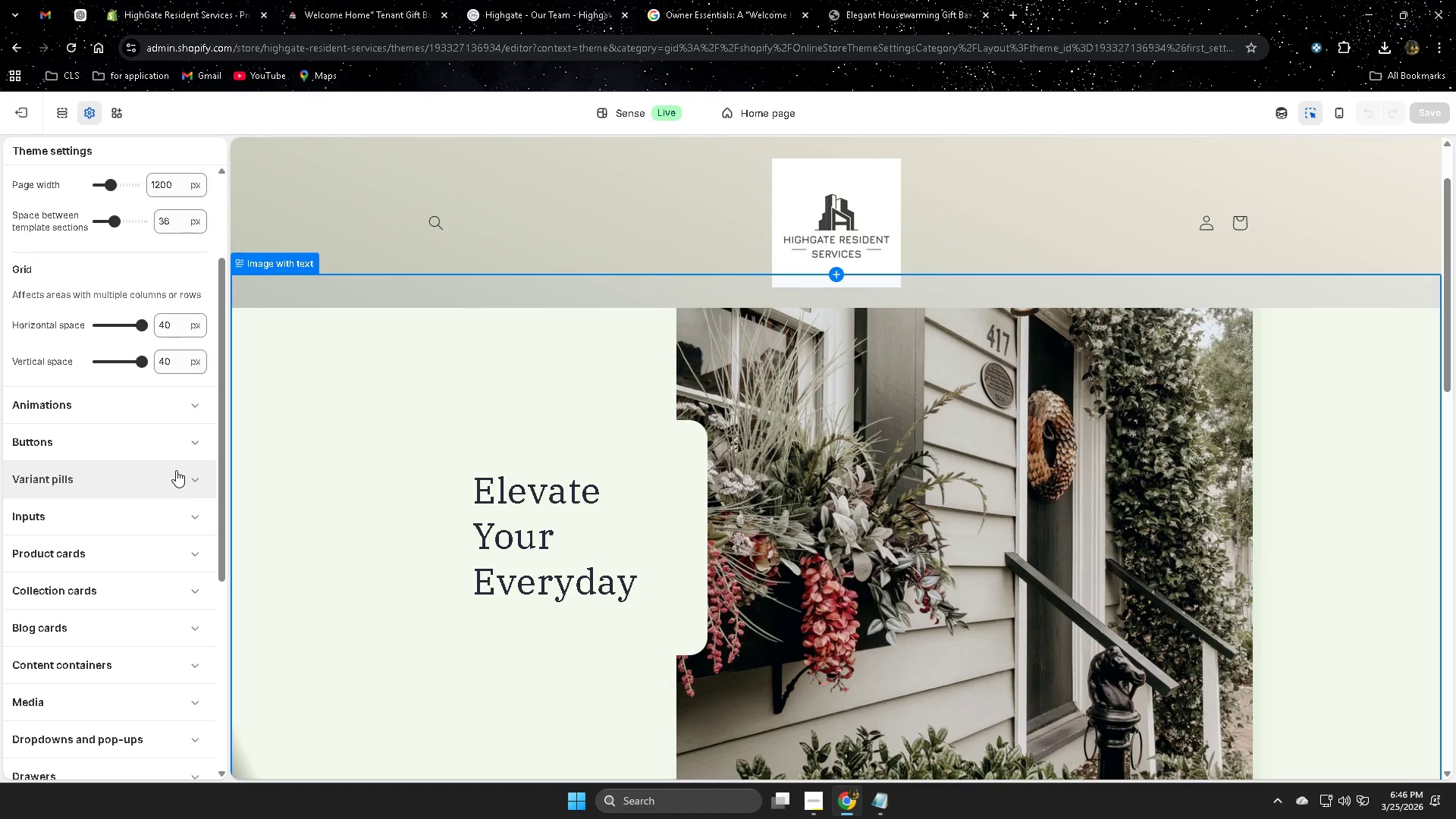 
scroll: coordinate [174, 470], scroll_direction: up, amount: 4.0
 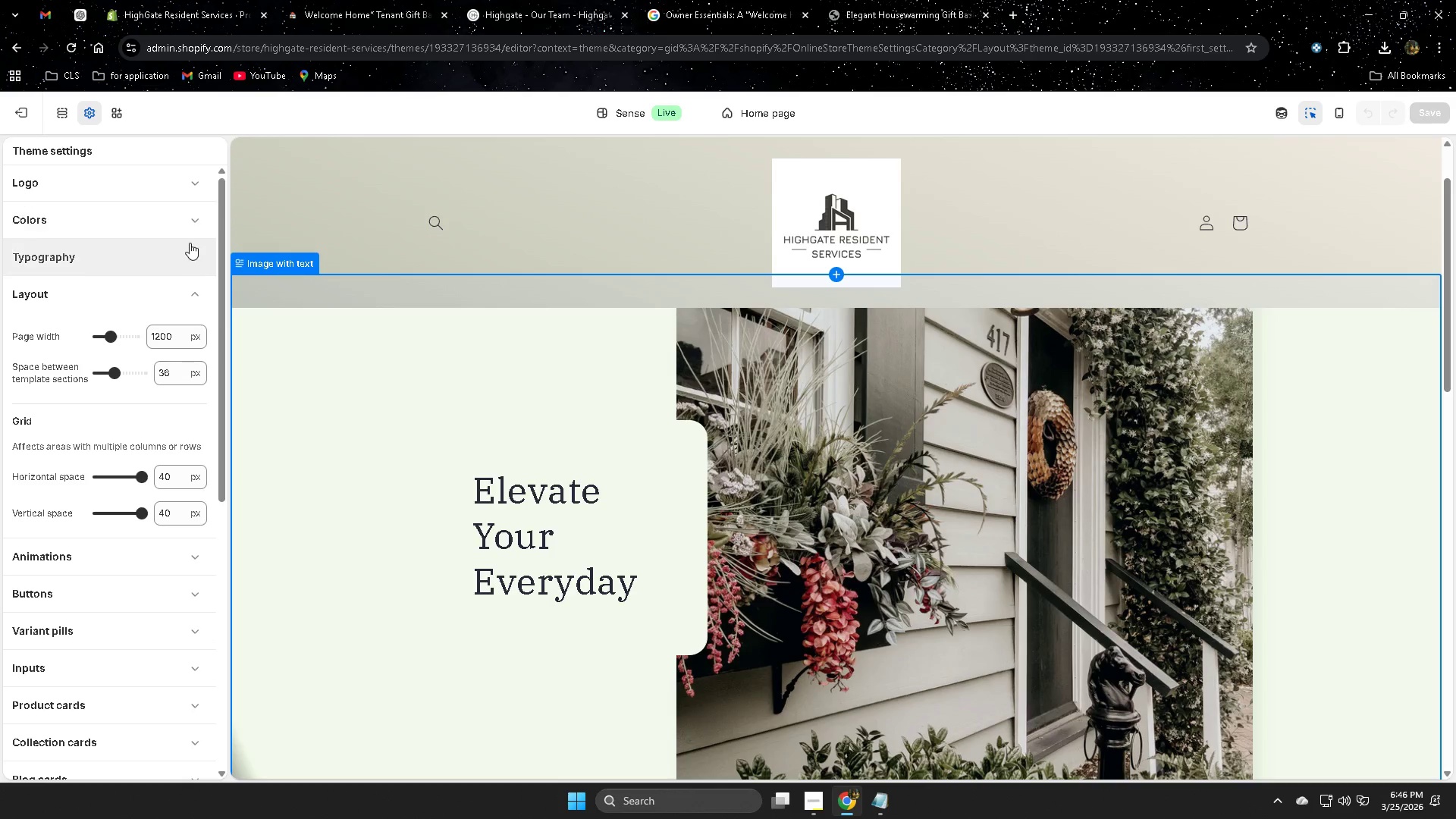 
left_click([194, 260])
 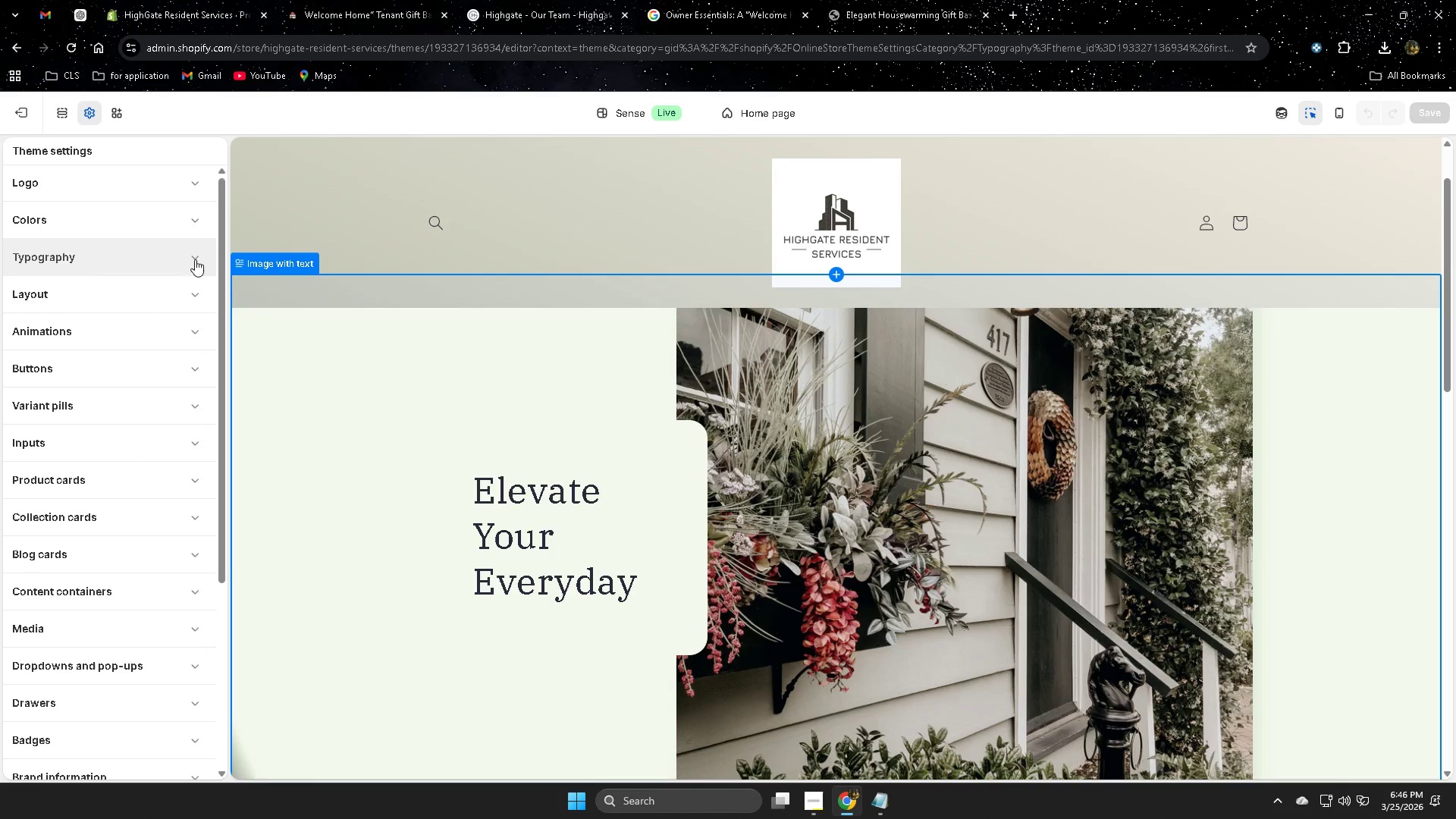 
left_click([190, 286])
 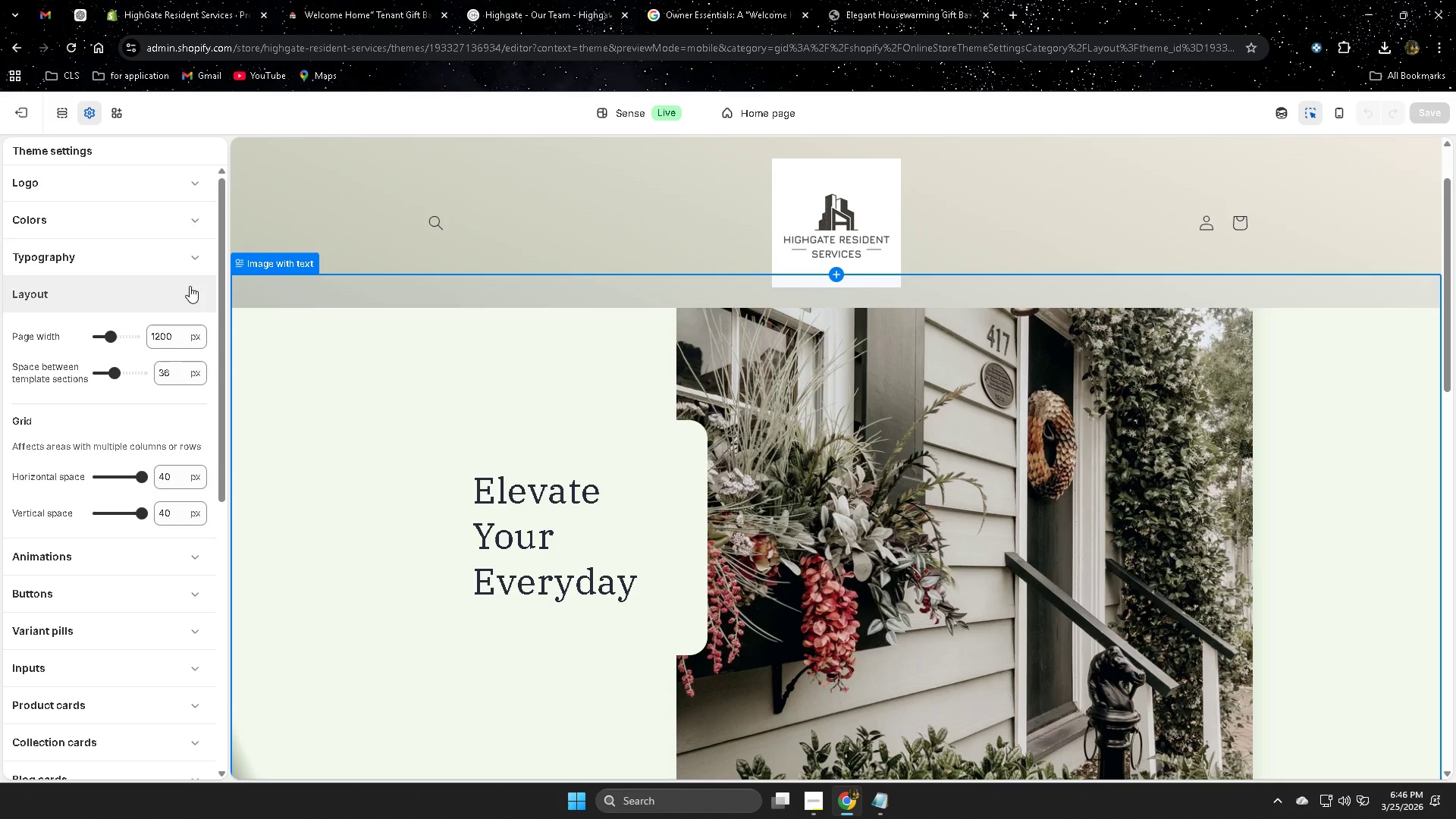 
left_click([190, 286])
 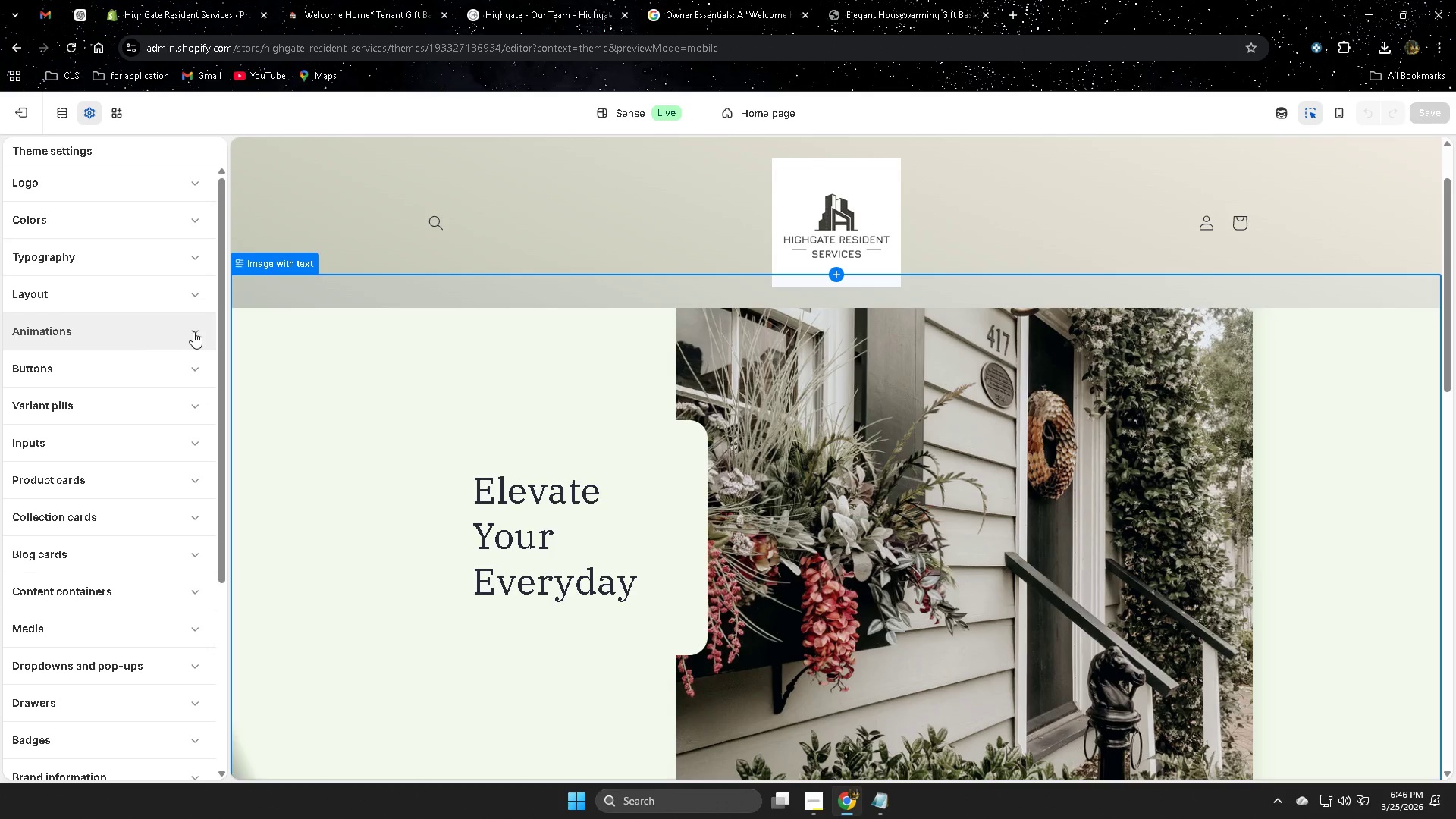 
left_click([193, 331])
 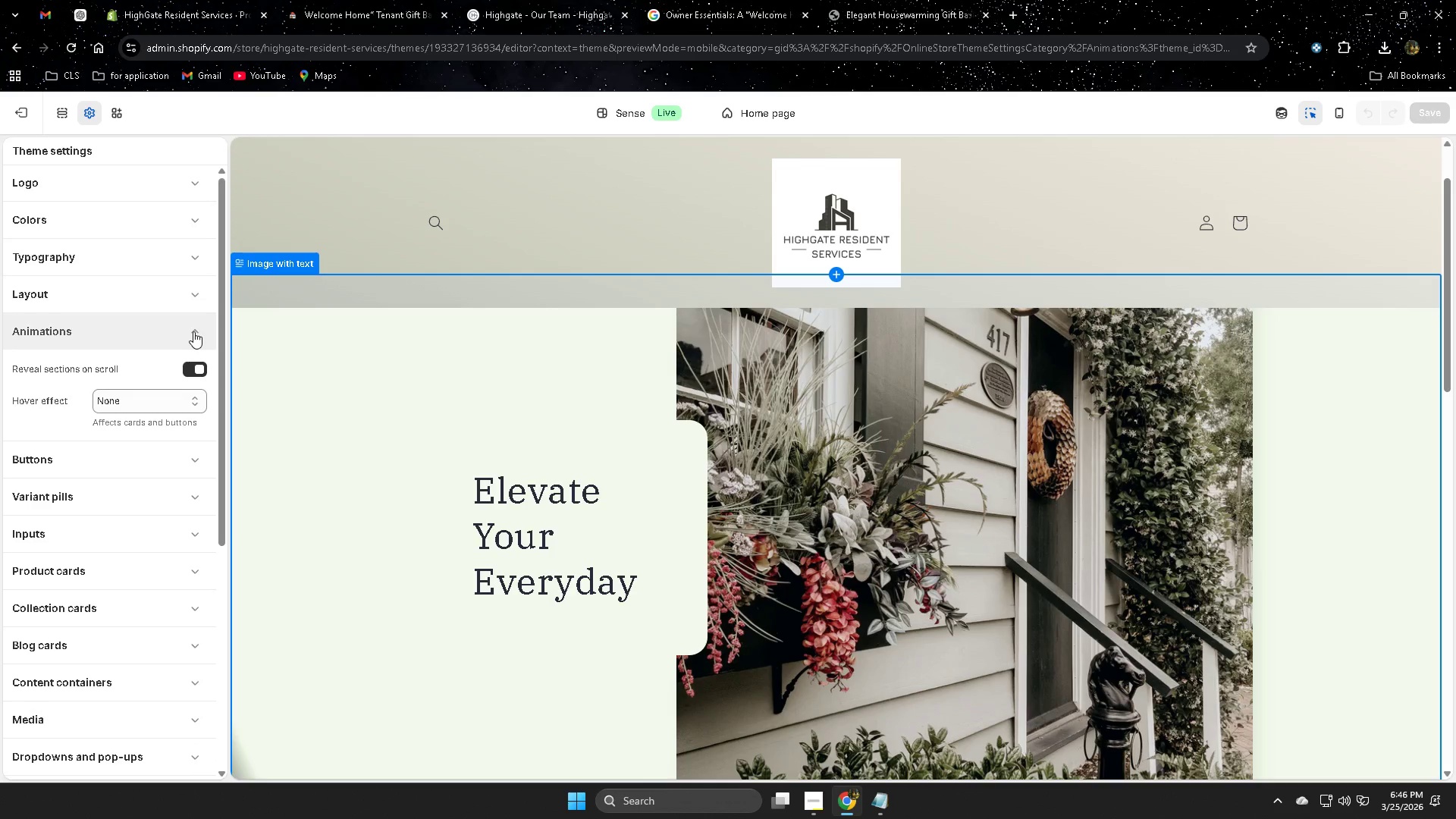 
left_click([193, 331])
 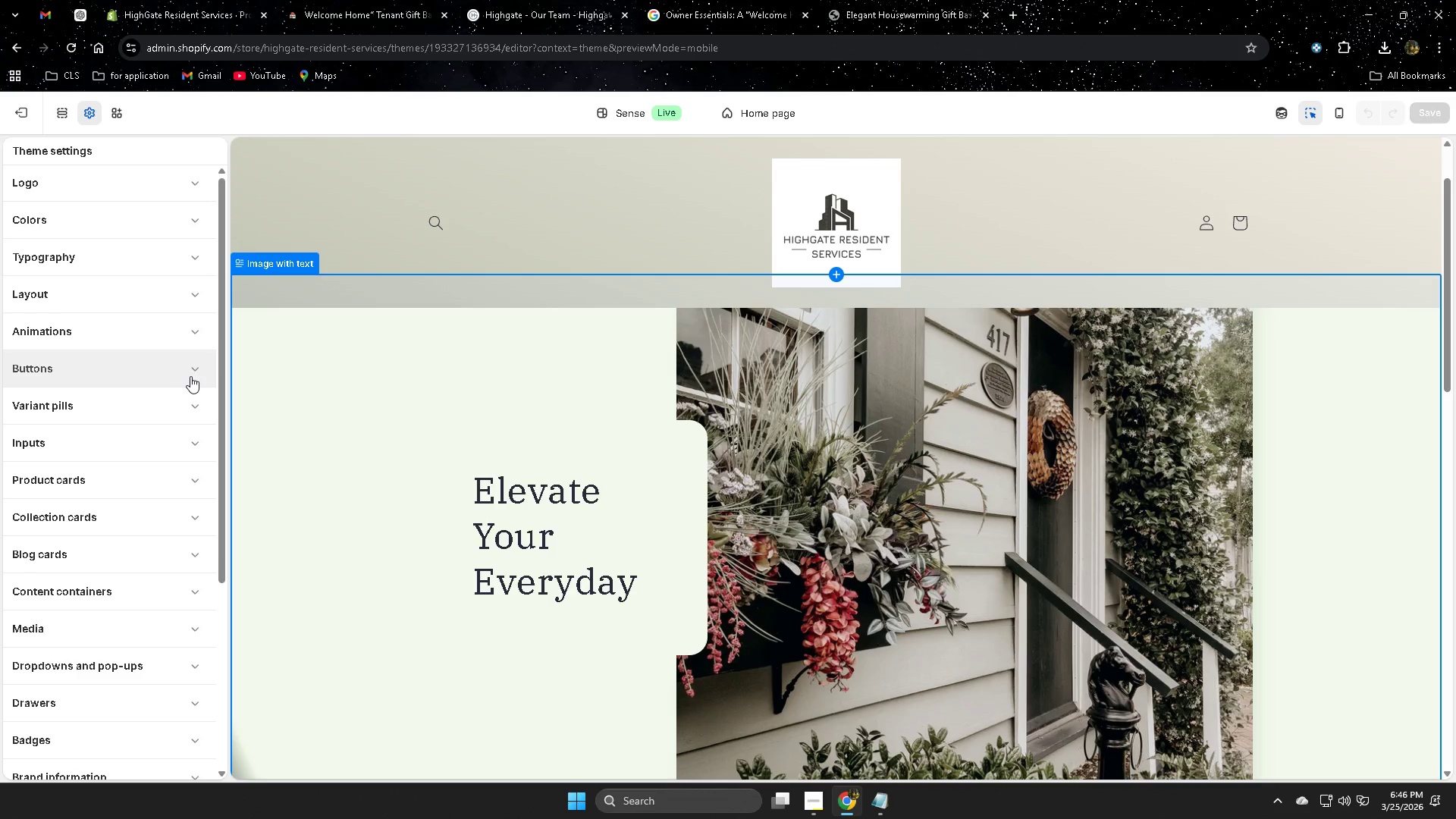 
left_click([194, 375])
 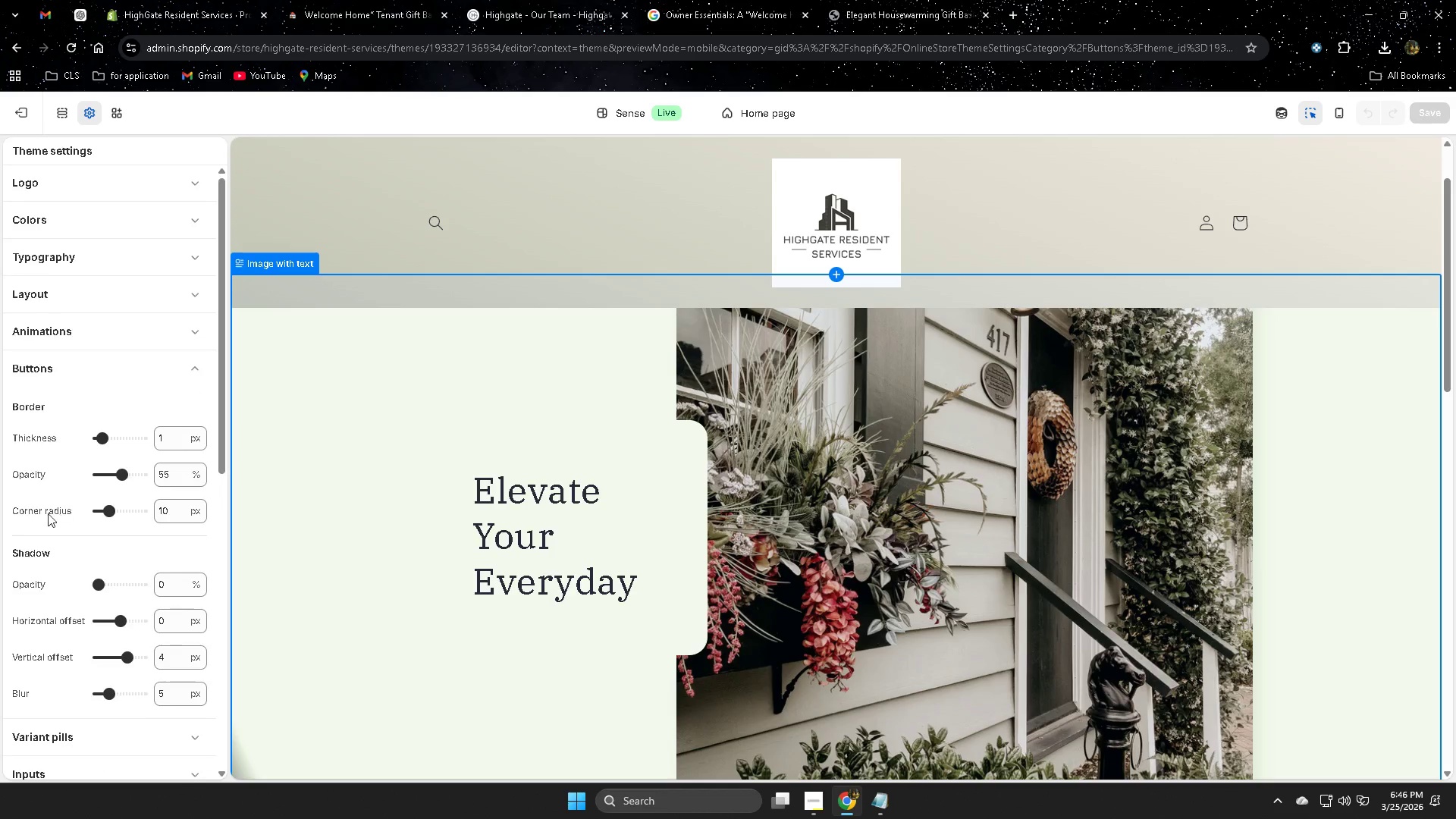 
scroll: coordinate [51, 510], scroll_direction: up, amount: 4.0
 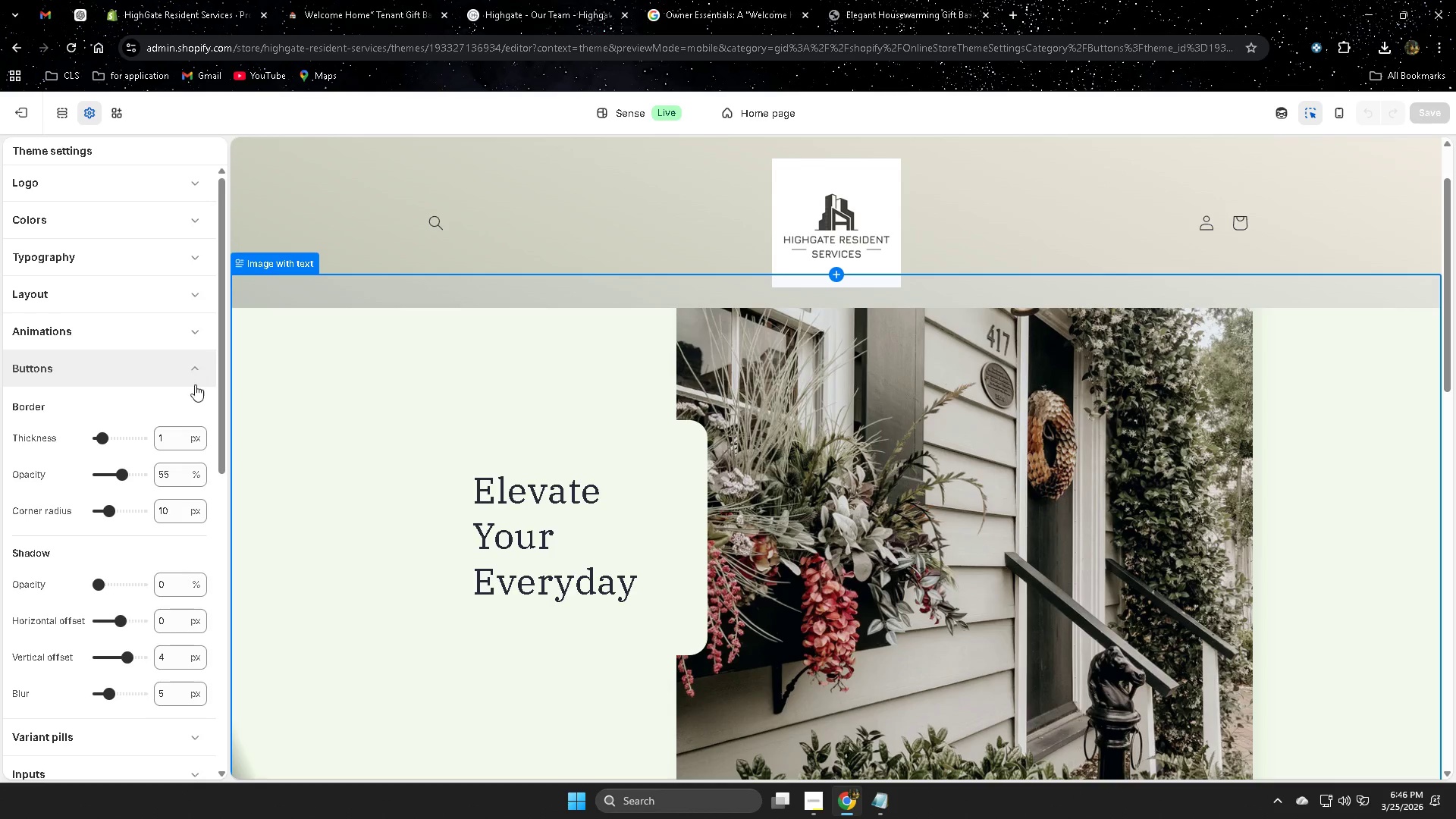 
left_click([187, 369])
 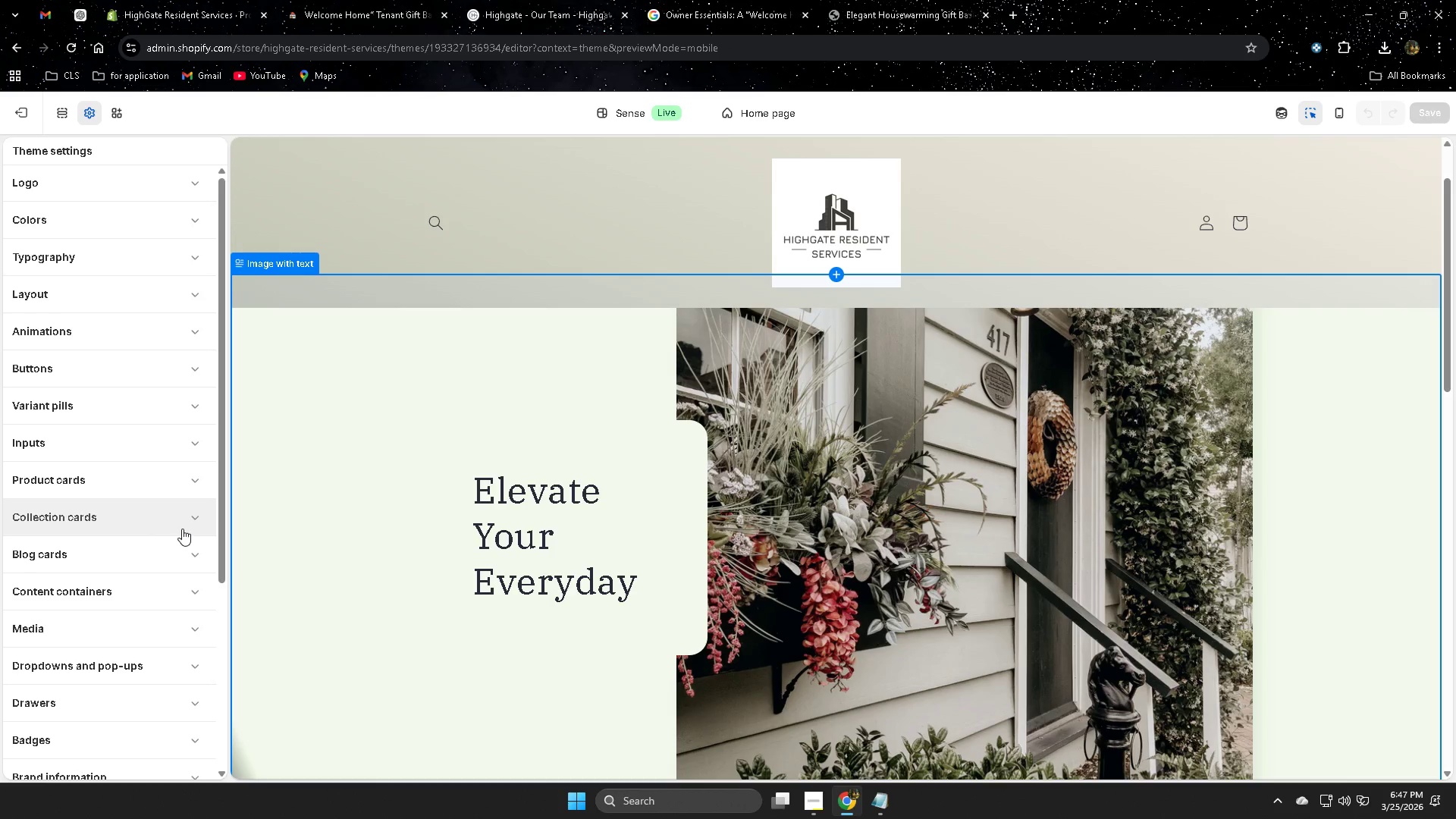 
scroll: coordinate [182, 529], scroll_direction: down, amount: 2.0
 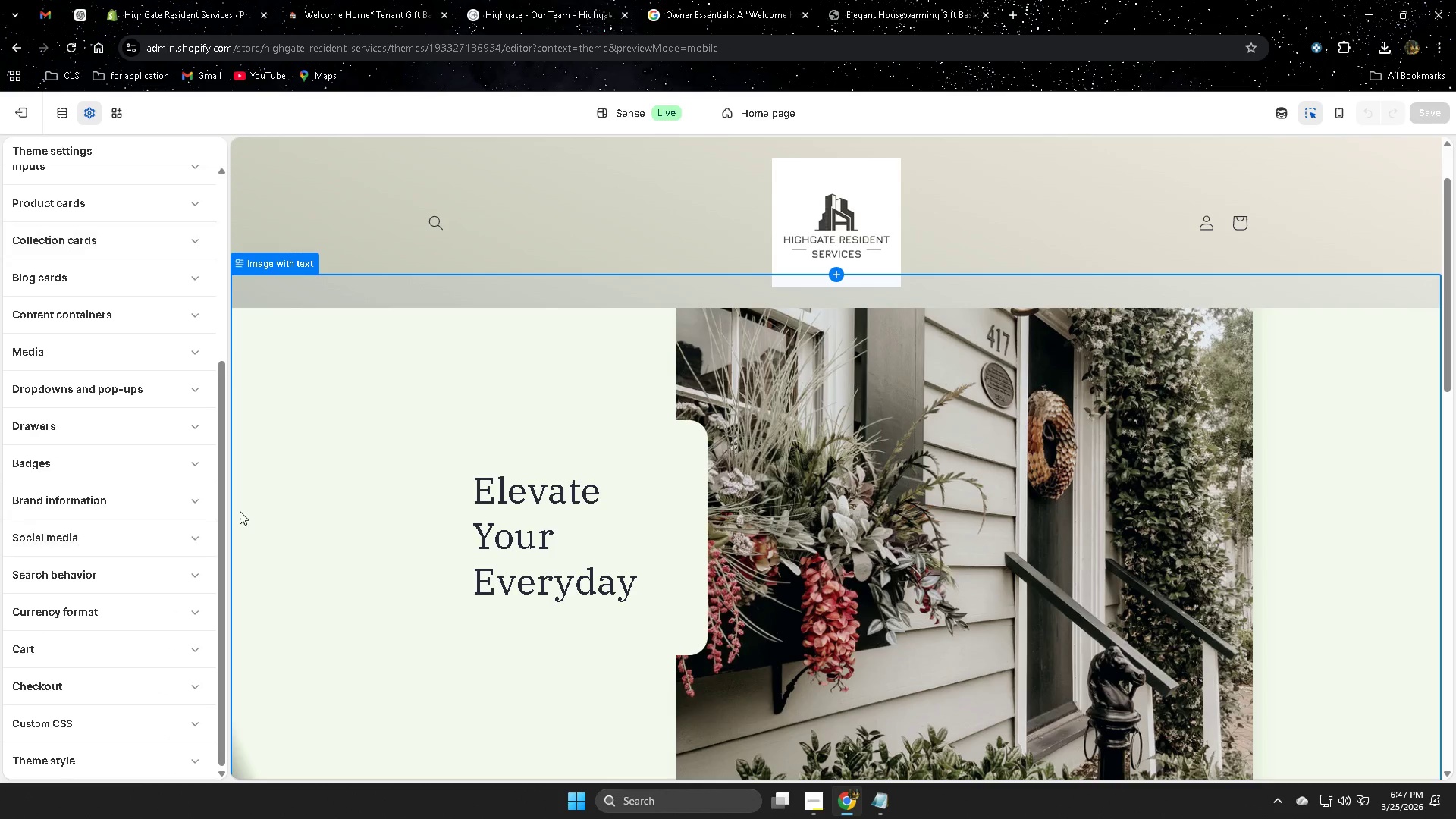 
left_click([193, 686])
 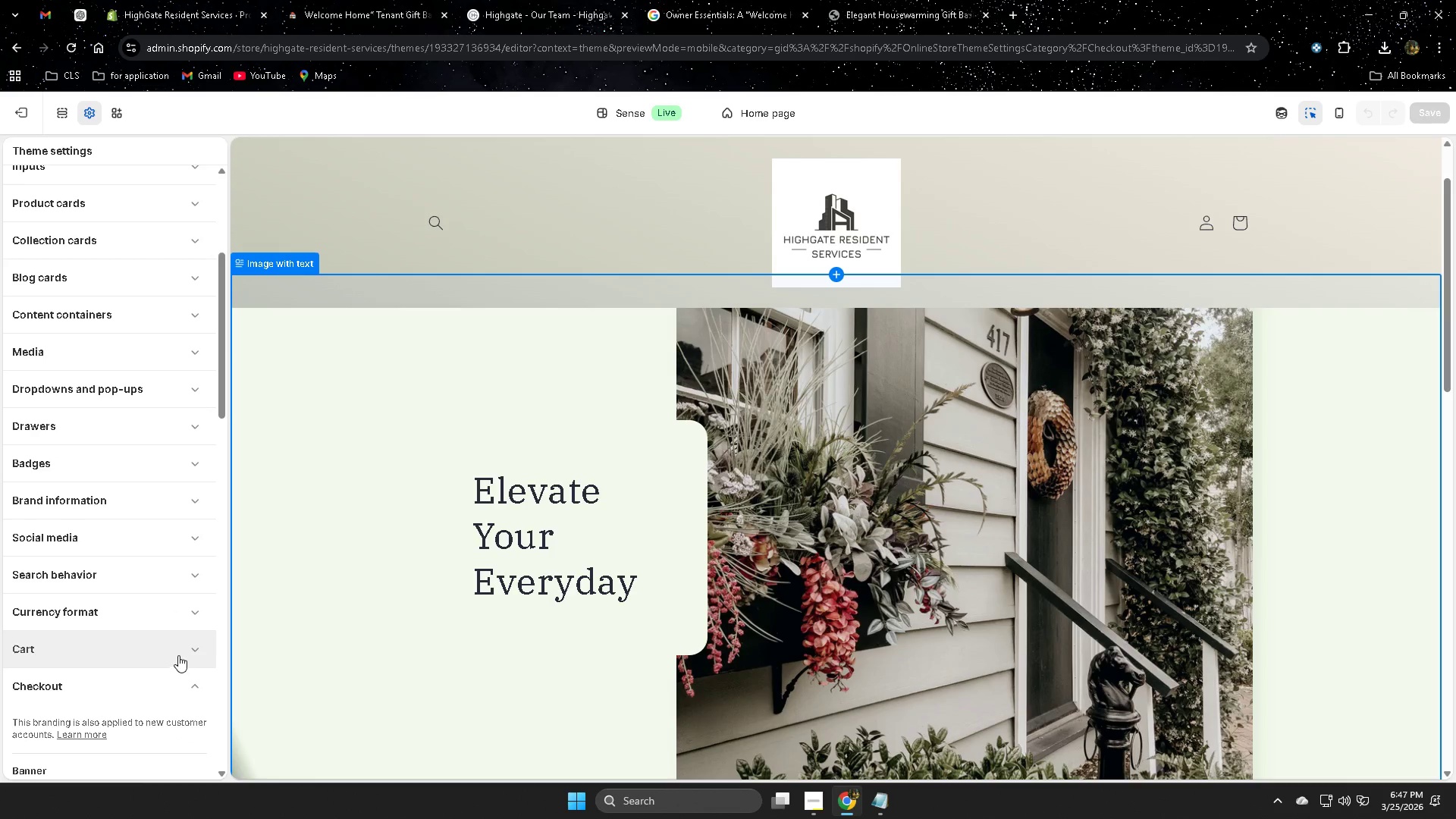 
scroll: coordinate [168, 649], scroll_direction: down, amount: 17.0
 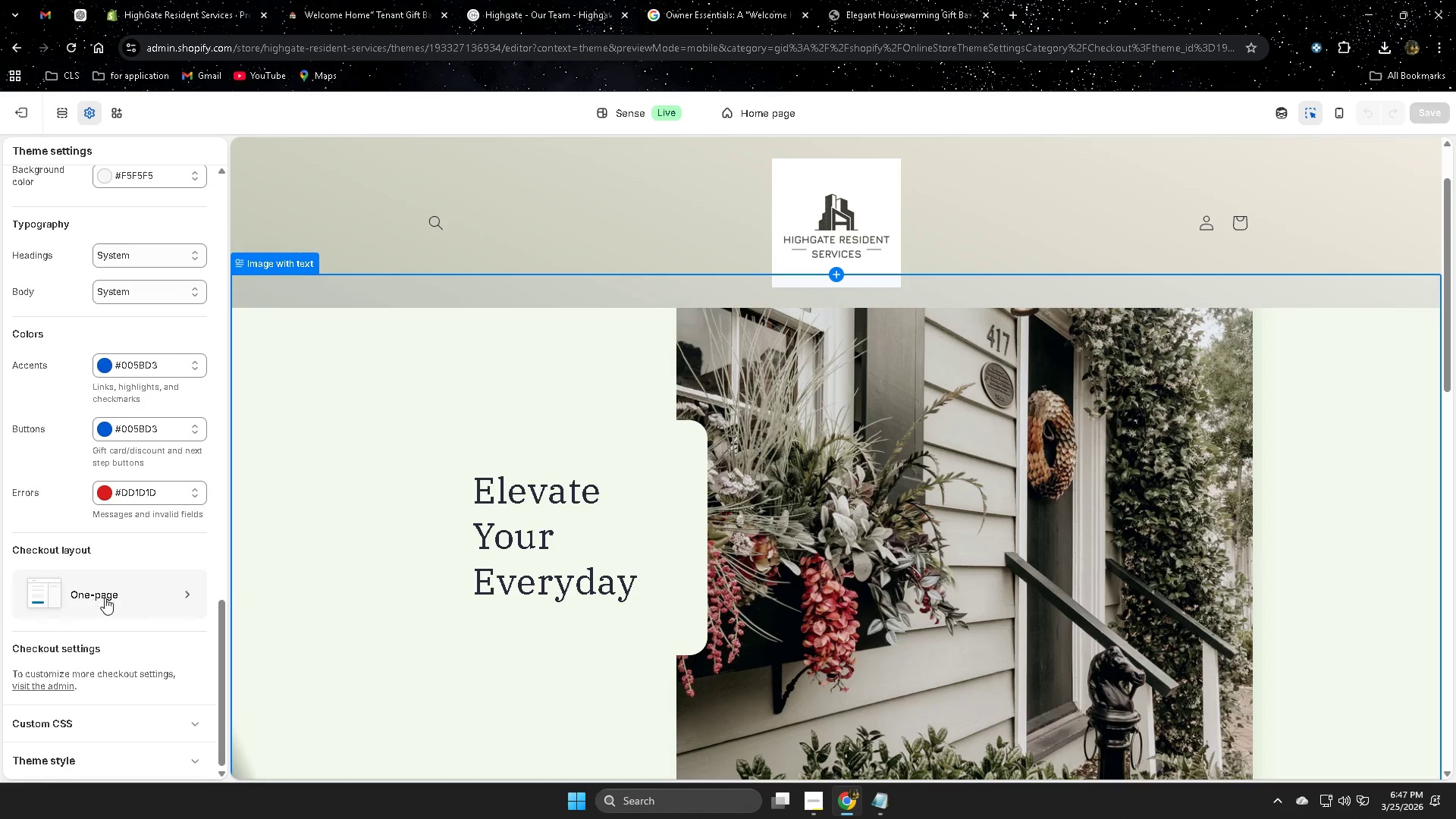 
scroll: coordinate [180, 617], scroll_direction: up, amount: 26.0
 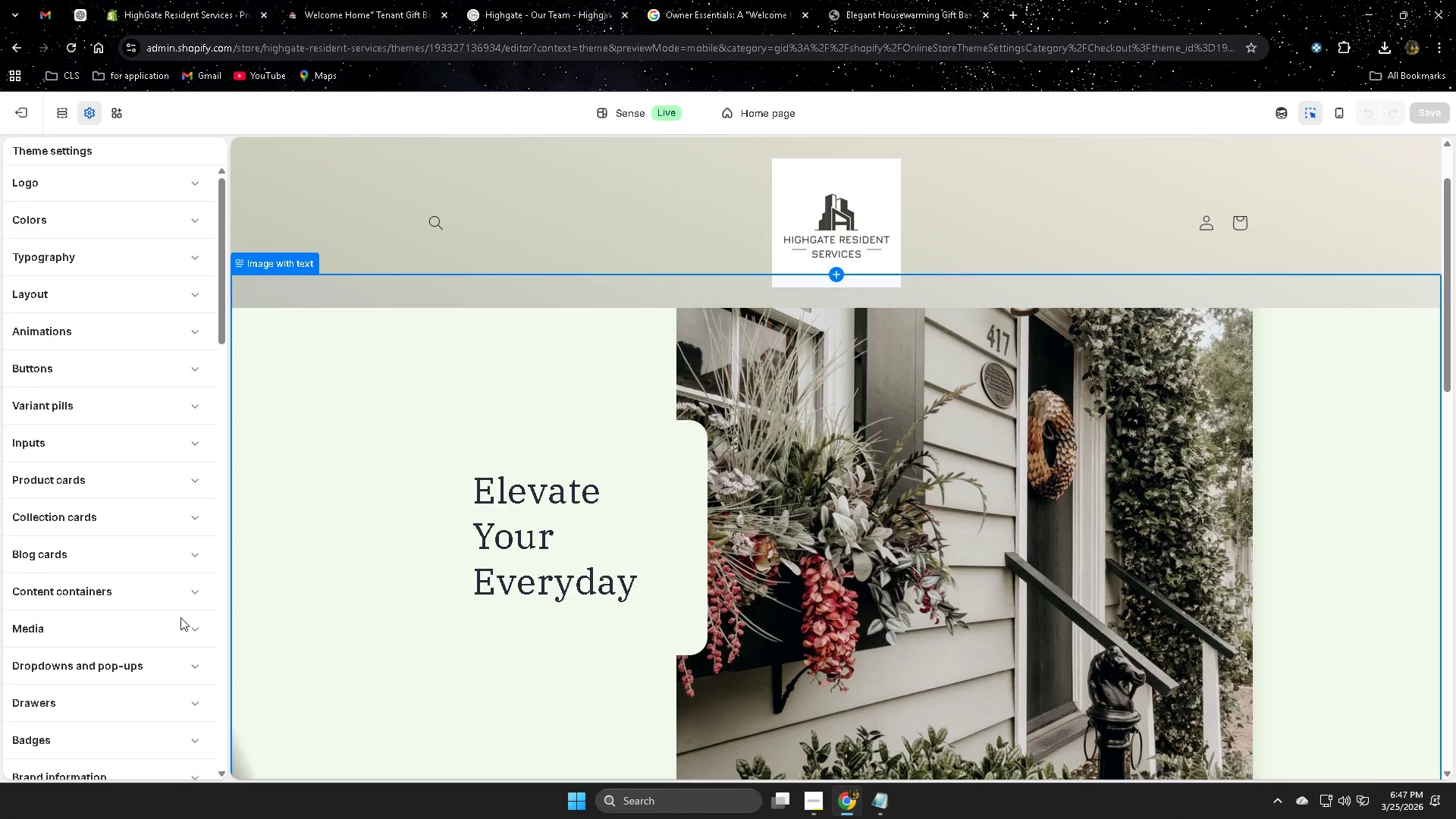 
scroll: coordinate [180, 617], scroll_direction: down, amount: 5.0
 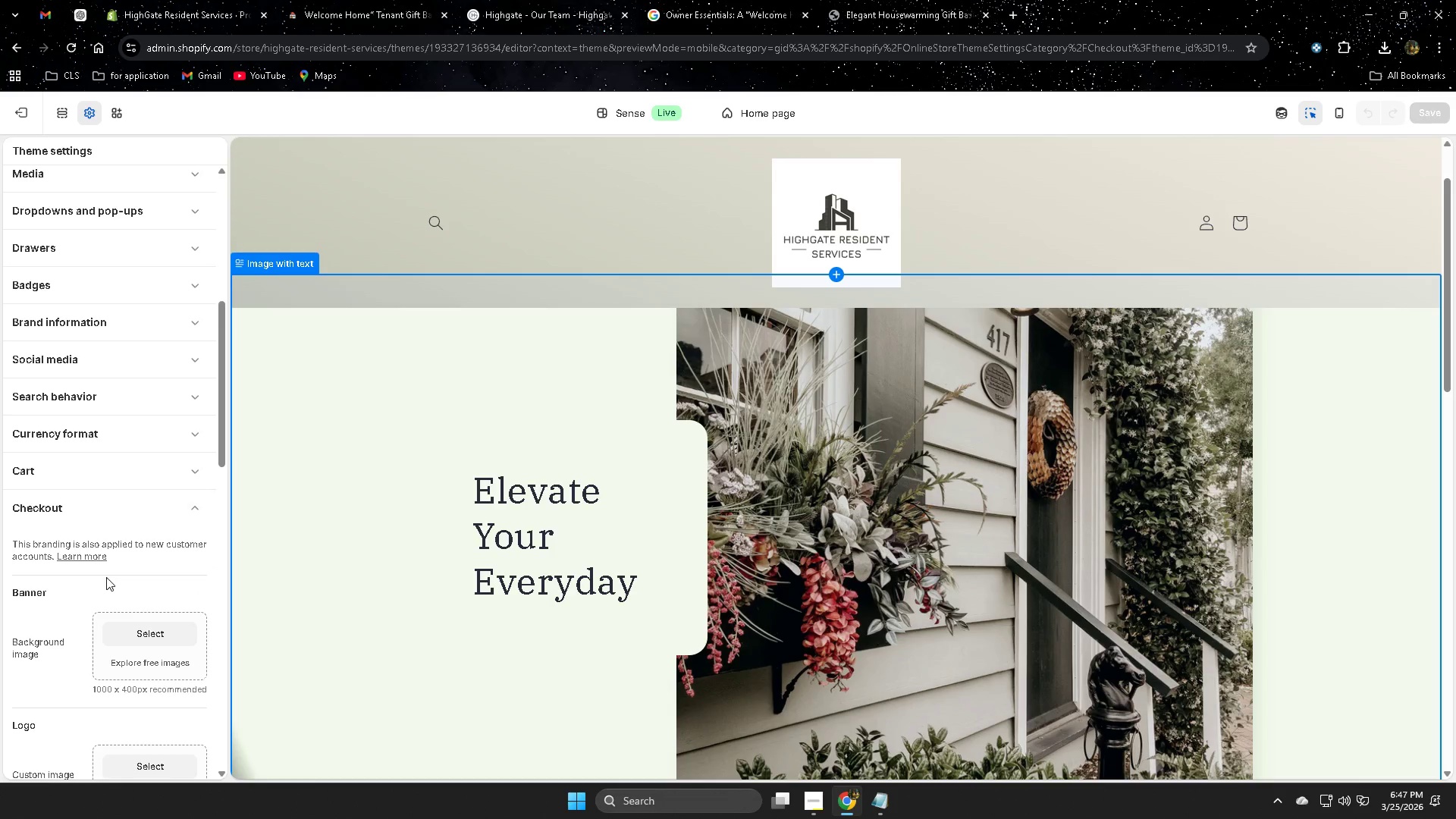 
left_click([83, 557])
 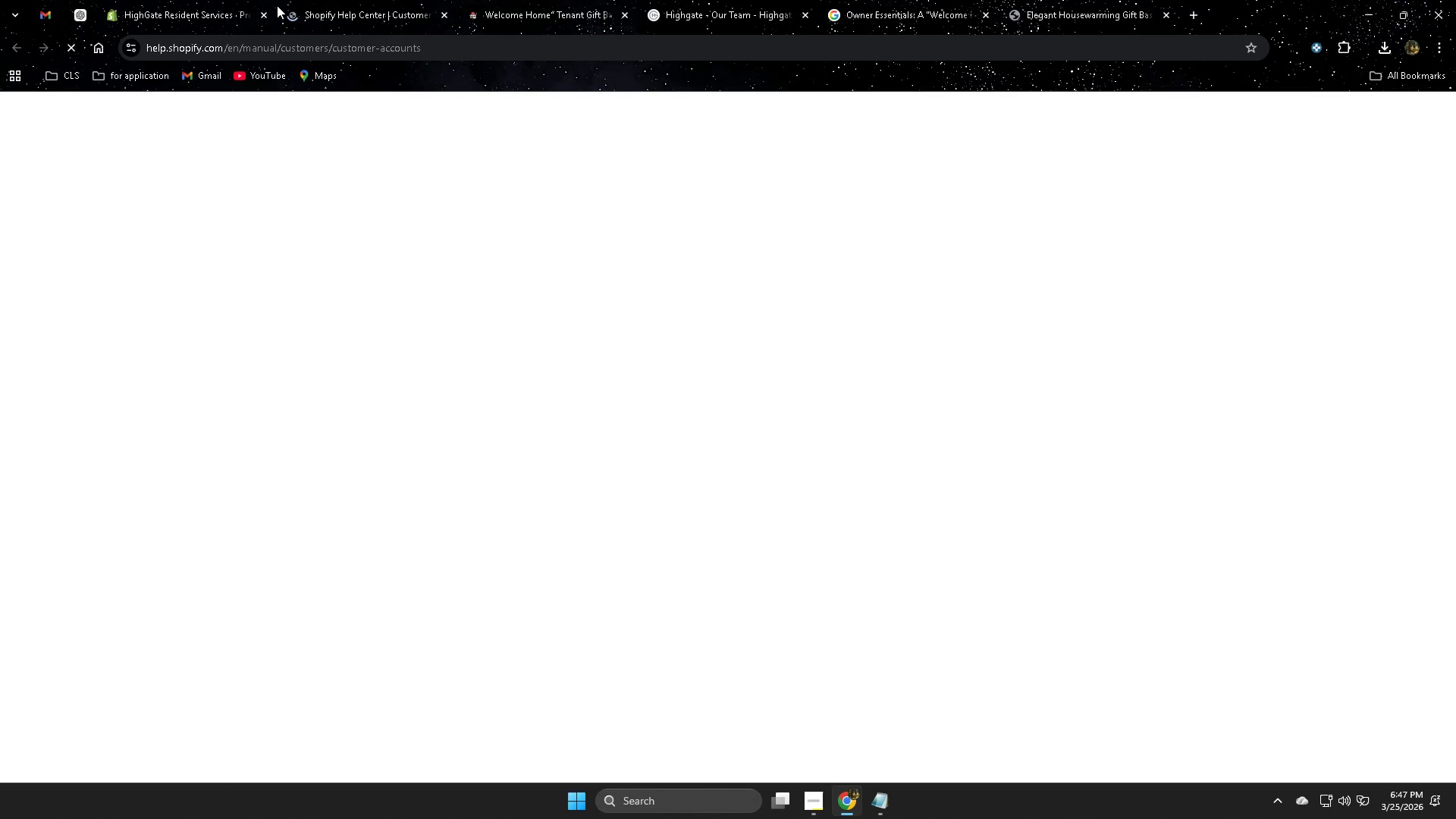 
hold_key(key=ControlLeft, duration=1.5)
 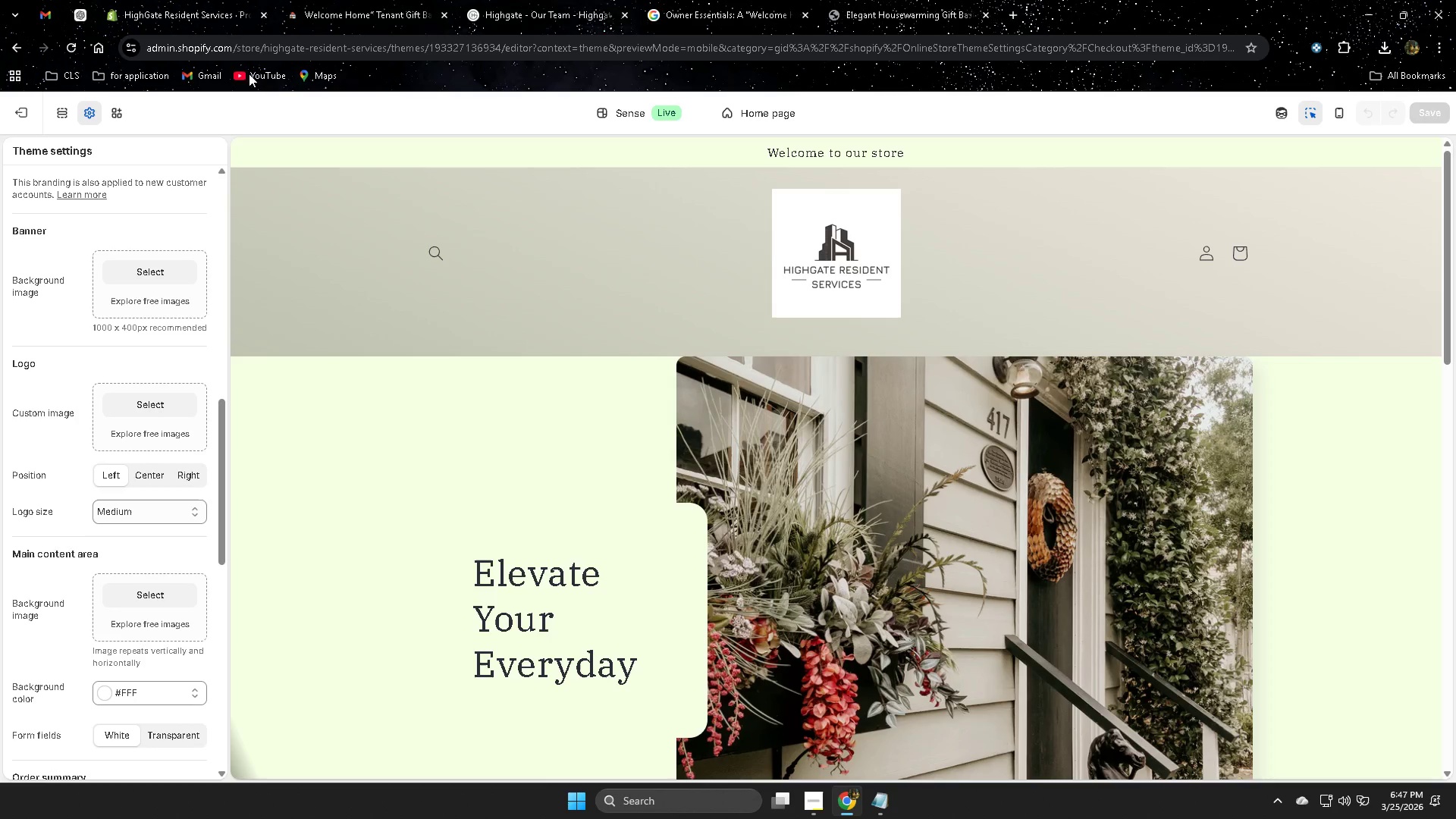 
key(Control+W)
 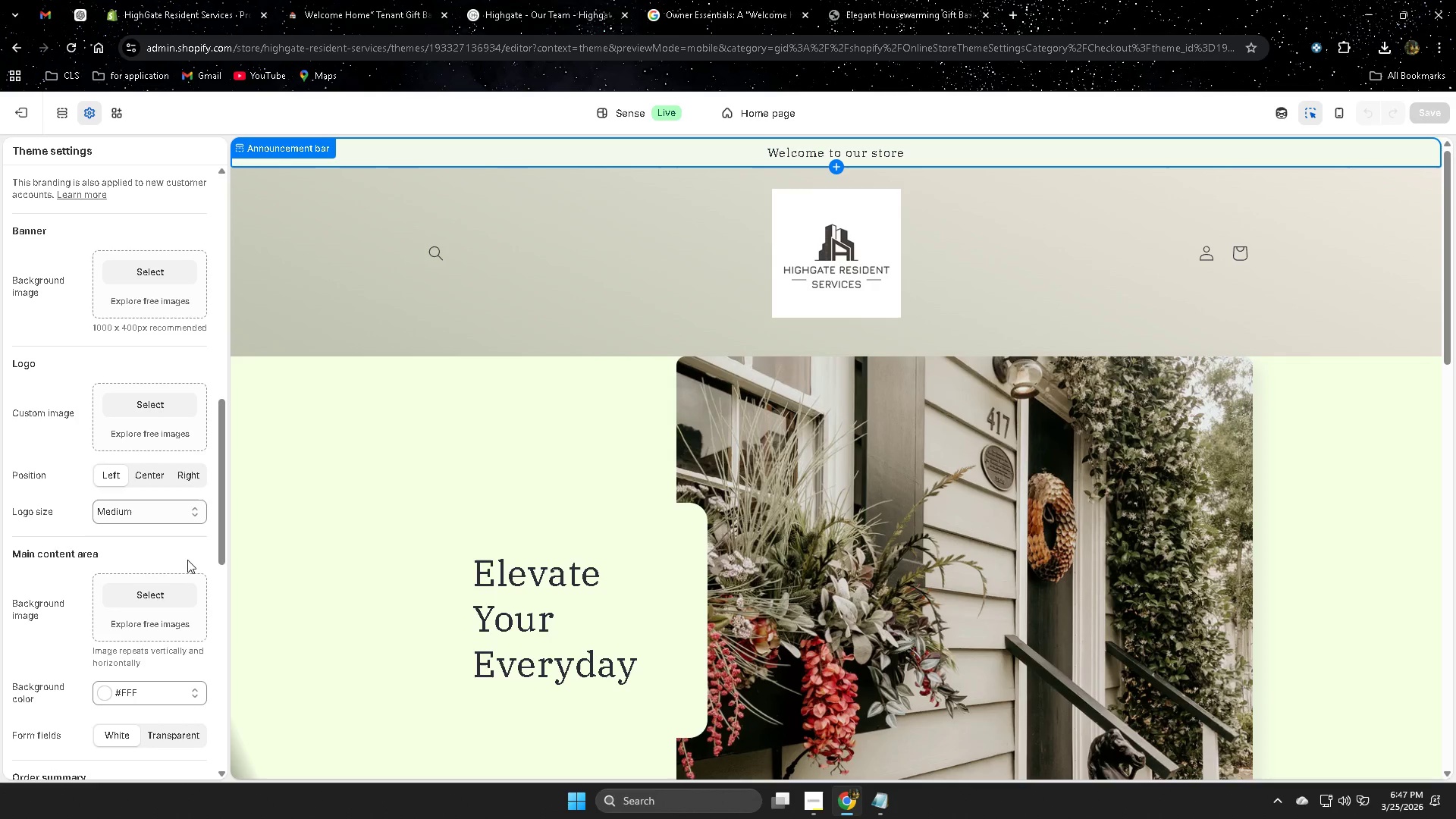 
scroll: coordinate [187, 560], scroll_direction: down, amount: 2.0
 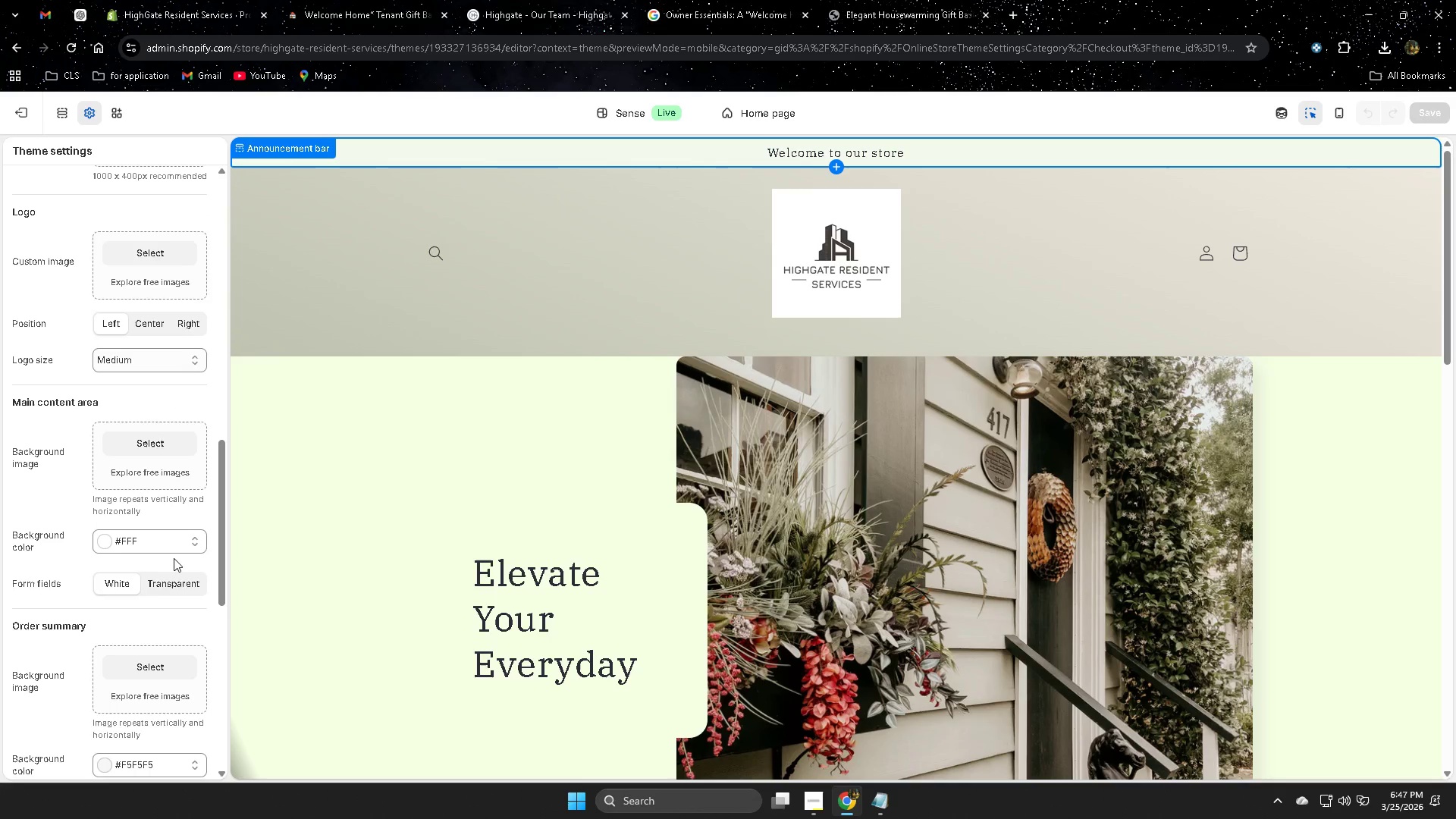 
scroll: coordinate [162, 554], scroll_direction: up, amount: 7.0
 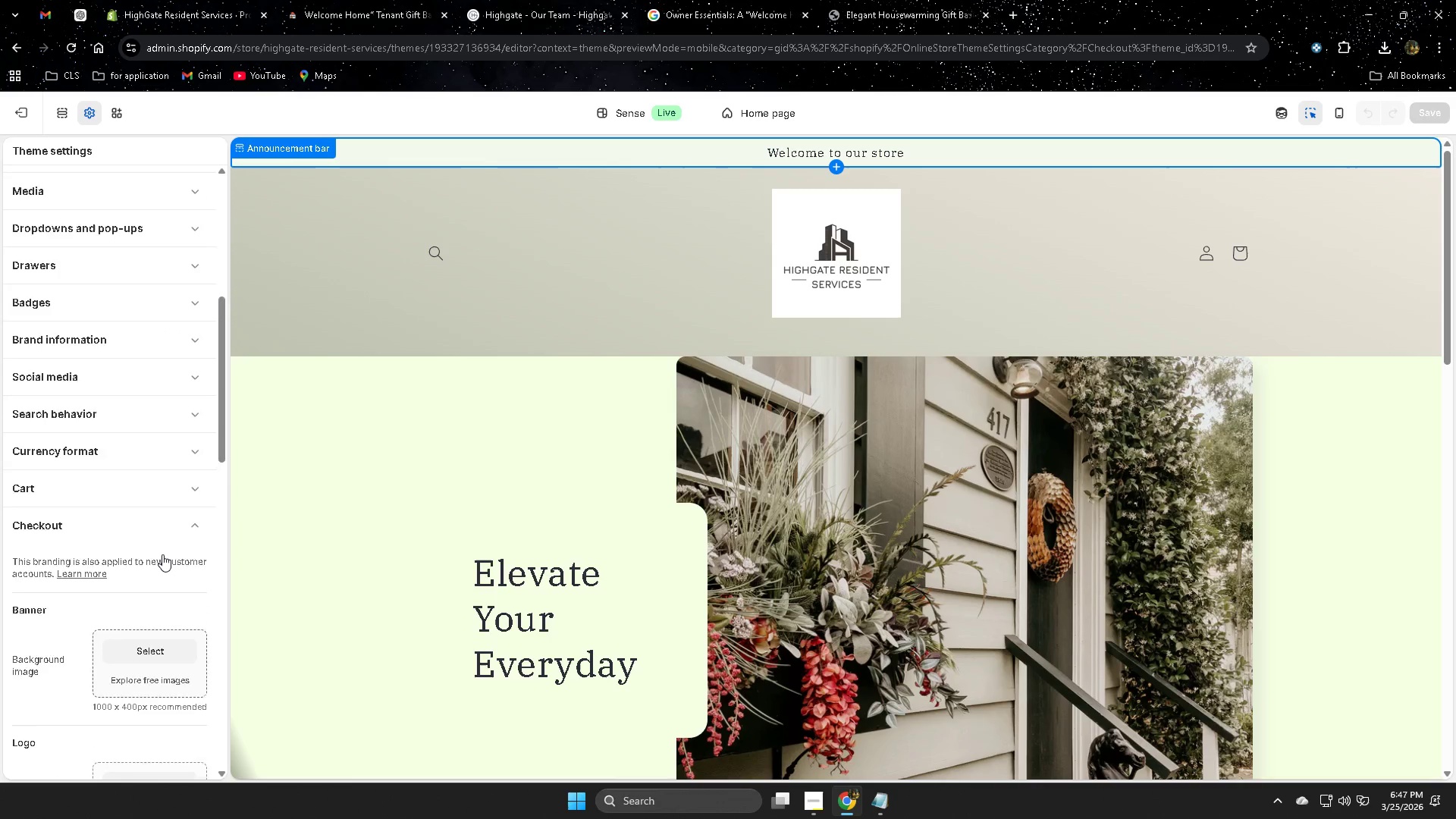 
scroll: coordinate [96, 687], scroll_direction: down, amount: 8.0
 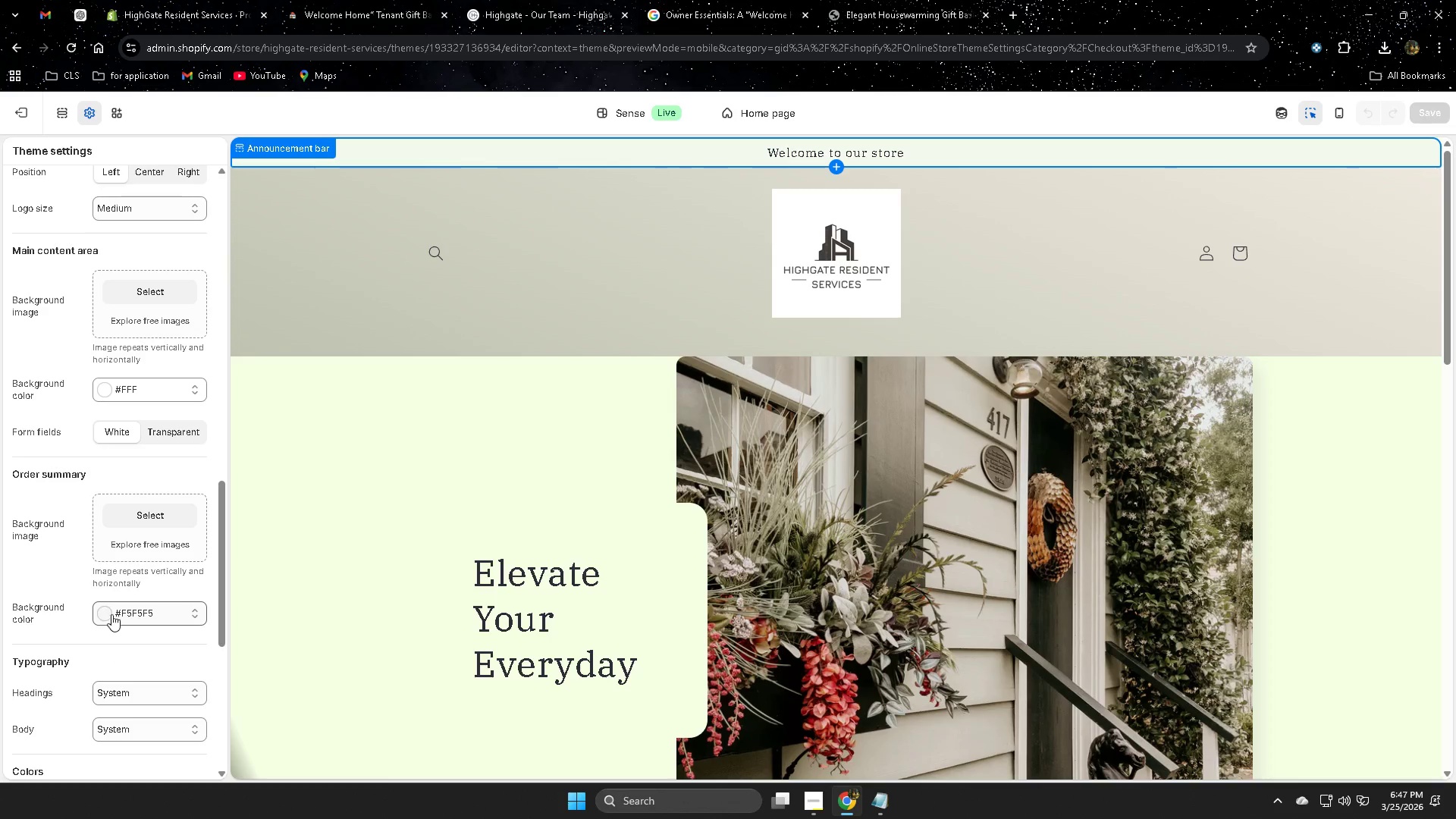 
scroll: coordinate [59, 650], scroll_direction: down, amount: 8.0
 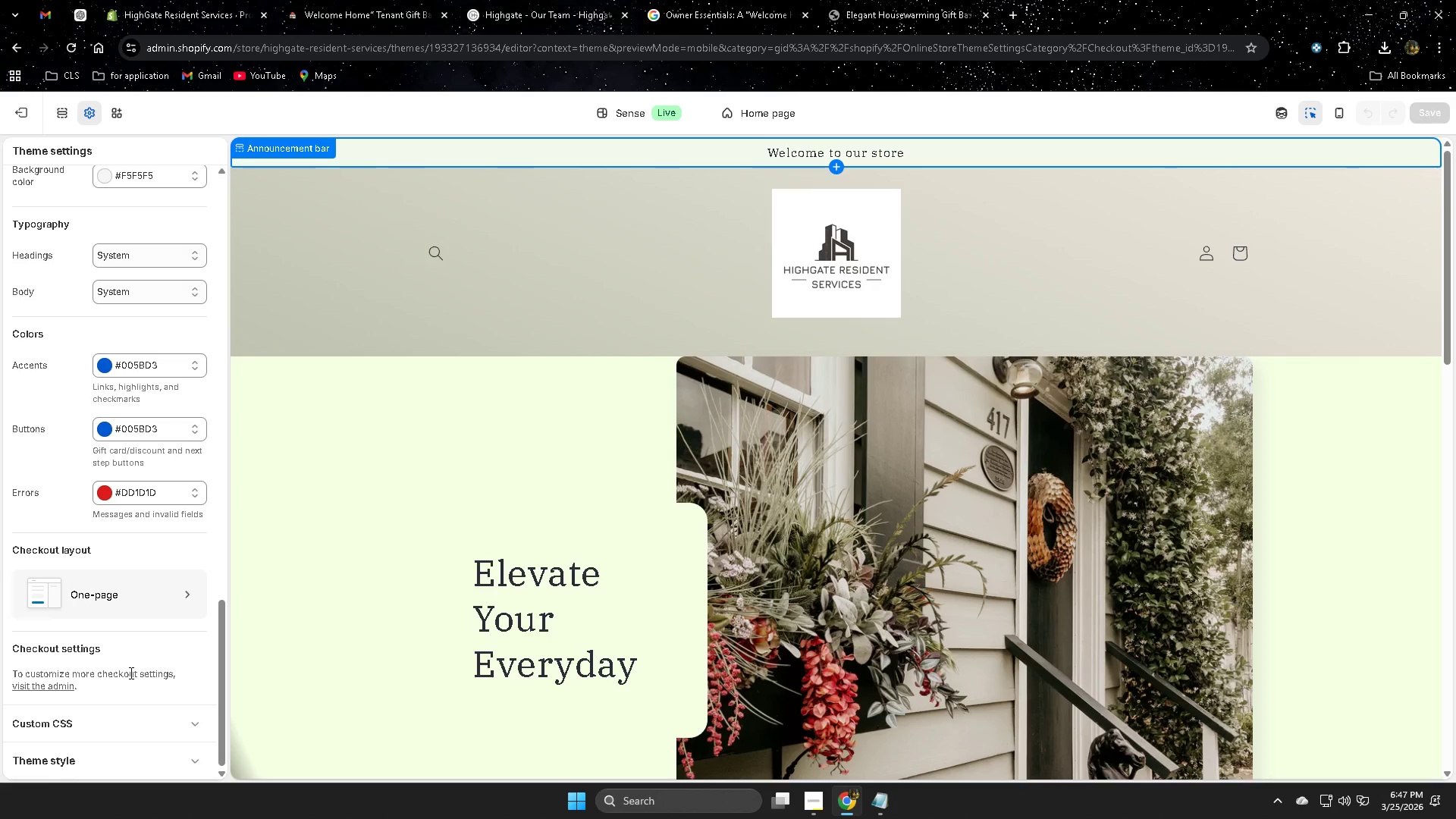 
scroll: coordinate [130, 673], scroll_direction: up, amount: 2.0
 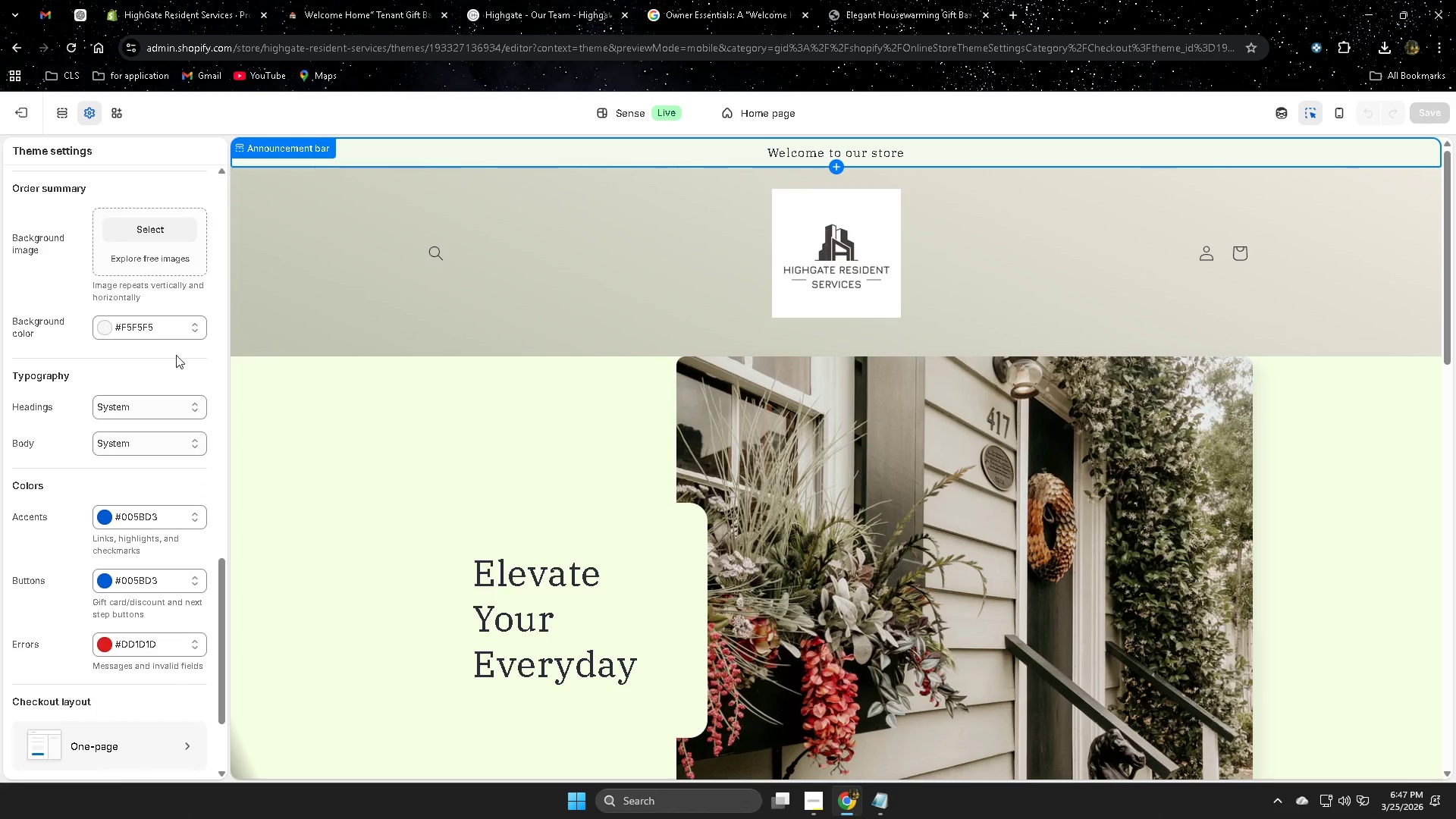 
left_click([178, 328])
 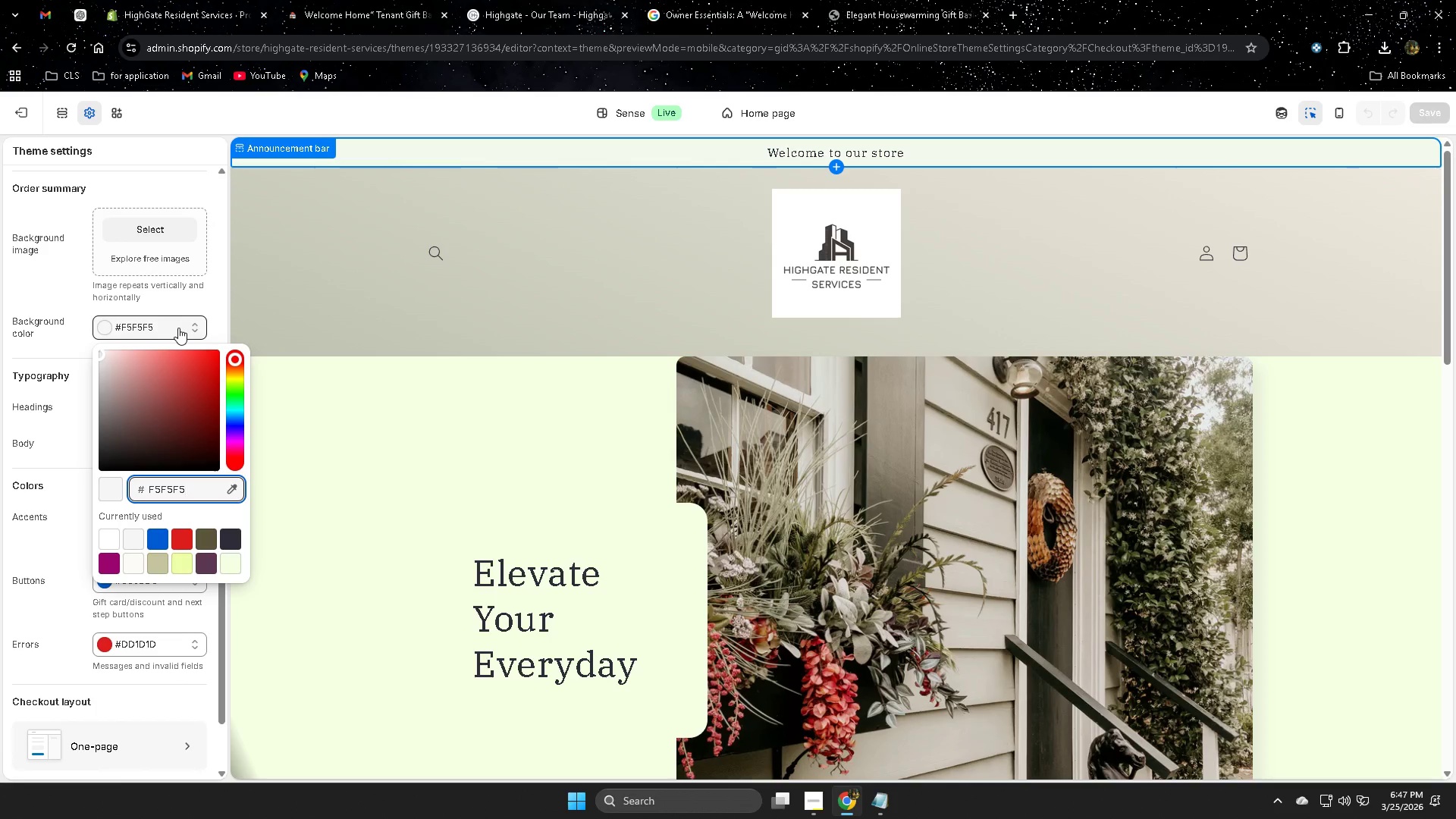 
left_click([178, 328])
 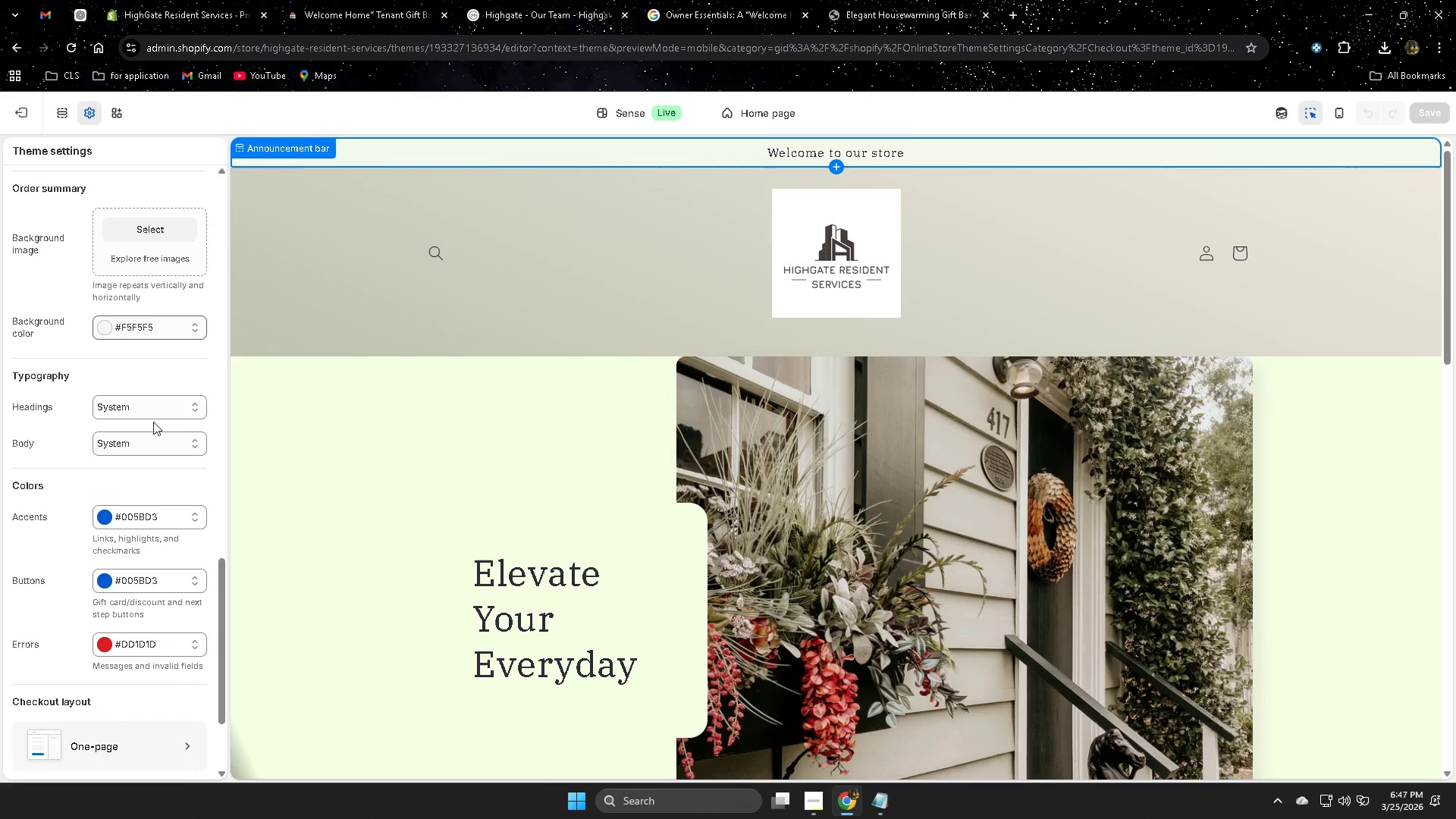 
left_click([181, 412])
 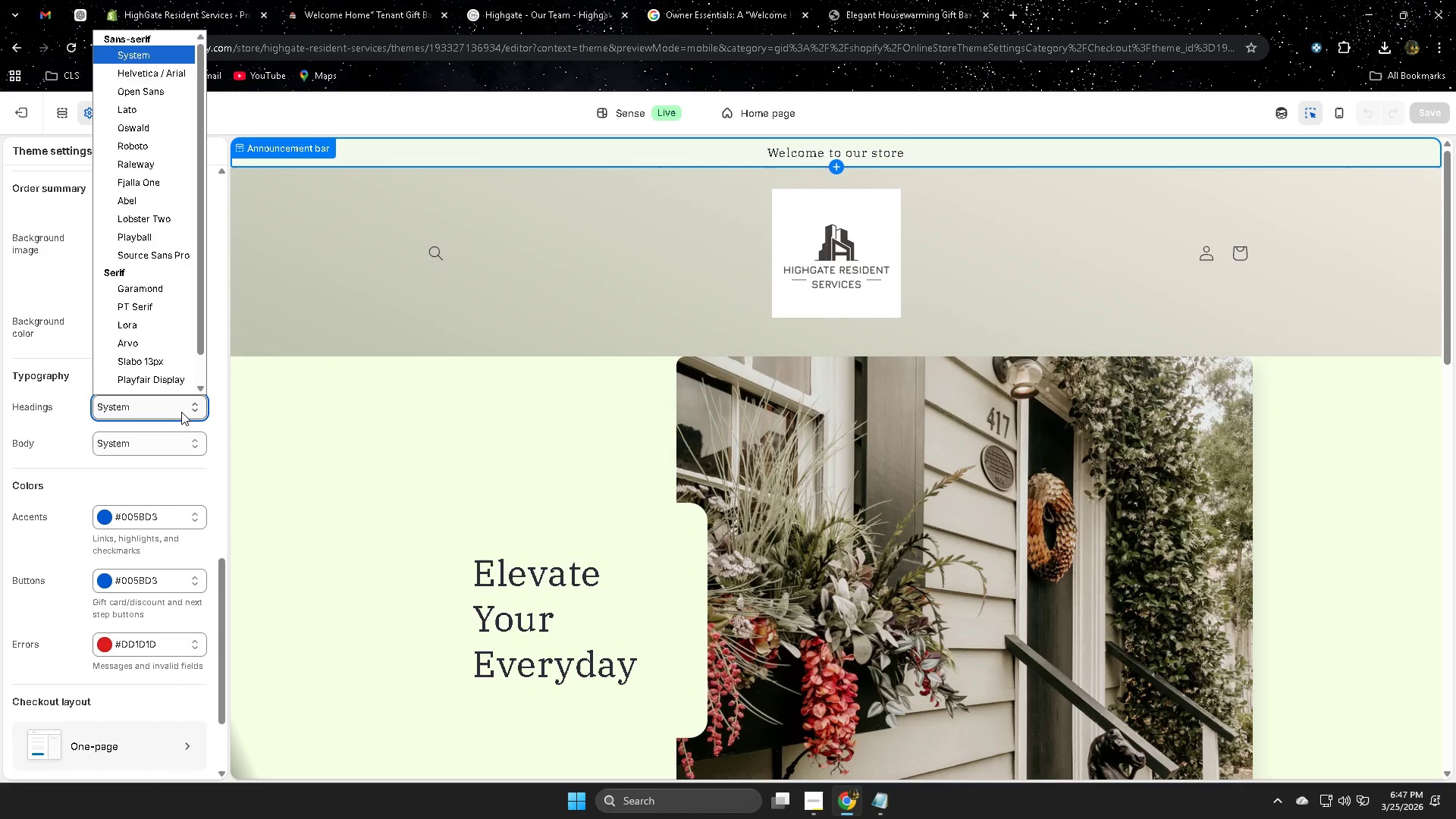 
left_click([181, 412])
 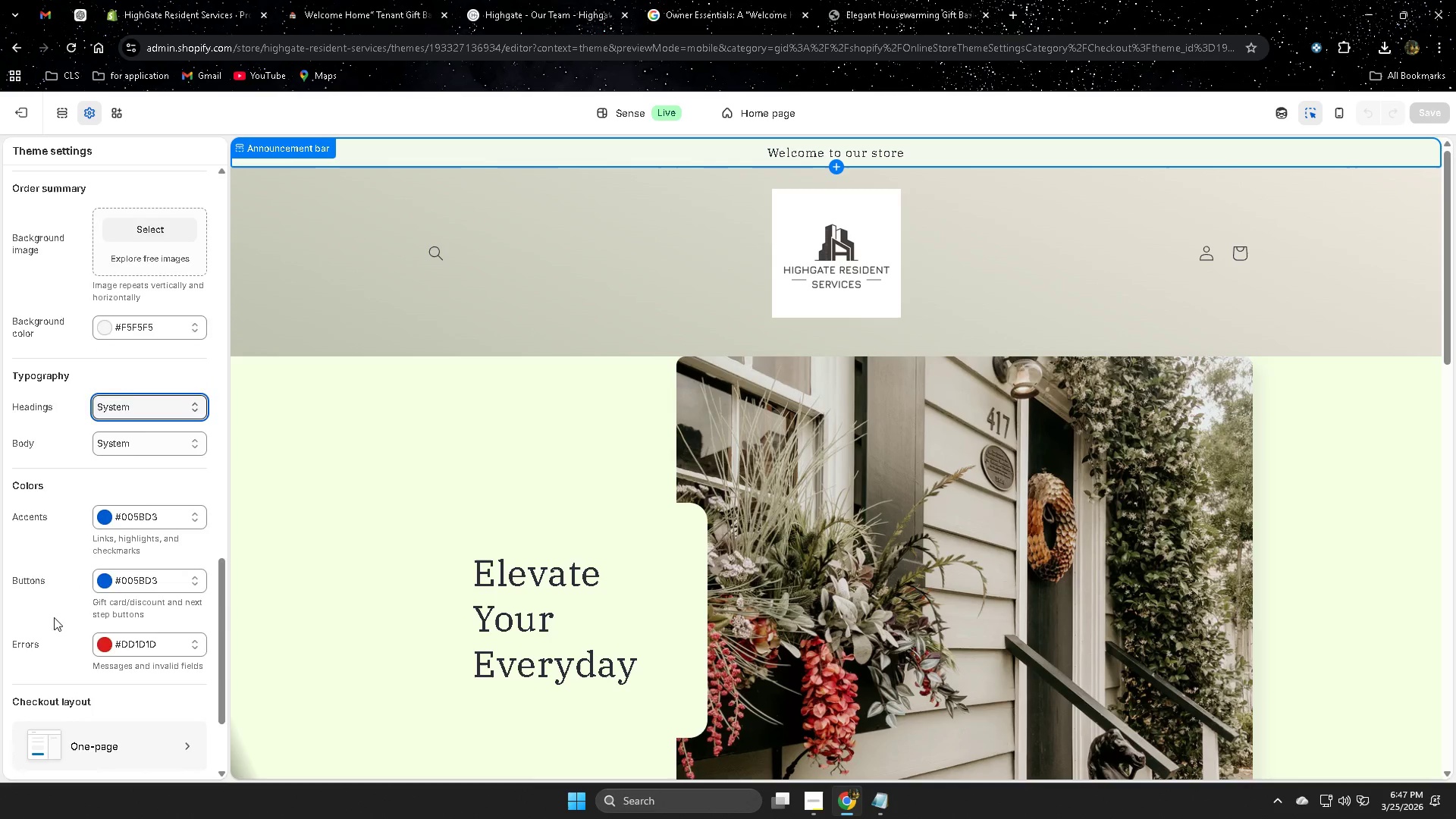 
scroll: coordinate [51, 623], scroll_direction: down, amount: 2.0
 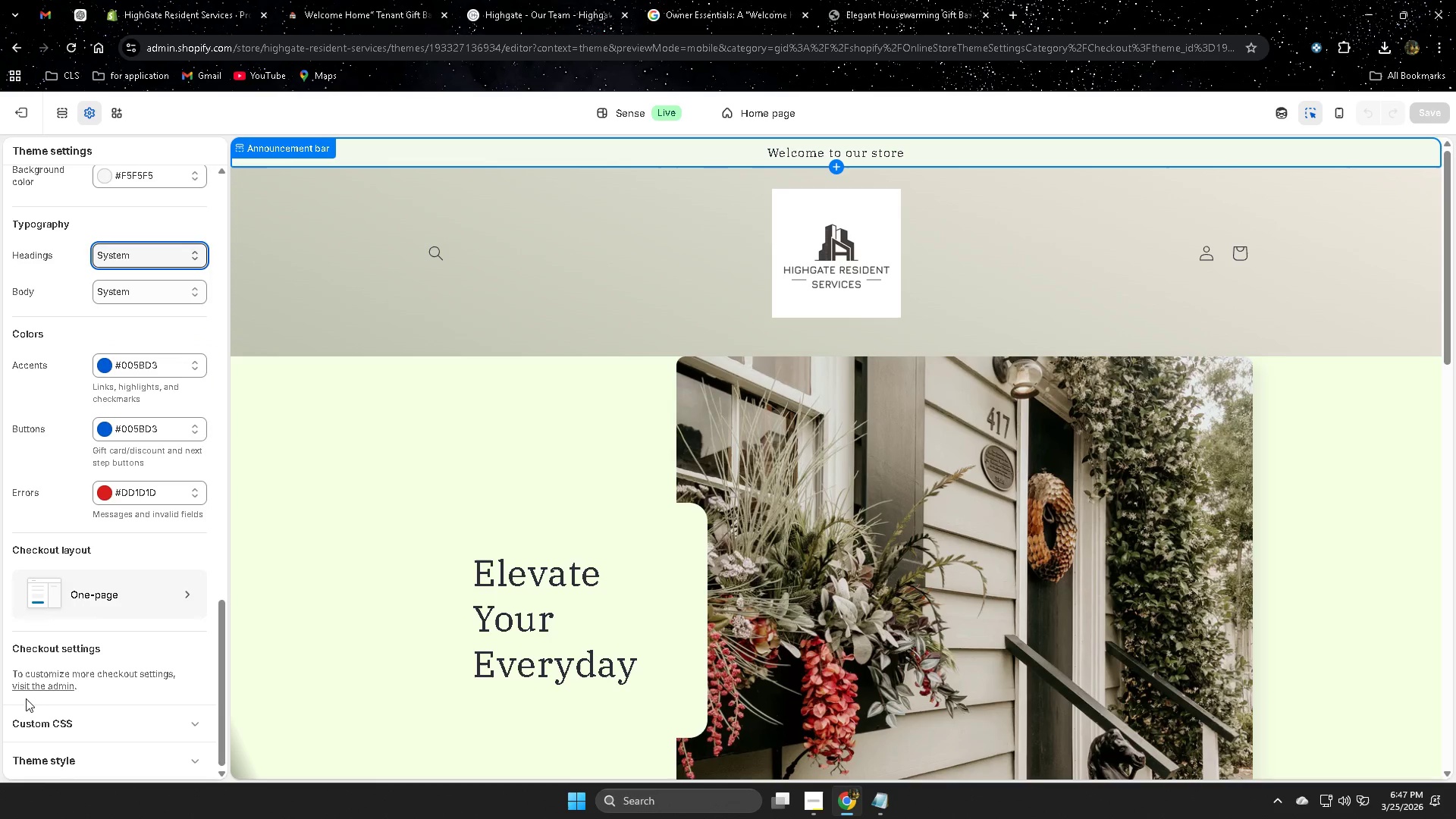 
left_click([41, 684])
 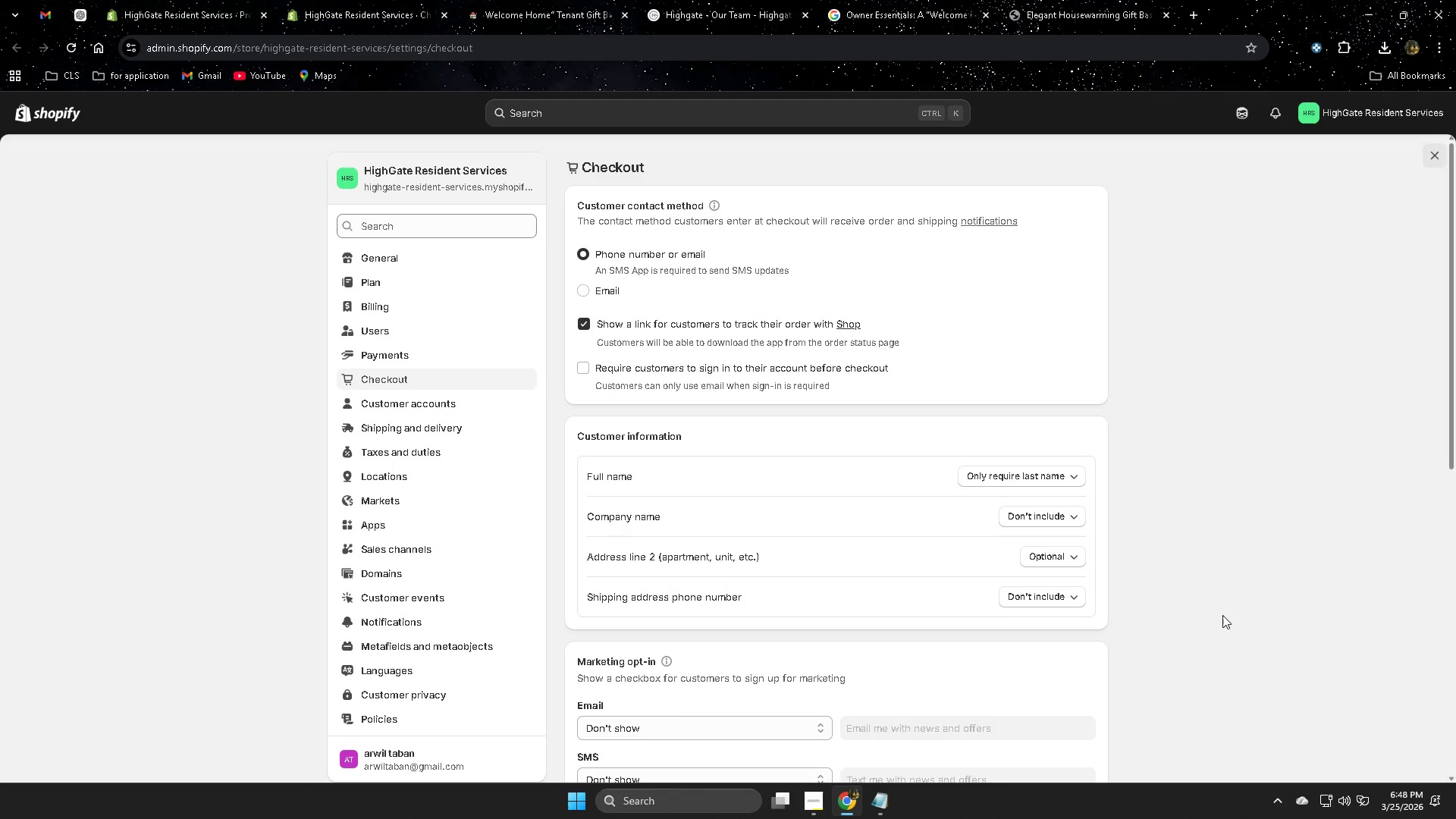 
wait(9.36)
 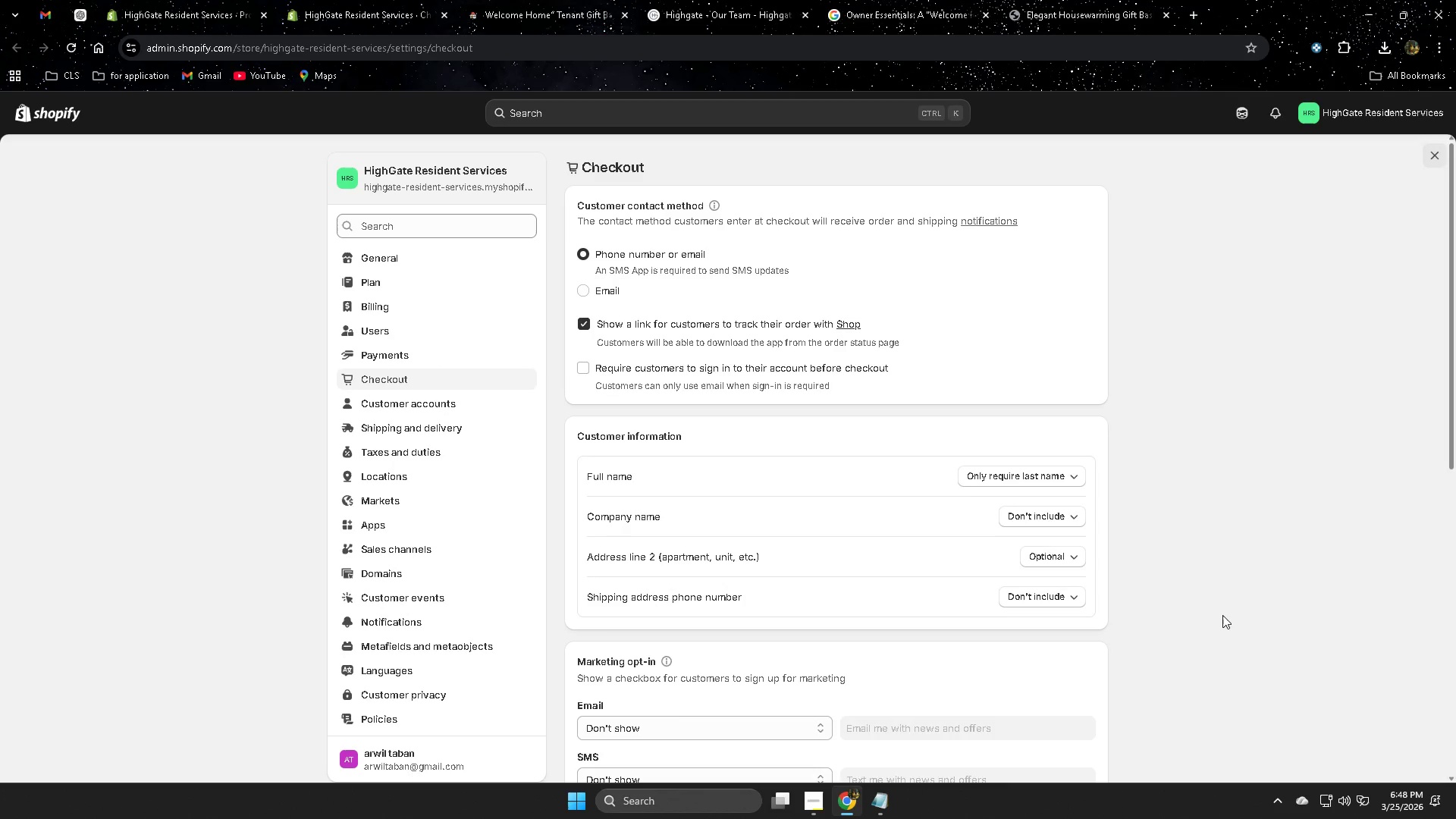 
scroll: coordinate [1123, 594], scroll_direction: down, amount: 9.0
 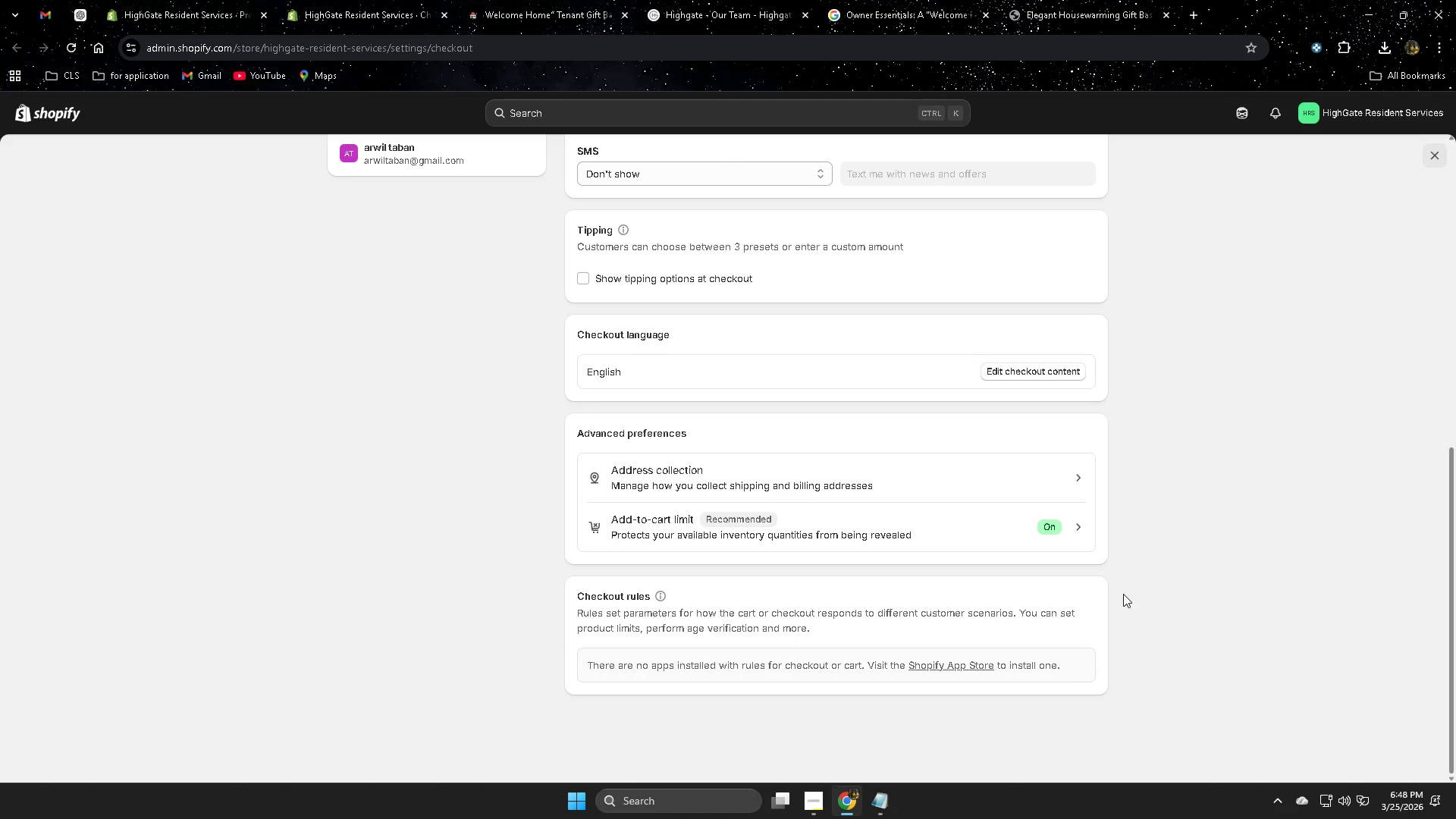 
scroll: coordinate [1119, 593], scroll_direction: up, amount: 17.0
 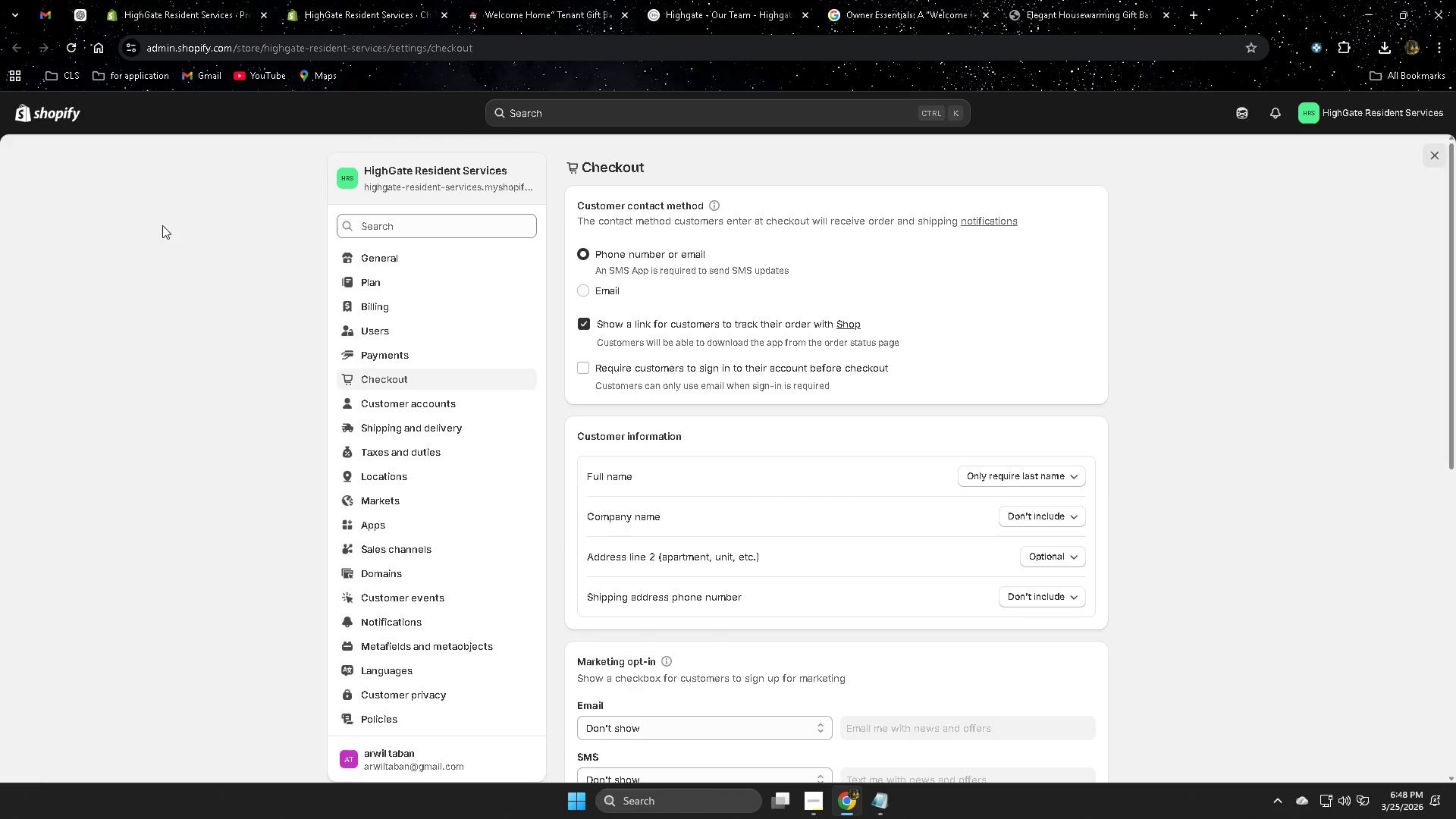 
left_click([56, 121])
 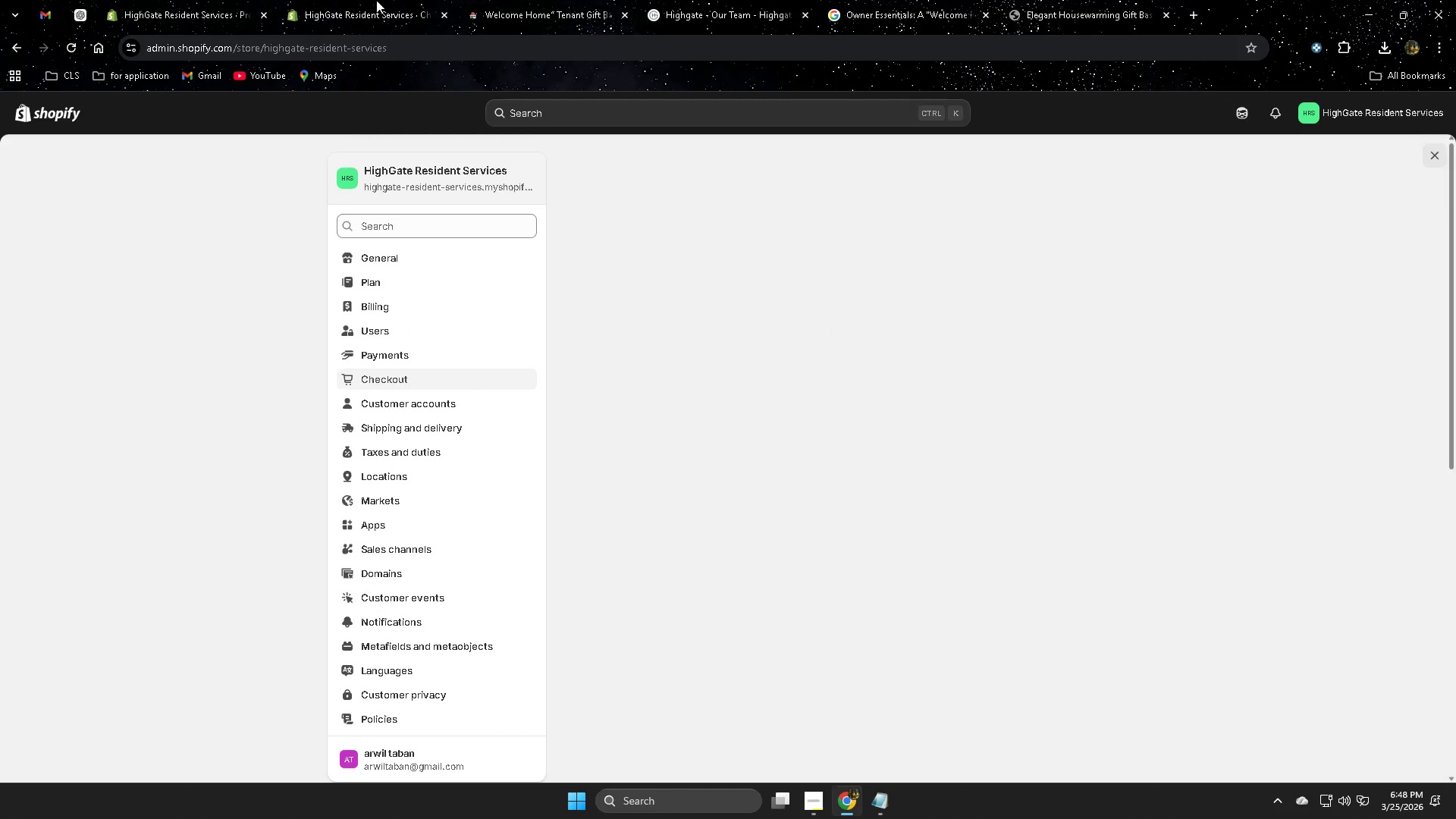 
left_click([377, 0])
 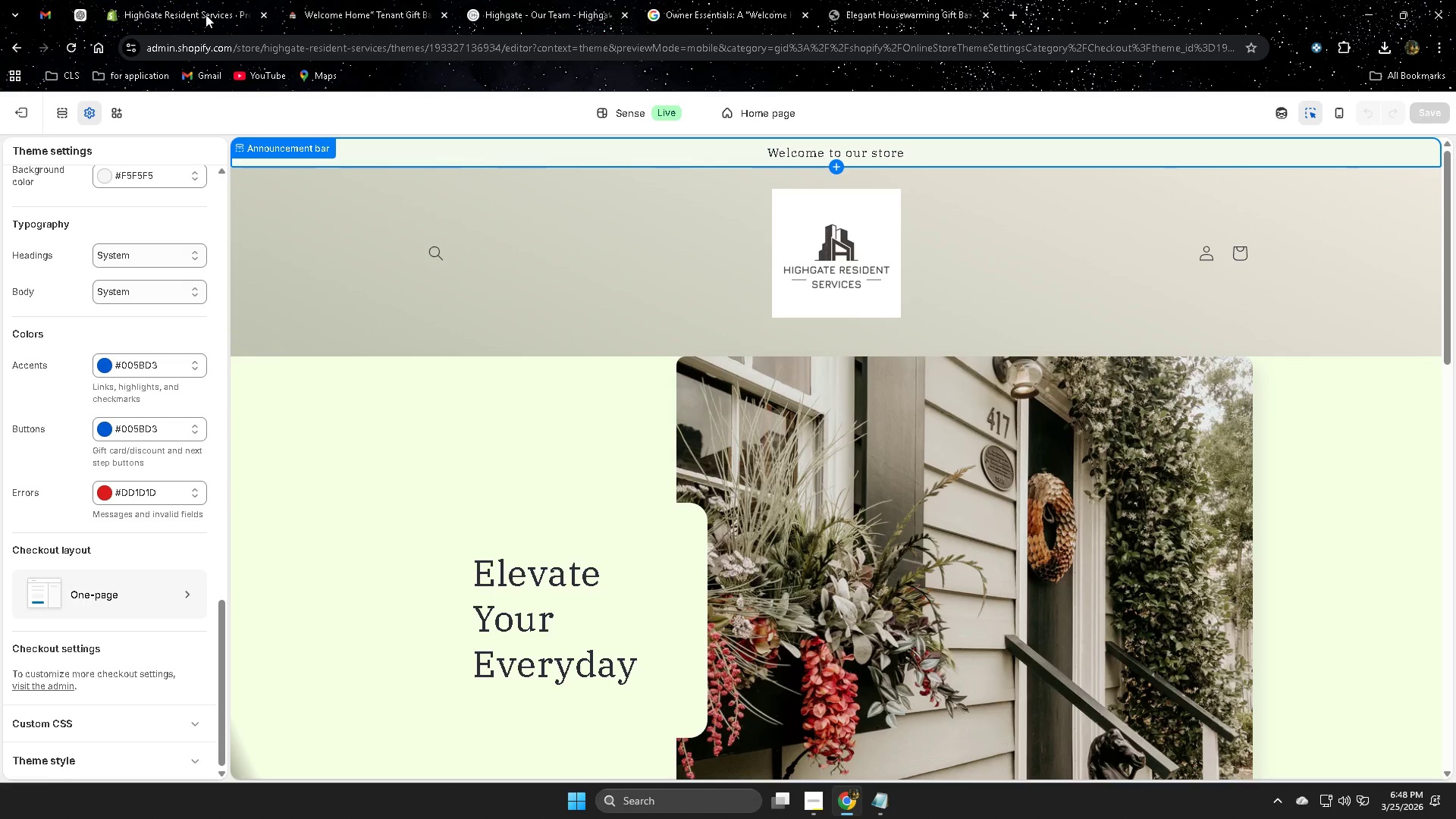 
scroll: coordinate [152, 390], scroll_direction: up, amount: 26.0
 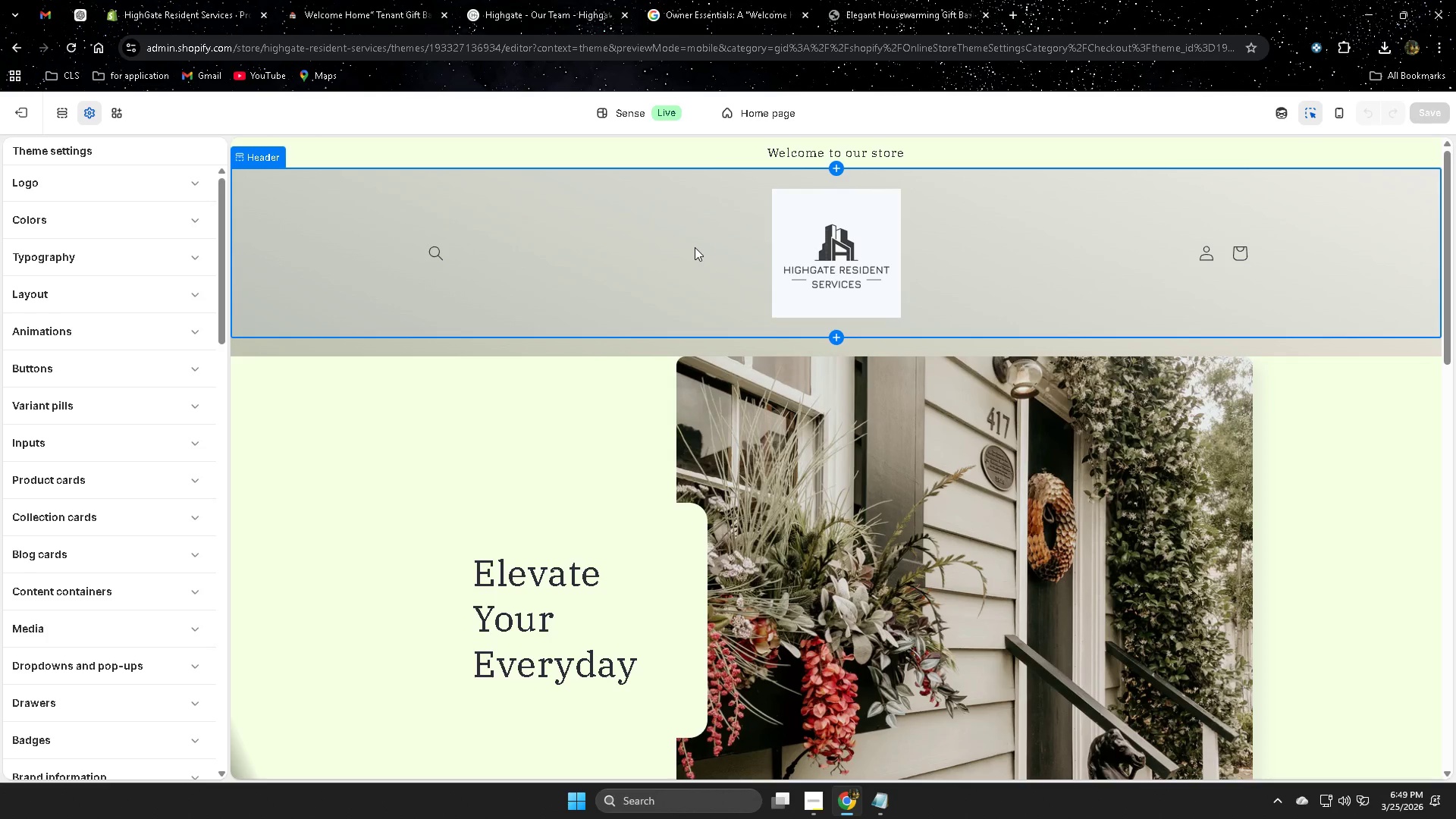 
wait(72.67)
 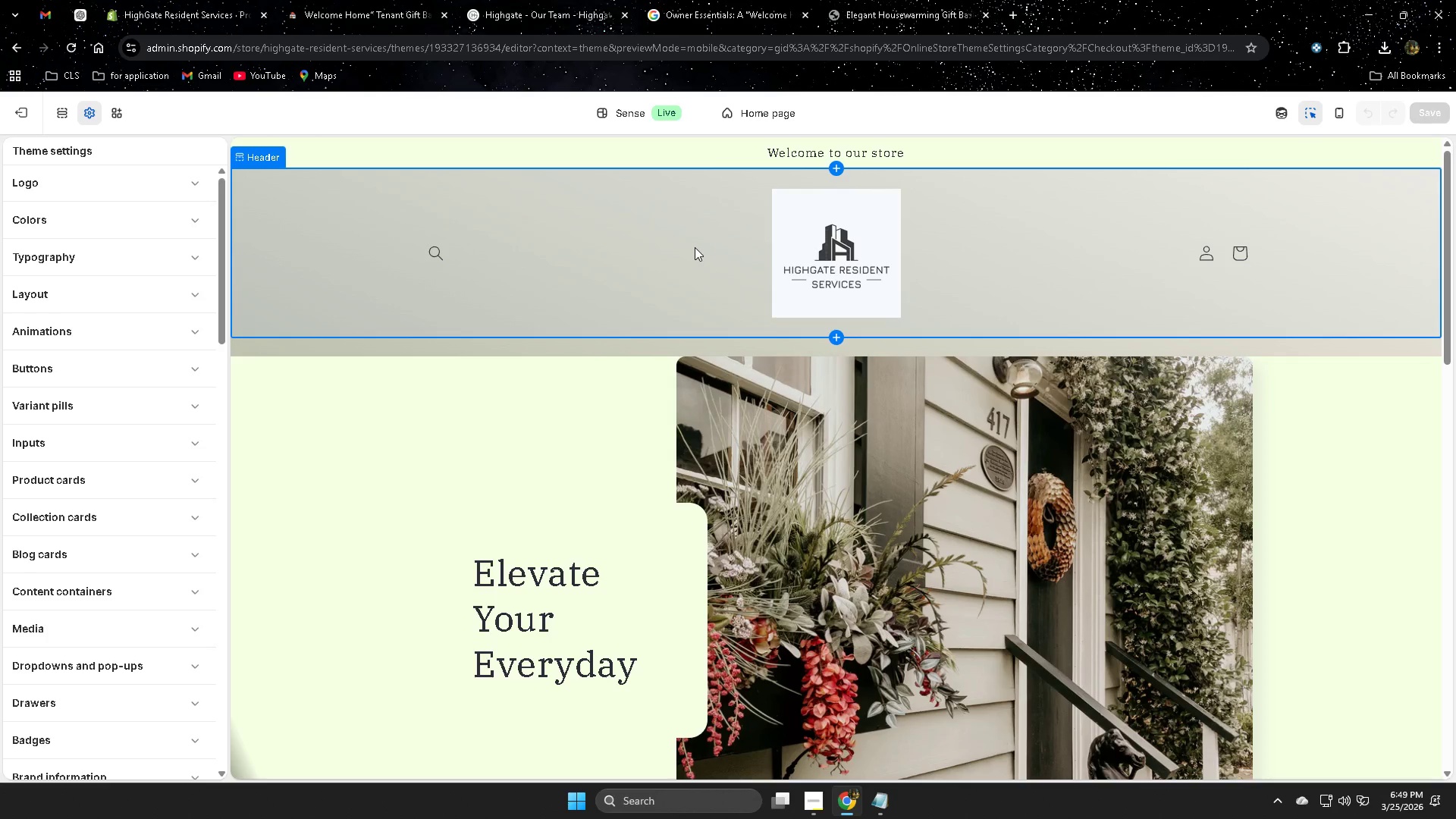 
scroll: coordinate [419, 481], scroll_direction: down, amount: 2.0
 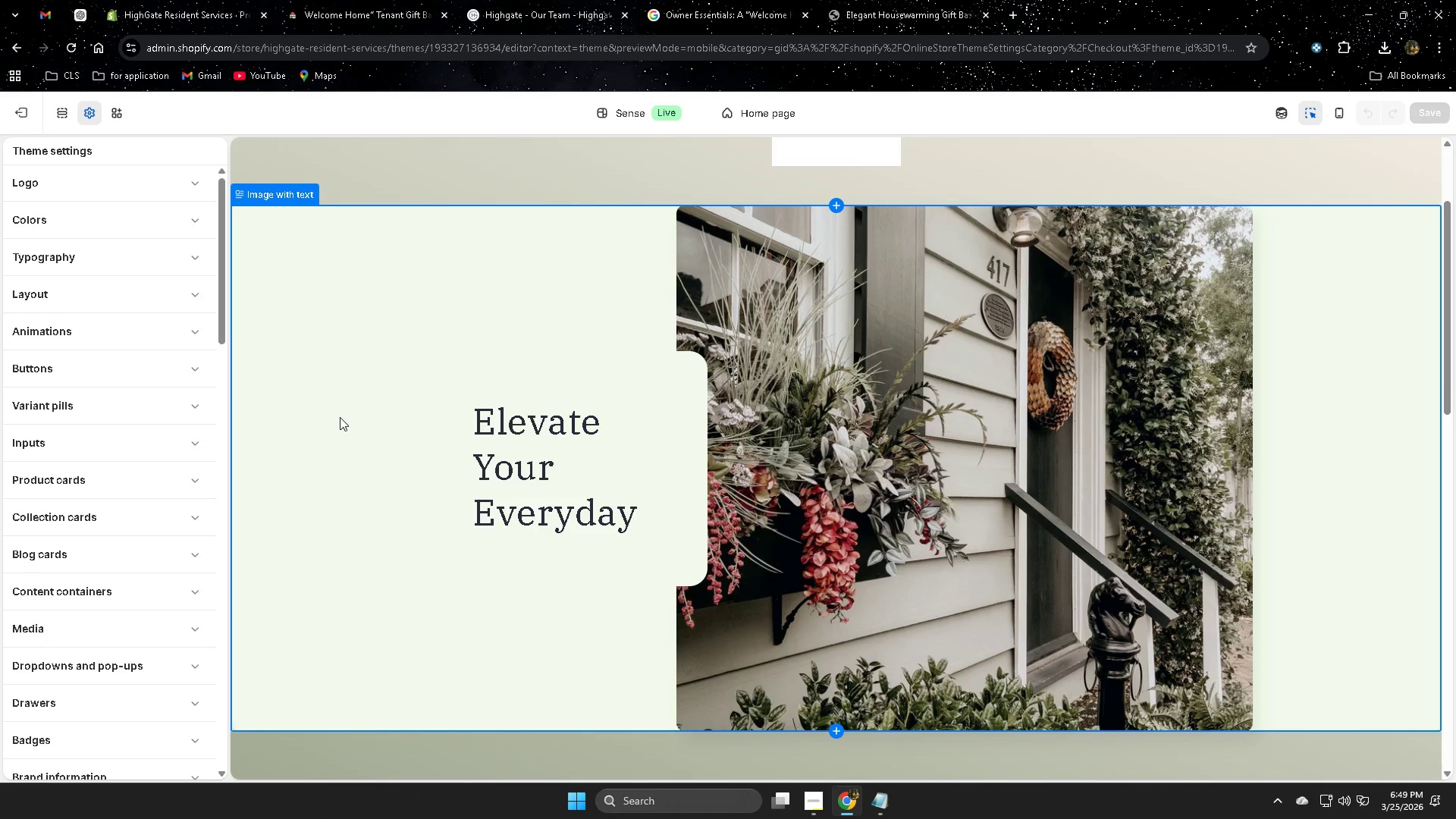 
wait(12.85)
 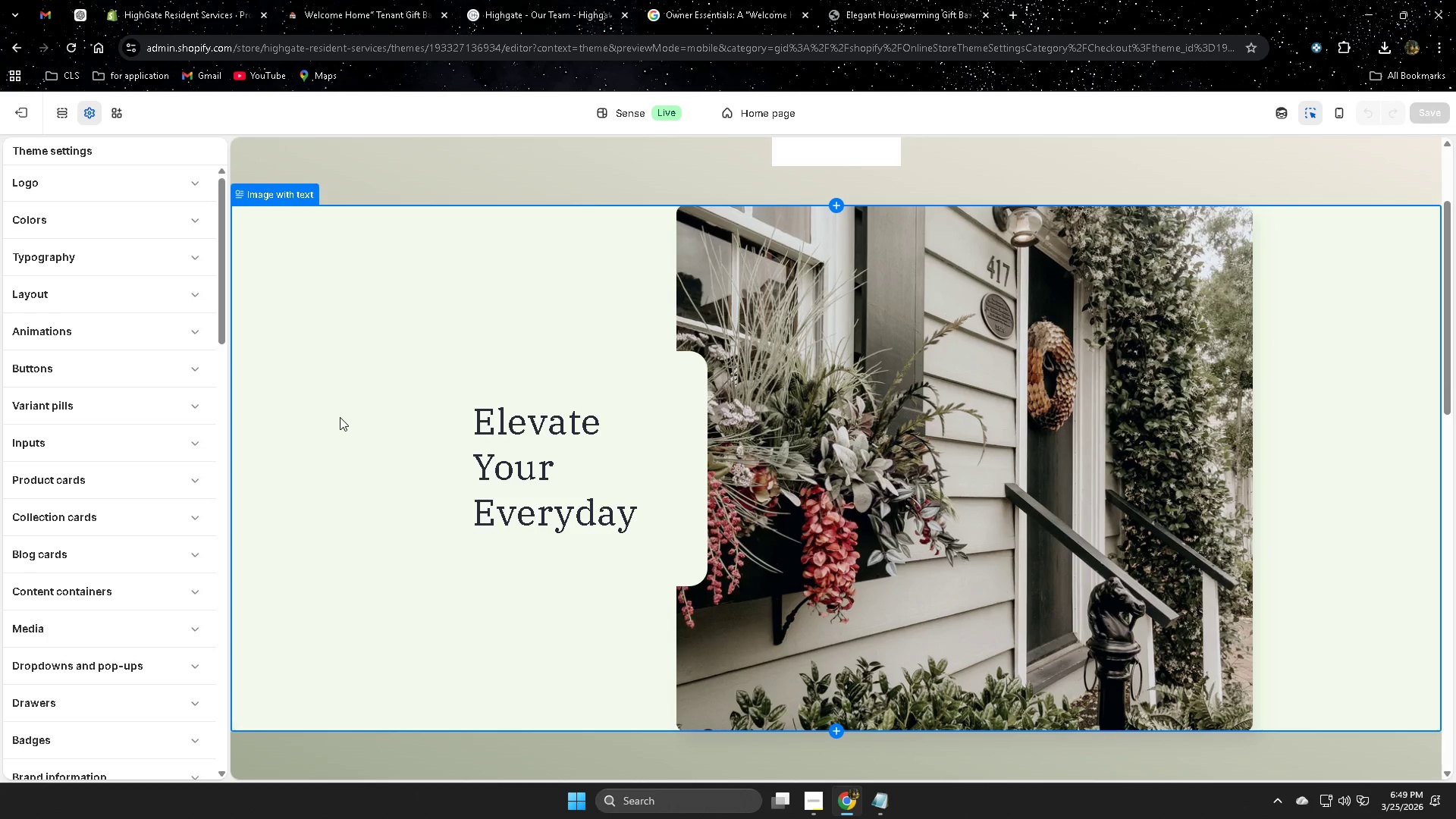 
scroll: coordinate [1155, 639], scroll_direction: down, amount: 17.0
 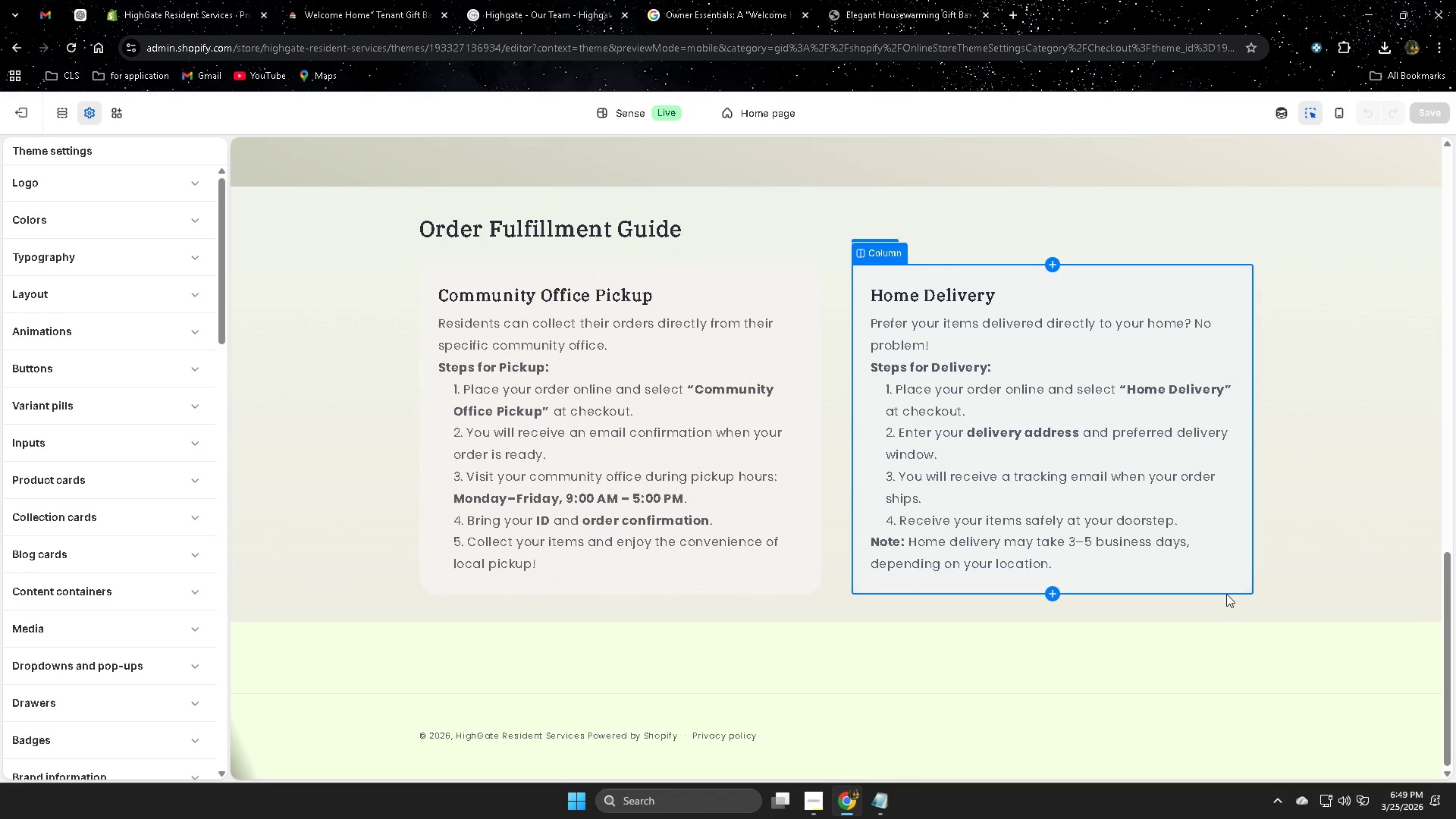 
scroll: coordinate [932, 425], scroll_direction: up, amount: 16.0
 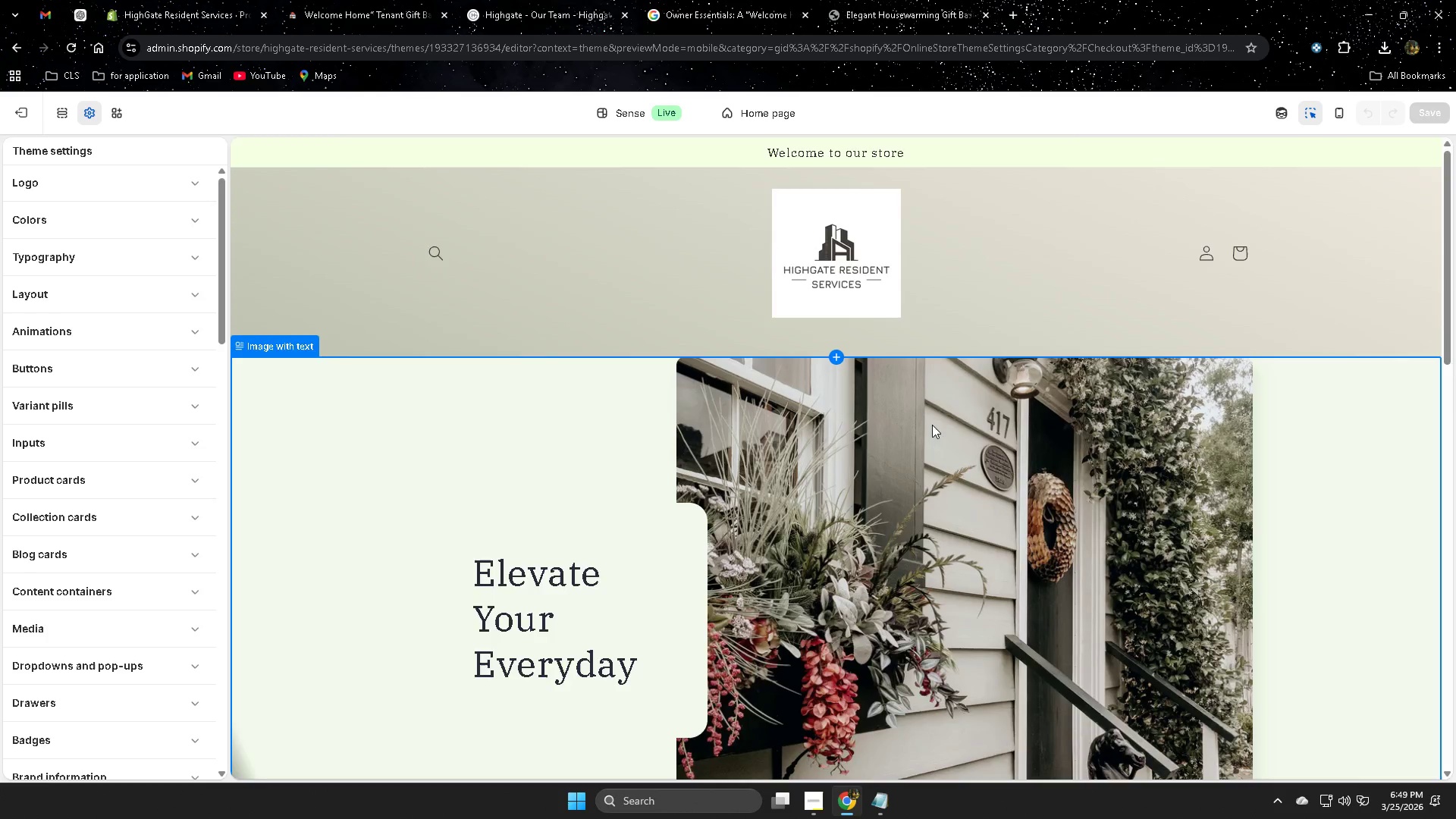 
scroll: coordinate [932, 425], scroll_direction: down, amount: 3.0
 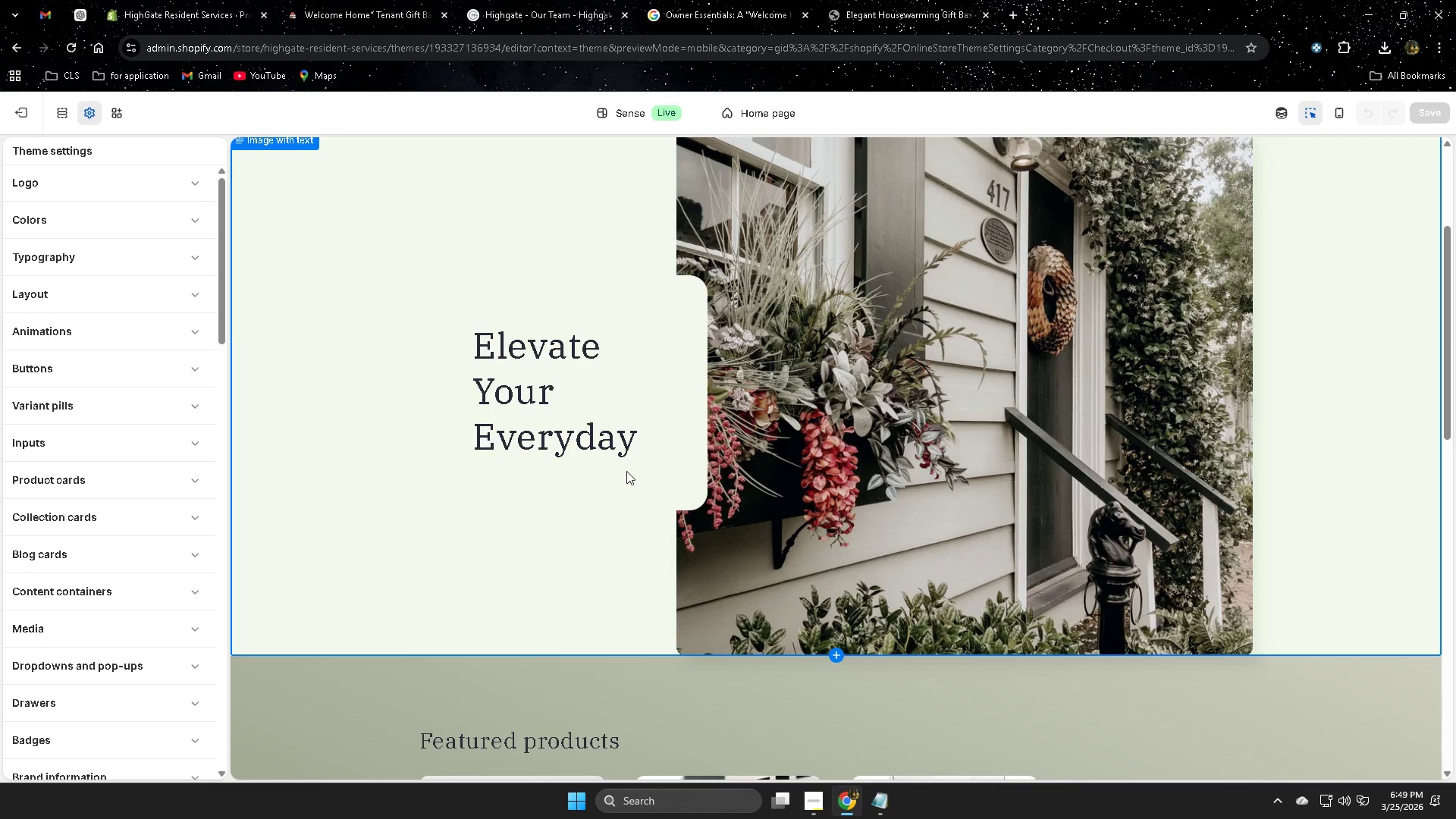 
left_click([626, 471])
 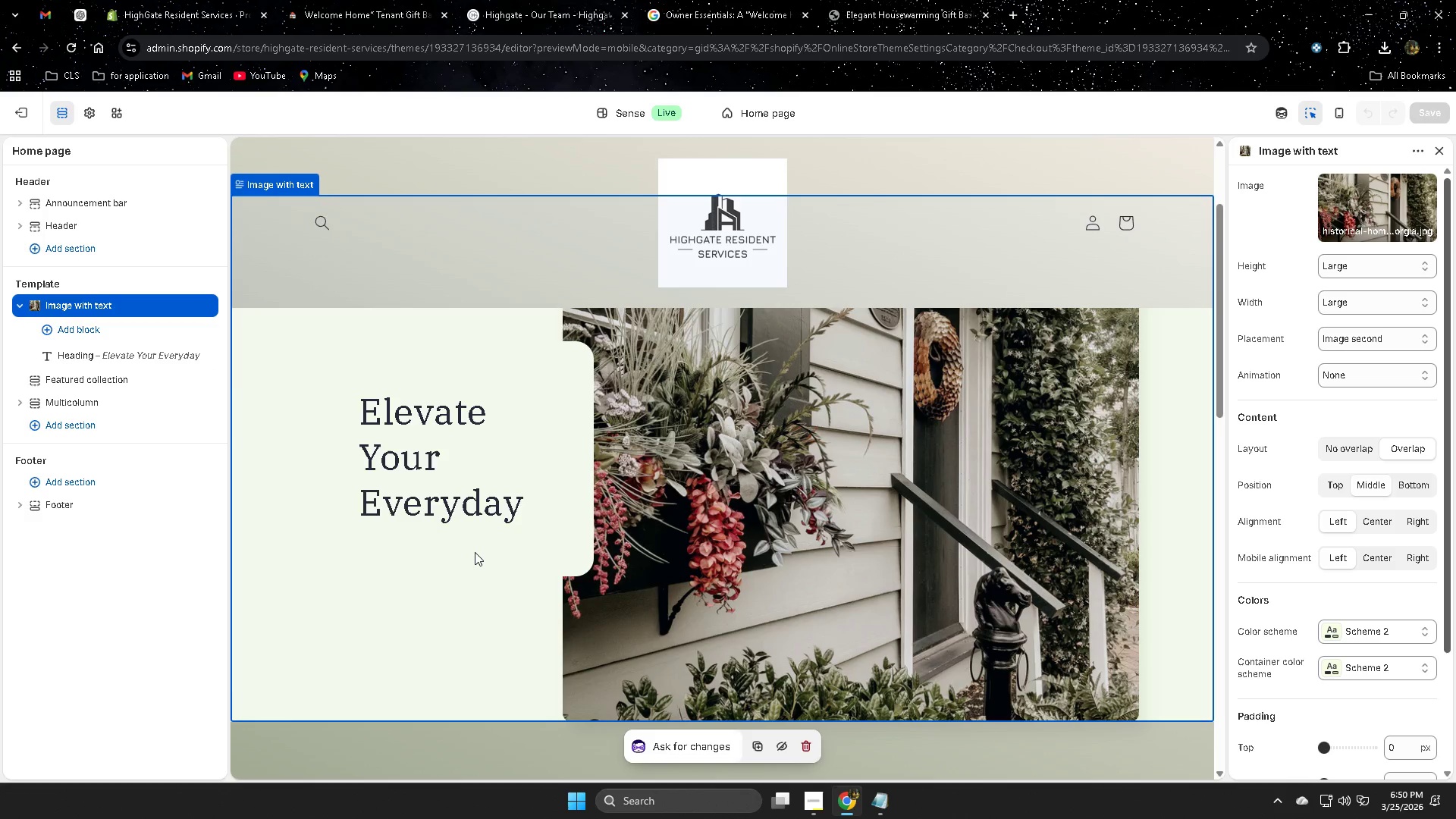 
wait(6.89)
 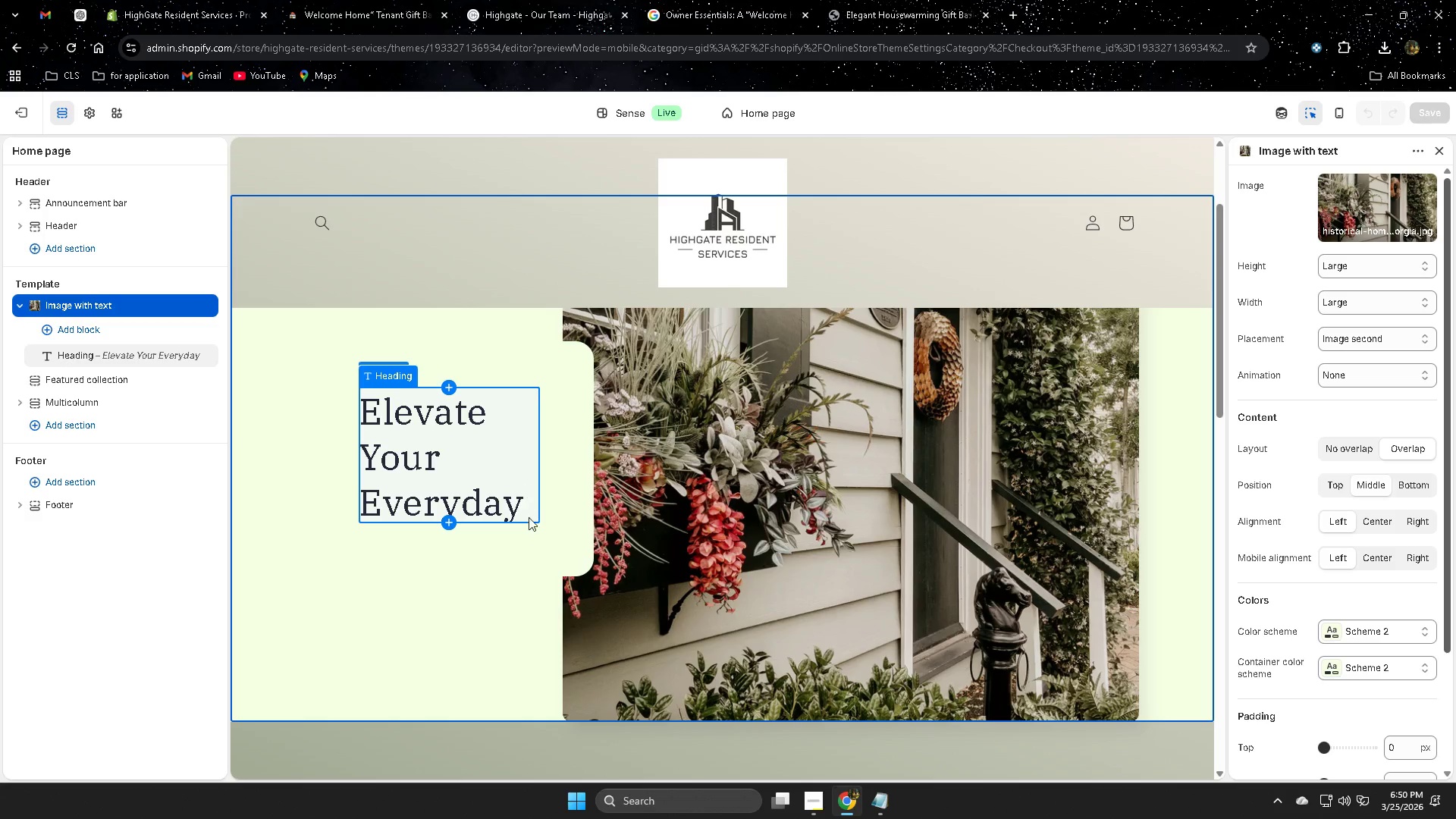 
left_click([475, 550])
 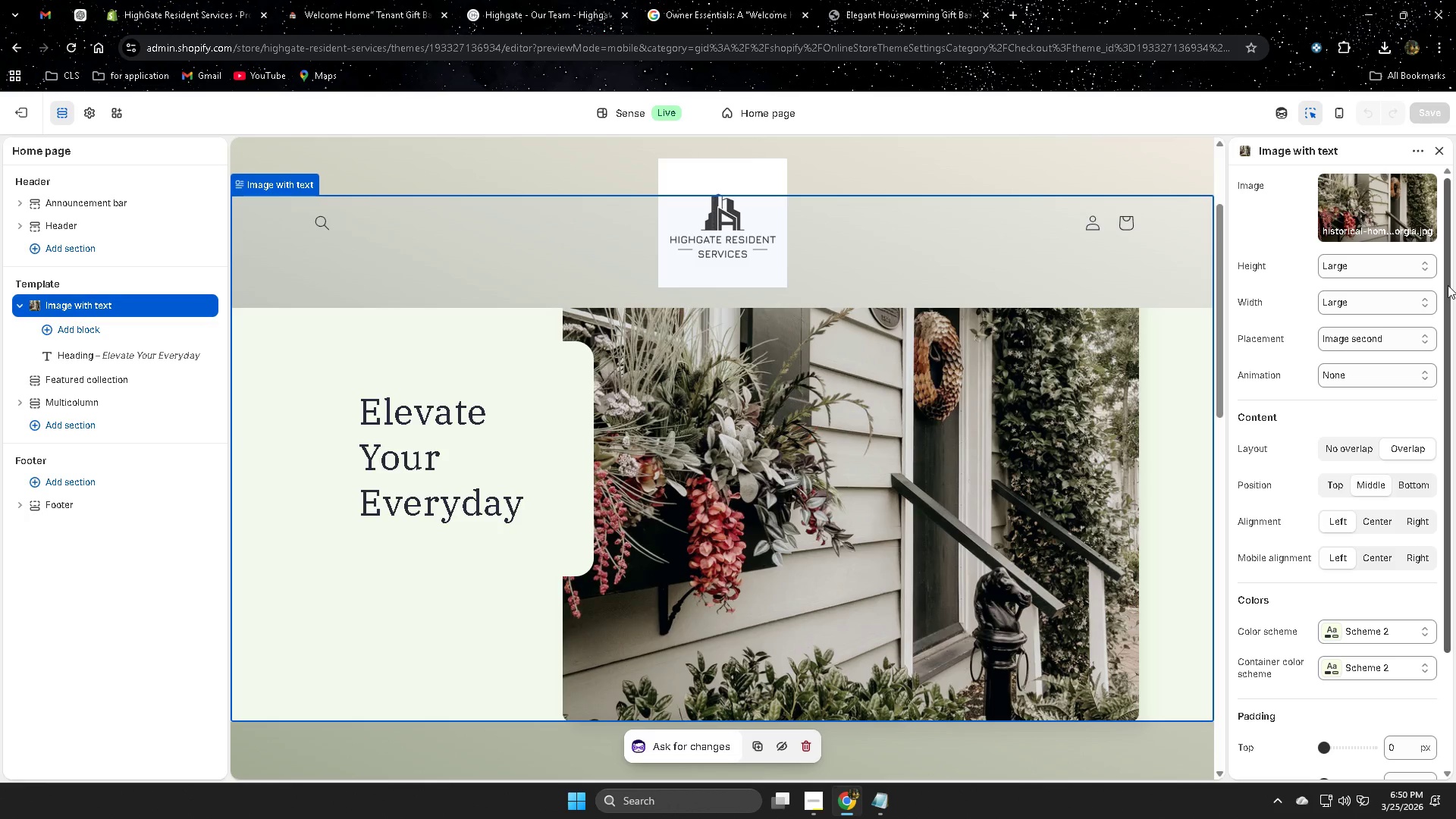 
wait(6.31)
 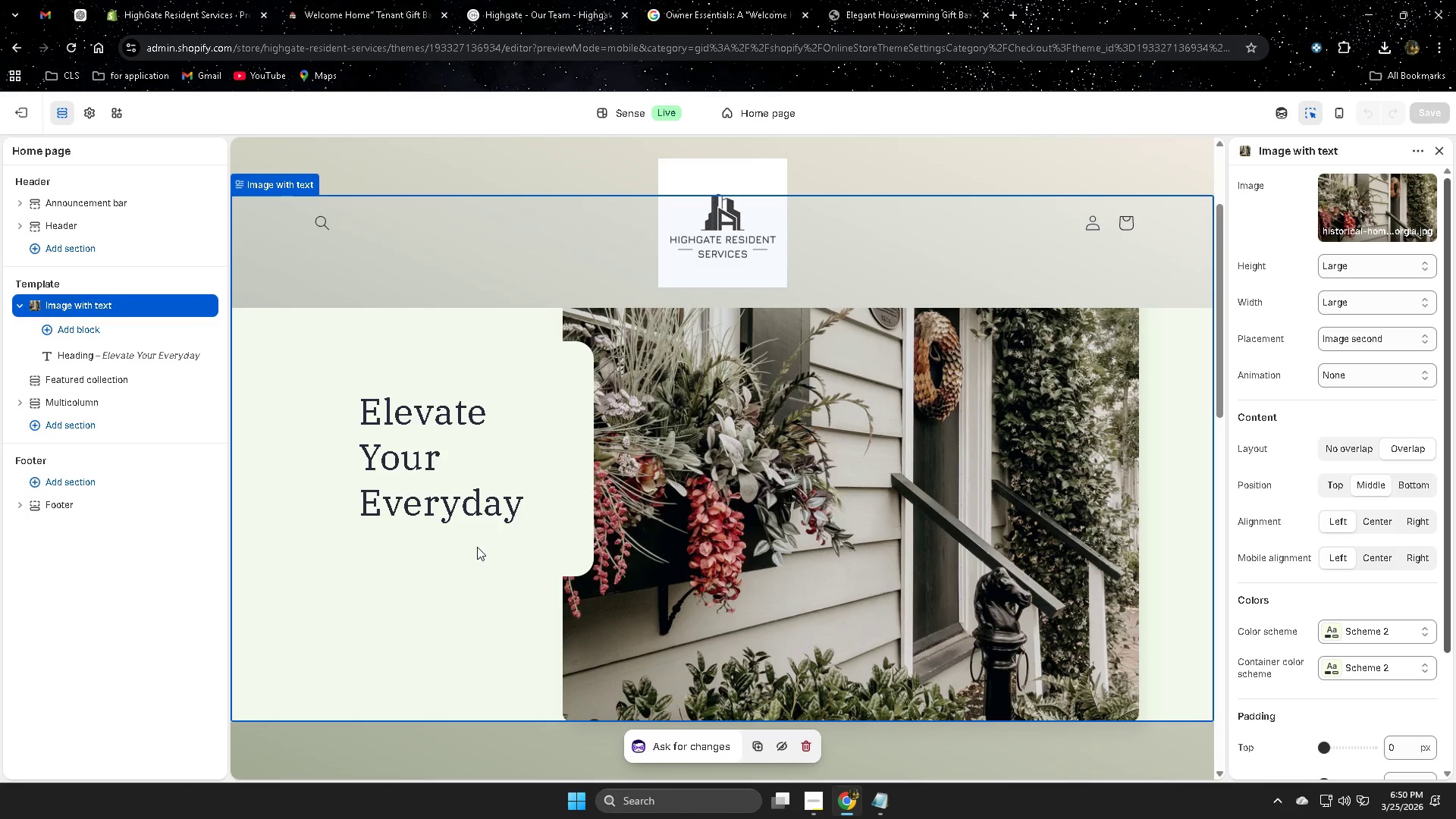 
scroll: coordinate [1352, 518], scroll_direction: down, amount: 1.0
 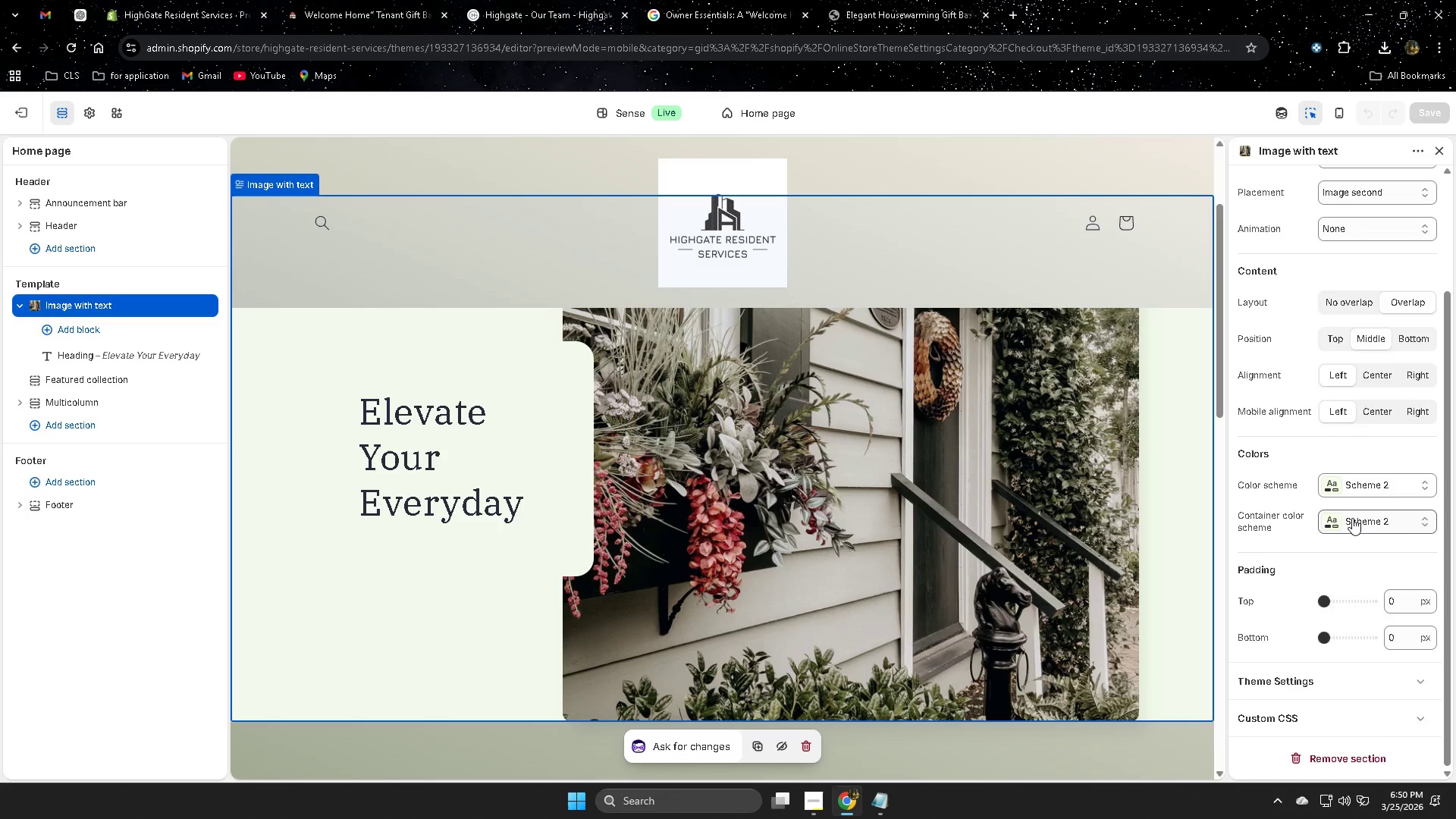 
scroll: coordinate [1352, 518], scroll_direction: up, amount: 3.0
 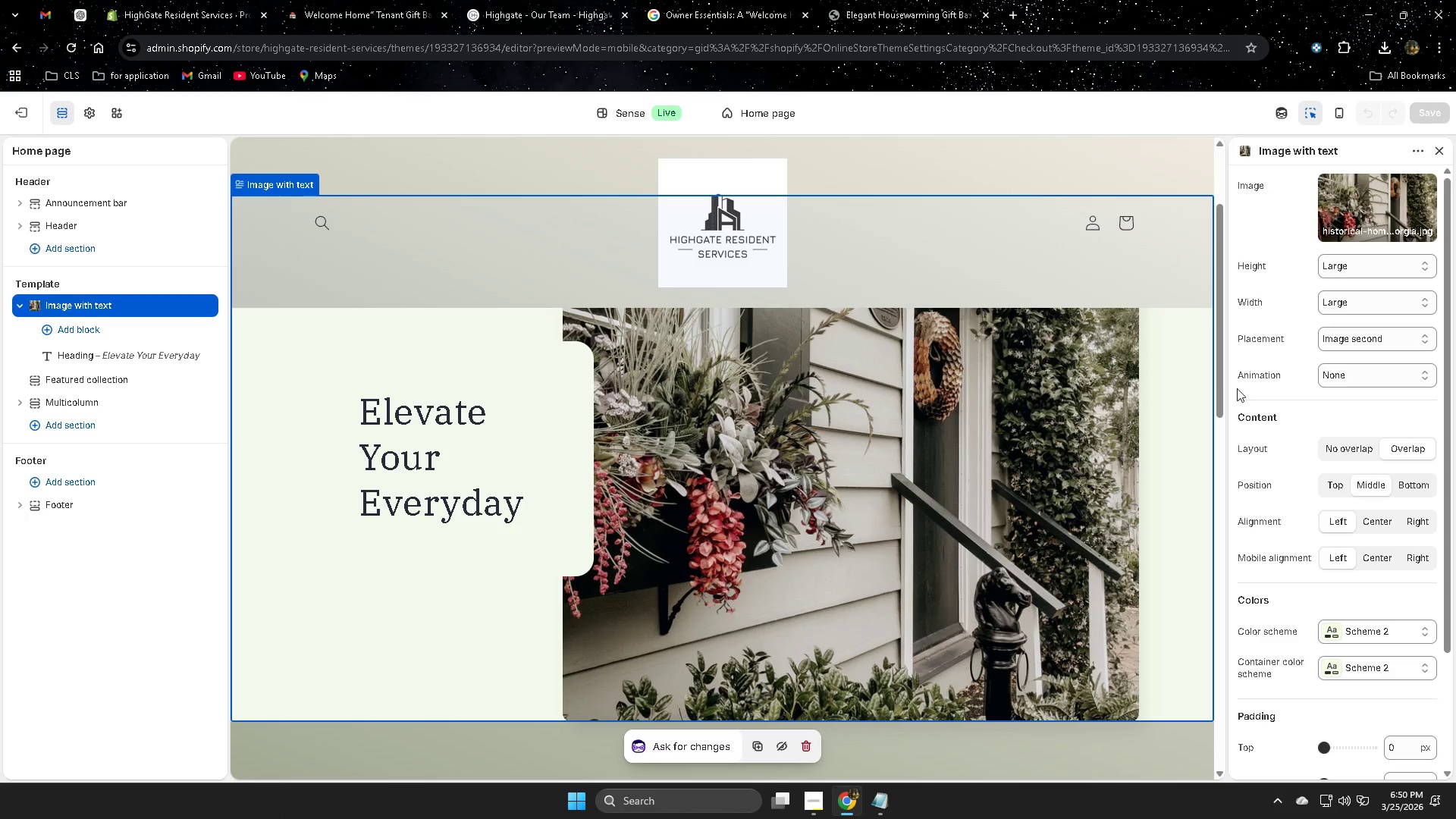 
left_click([490, 453])
 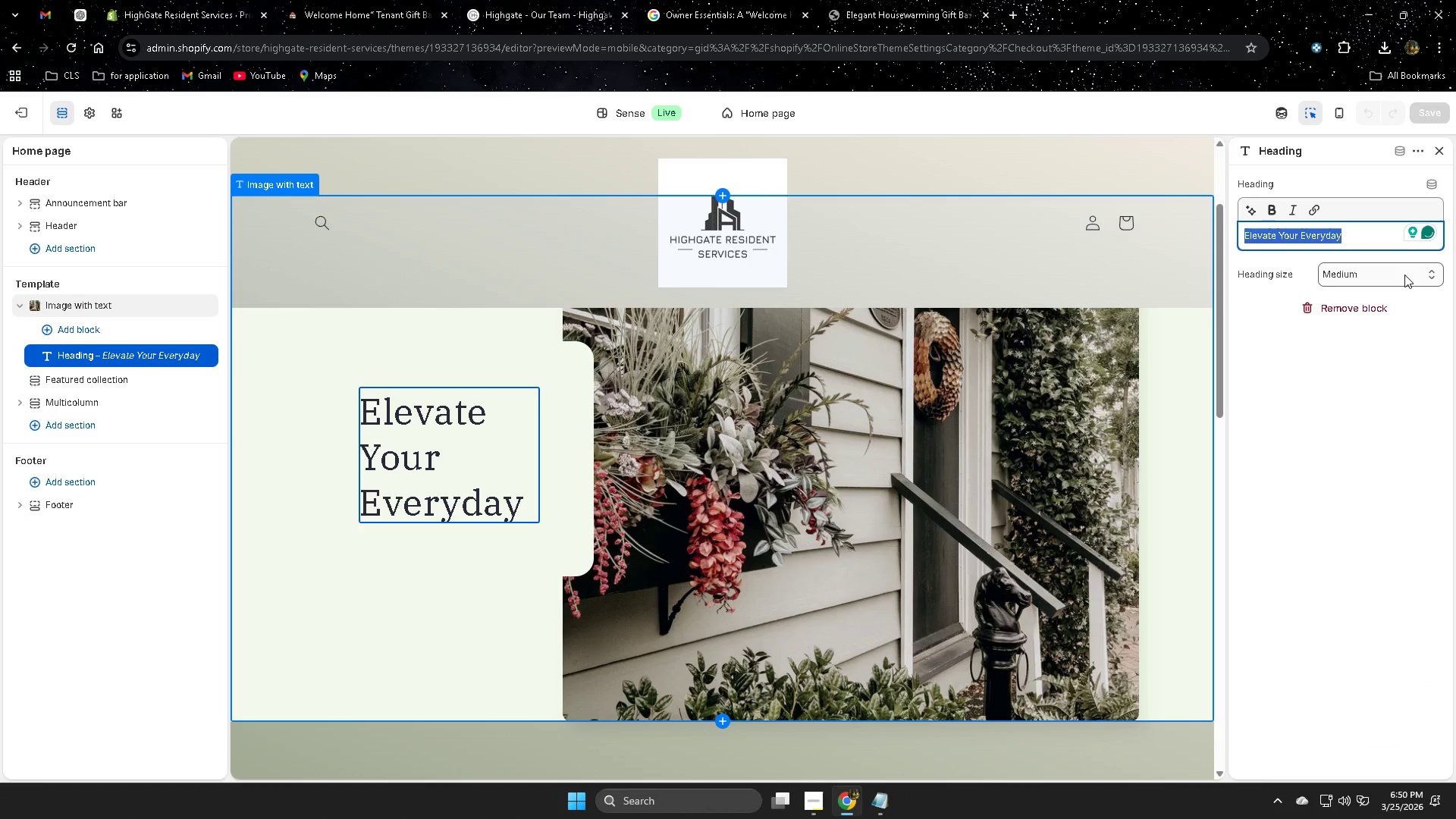 
left_click([1404, 275])
 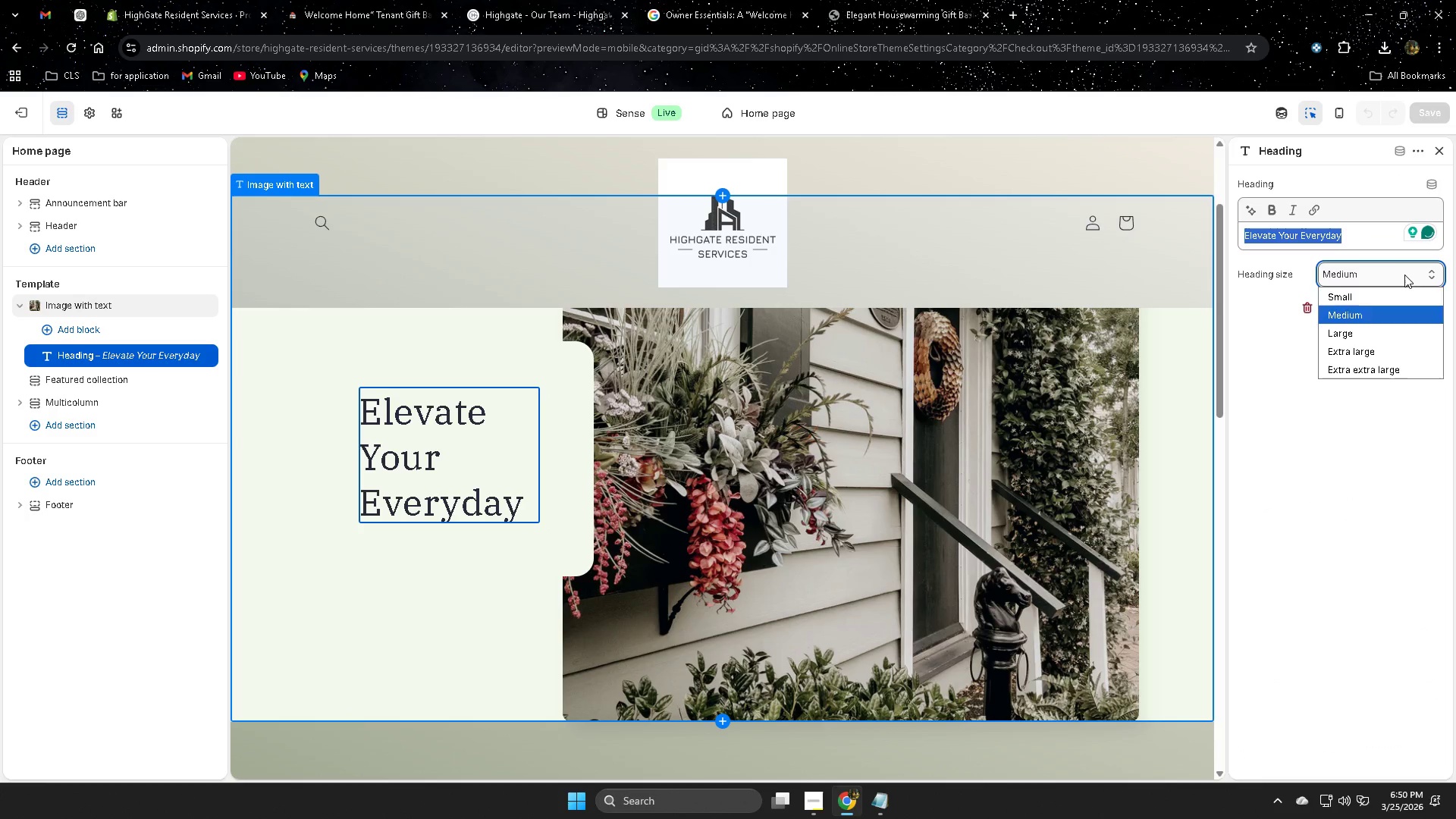 
left_click([1404, 275])
 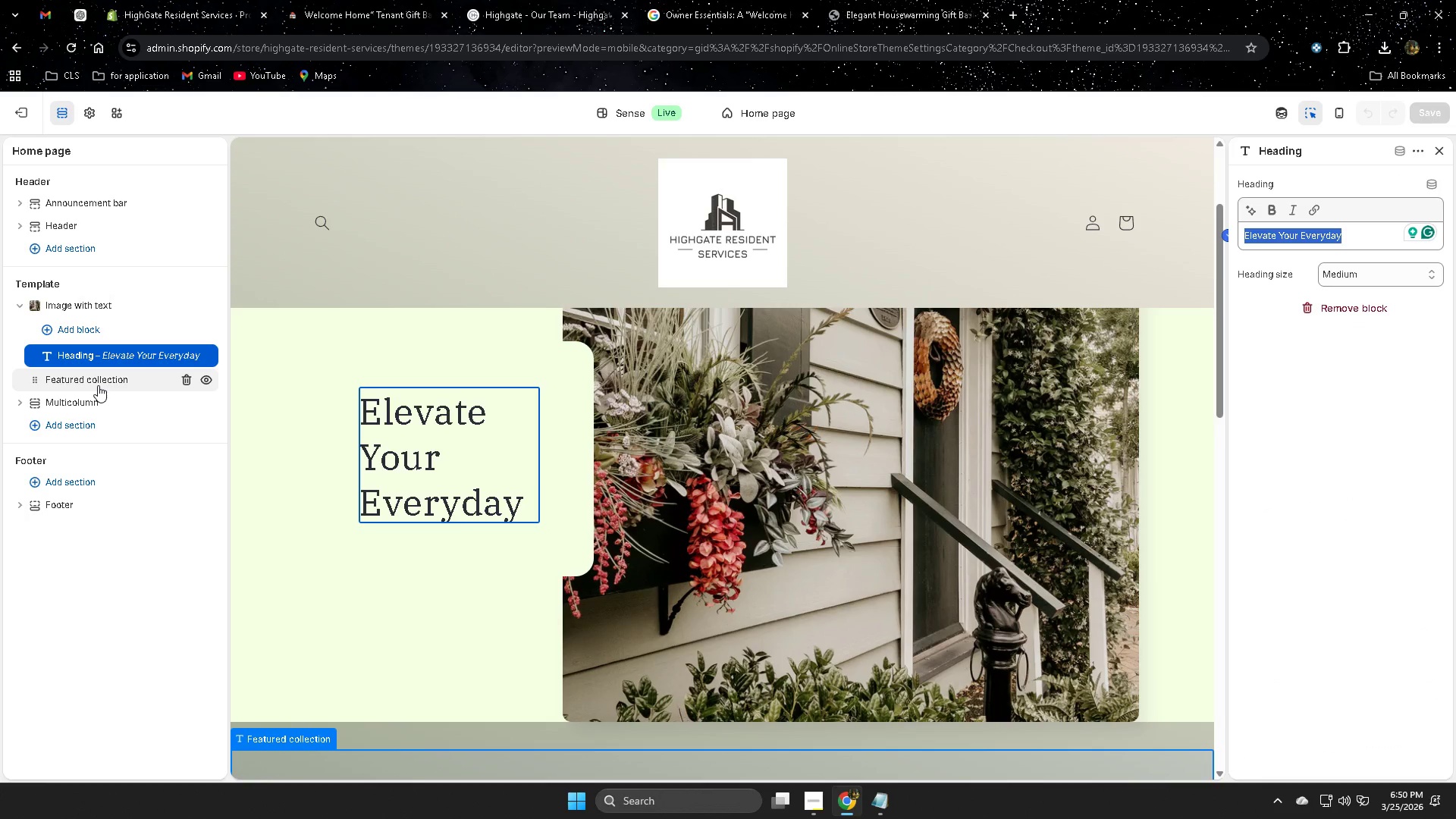 
left_click([102, 382])
 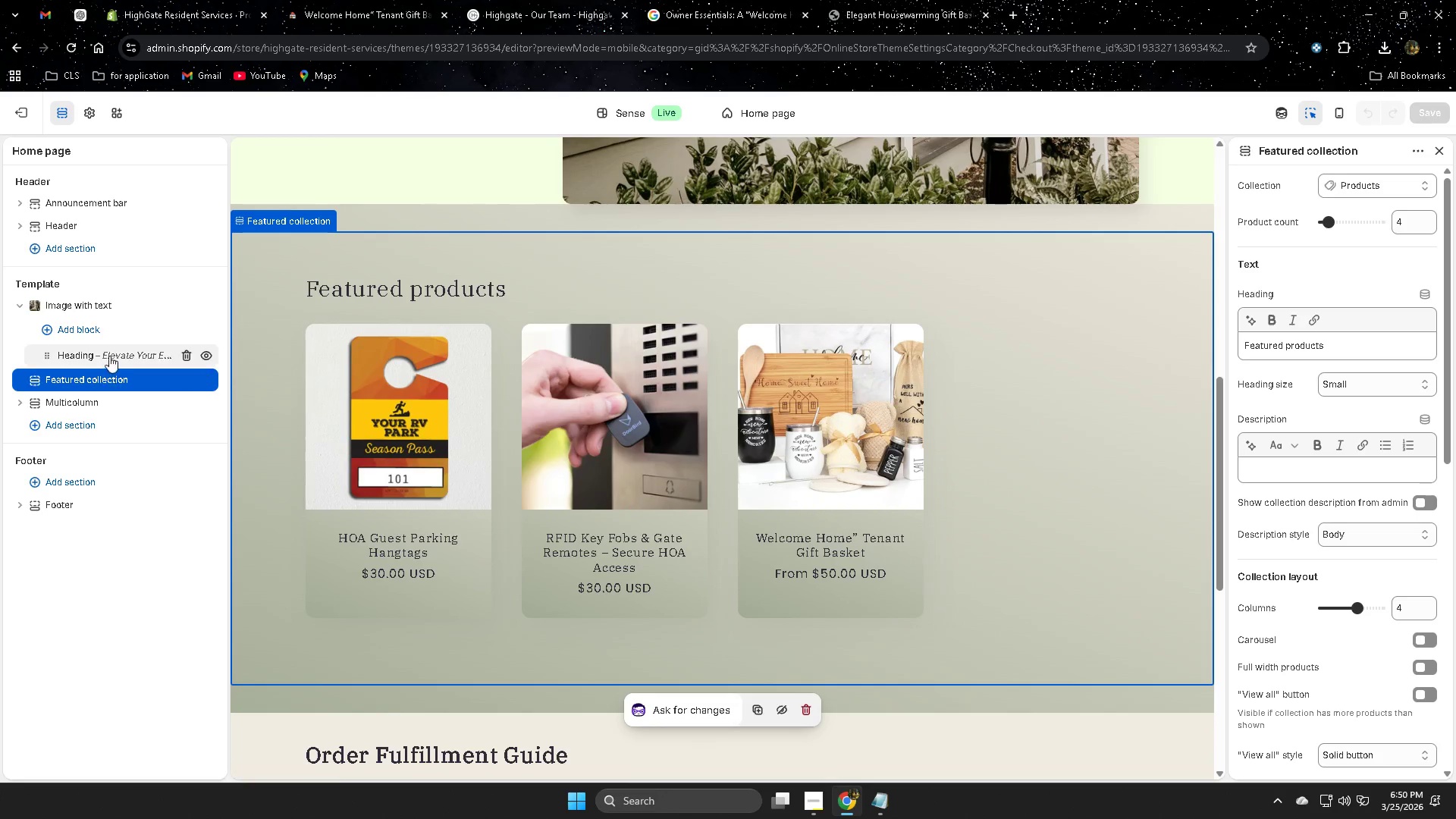 
left_click([110, 353])
 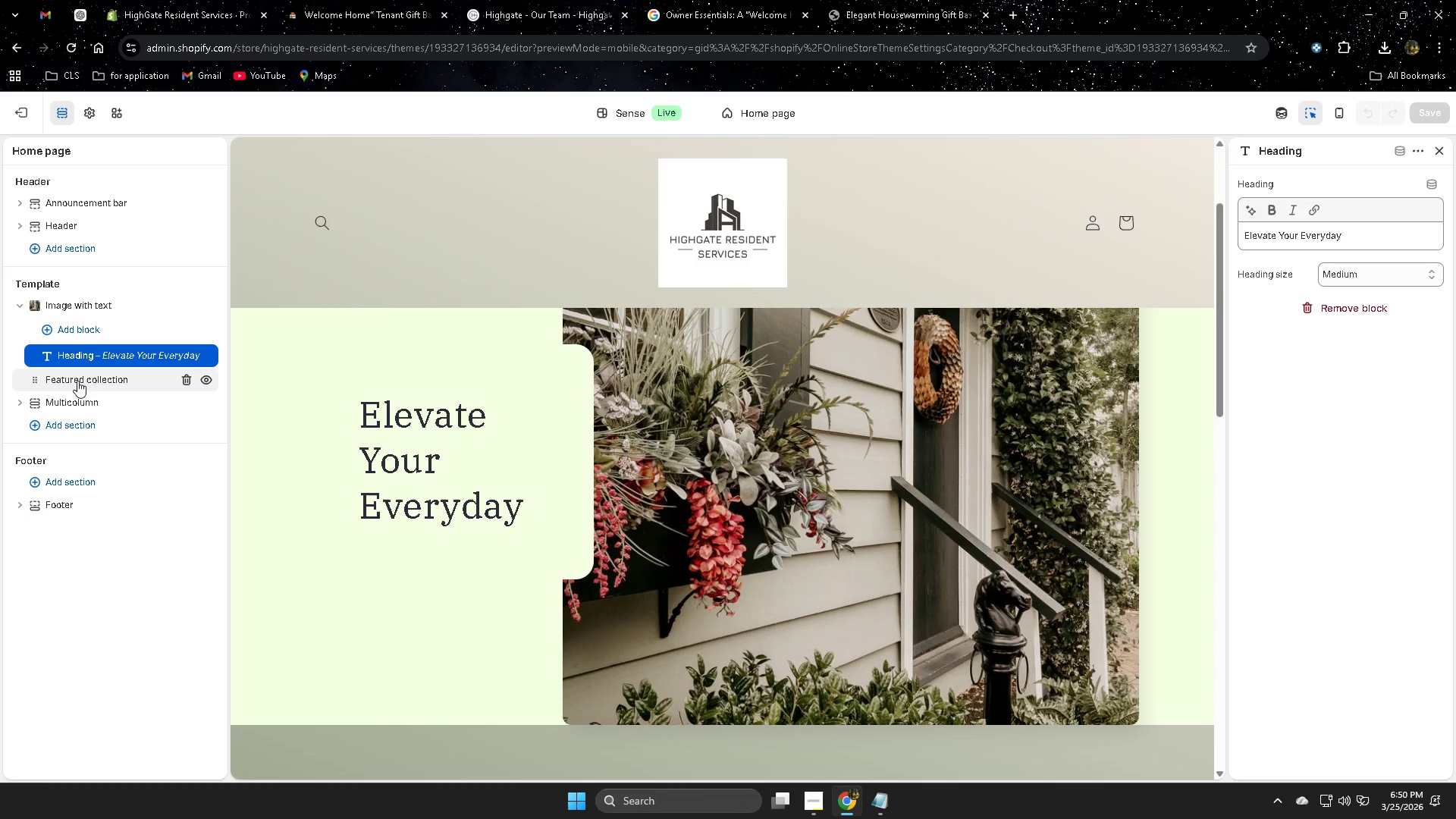 
wait(10.58)
 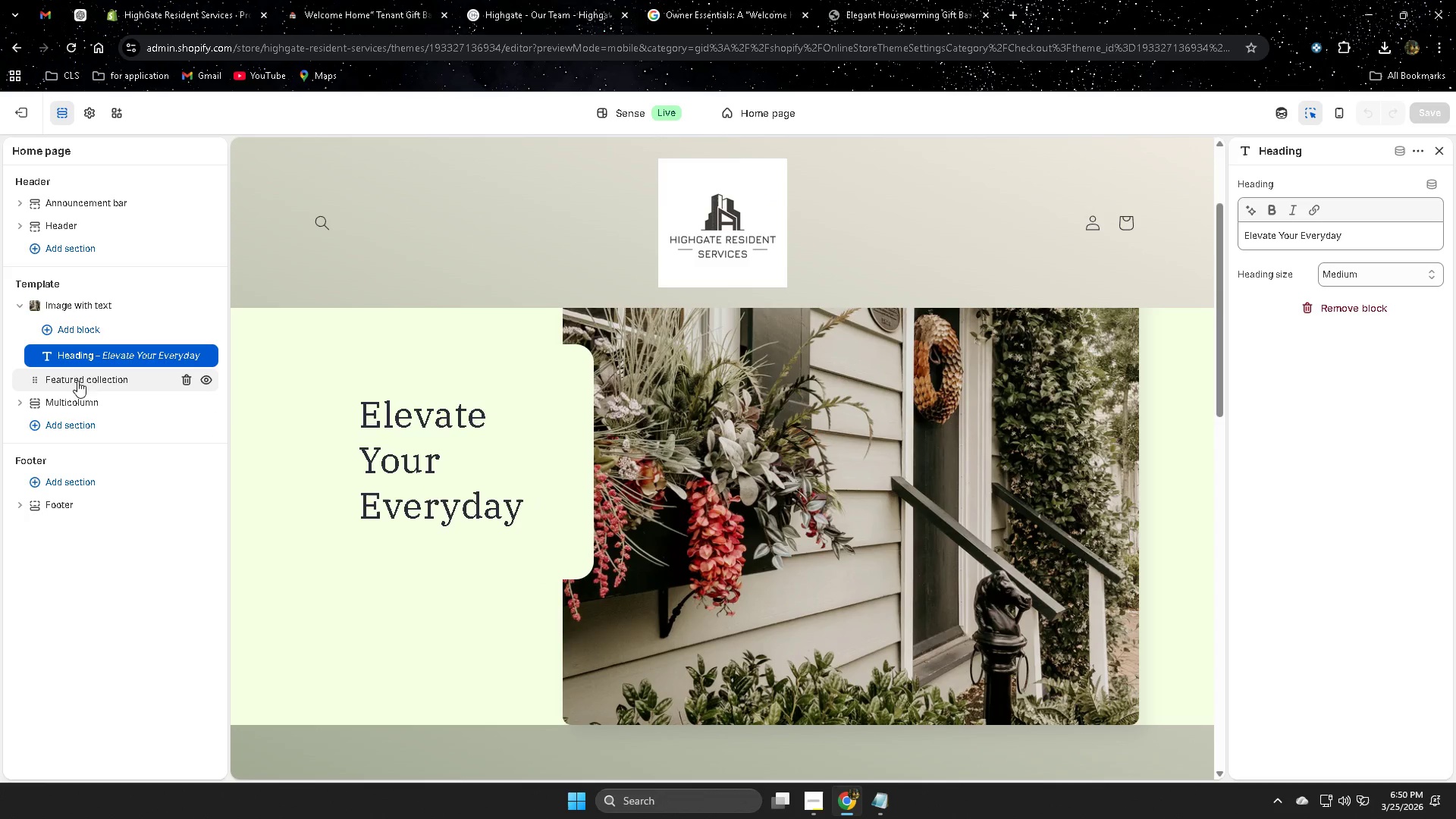 
left_click([126, 369])
 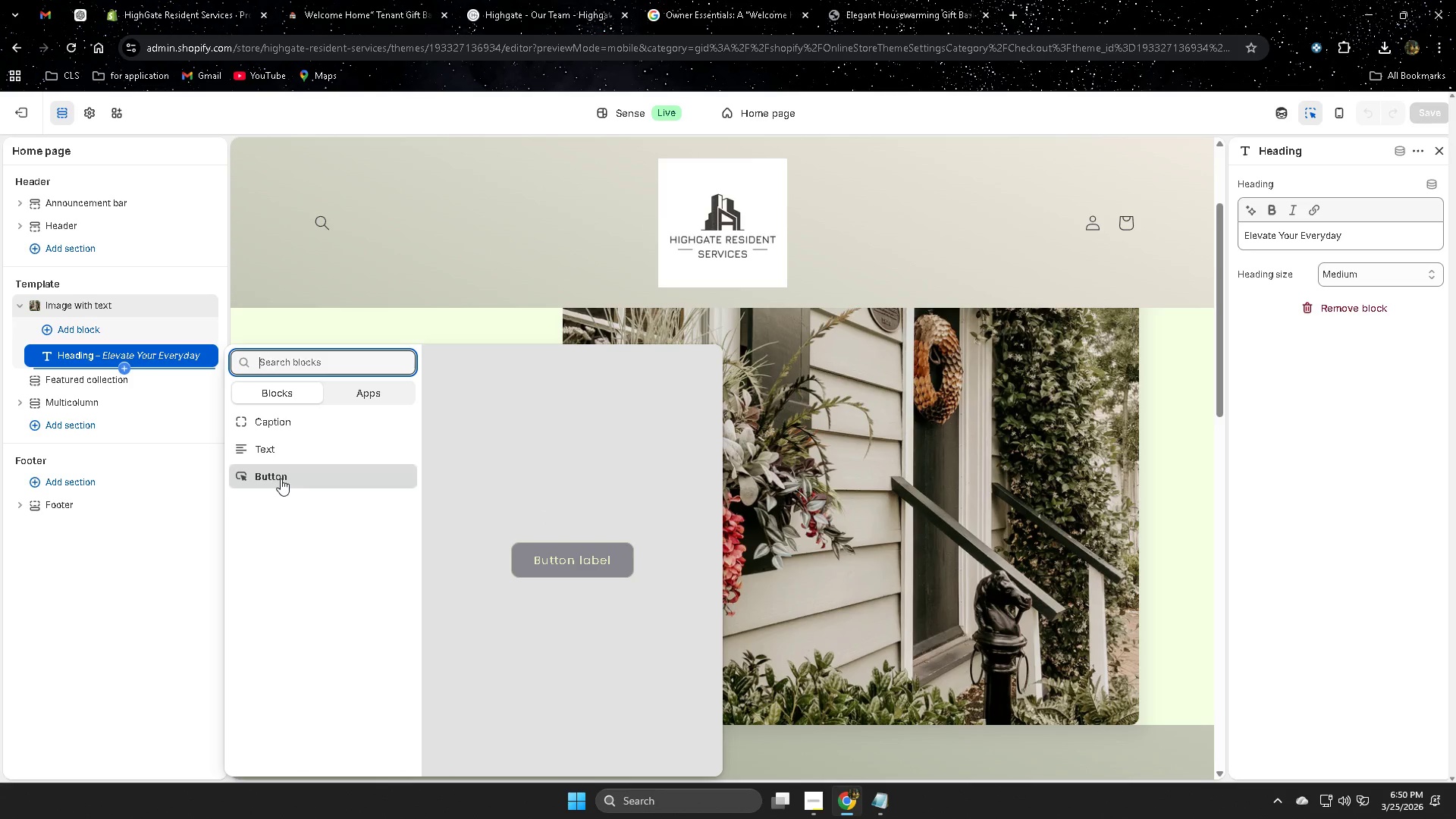 
left_click([281, 479])
 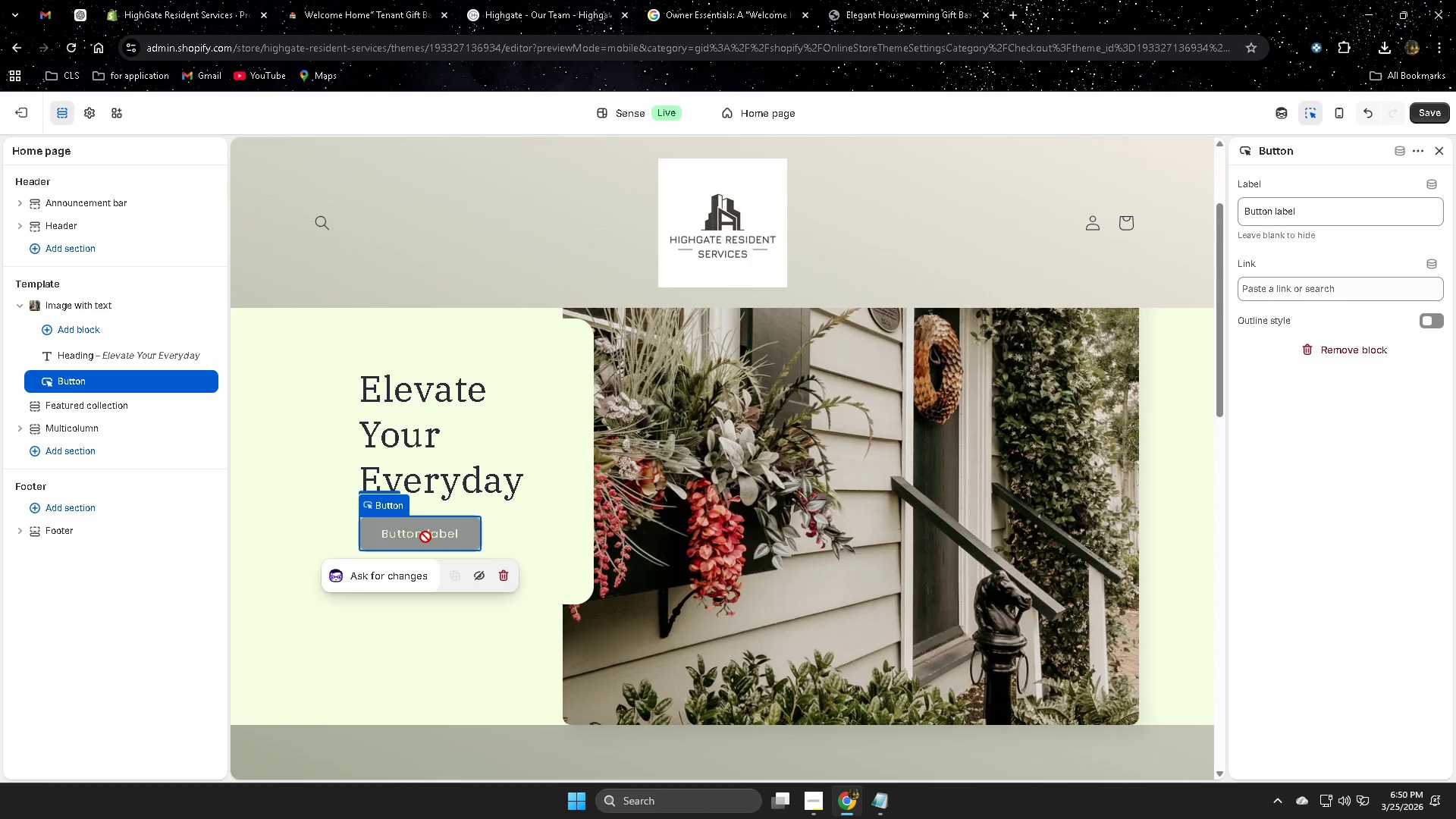 
mouse_move([133, 376])
 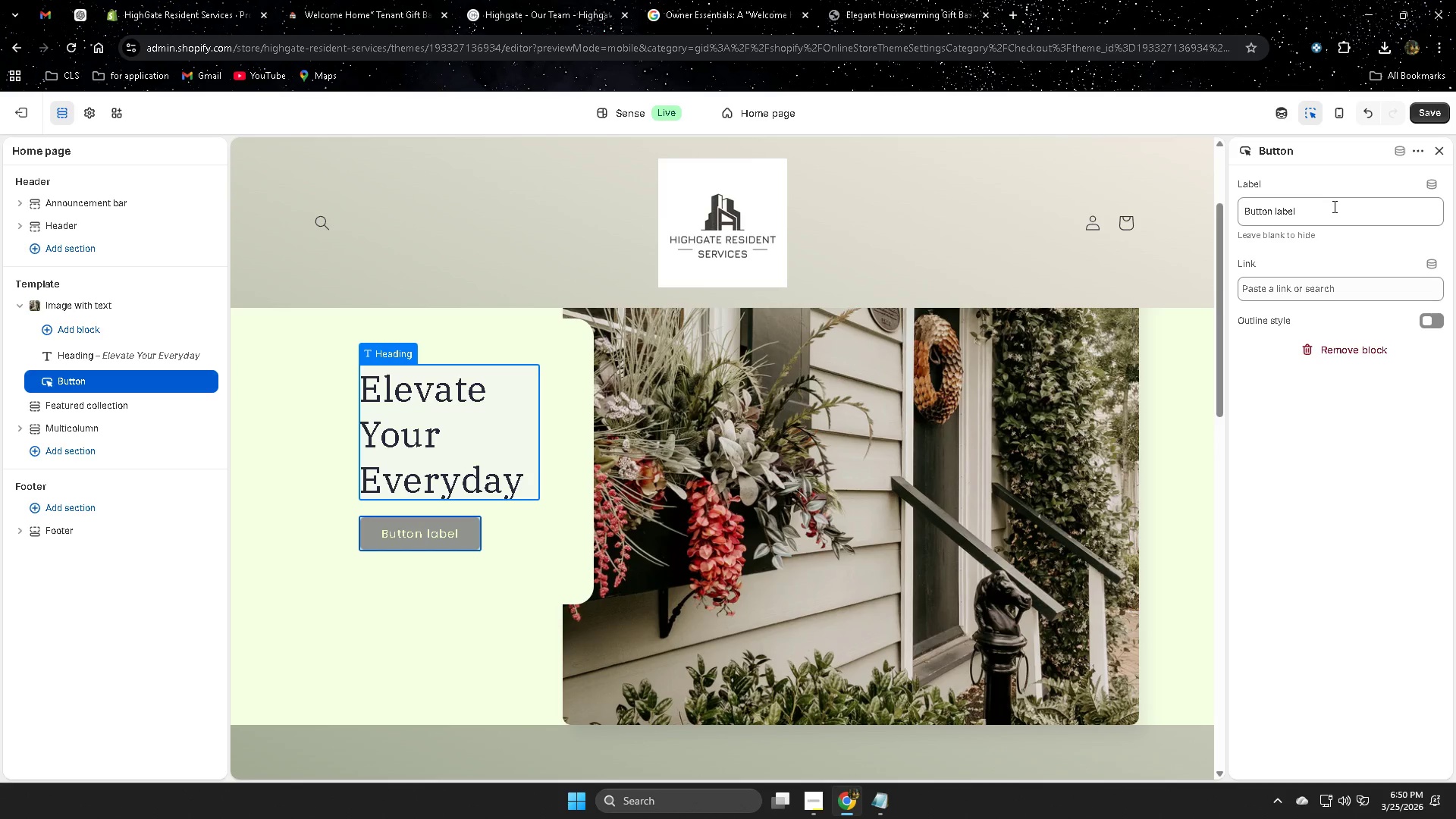 
double_click([1333, 206])
 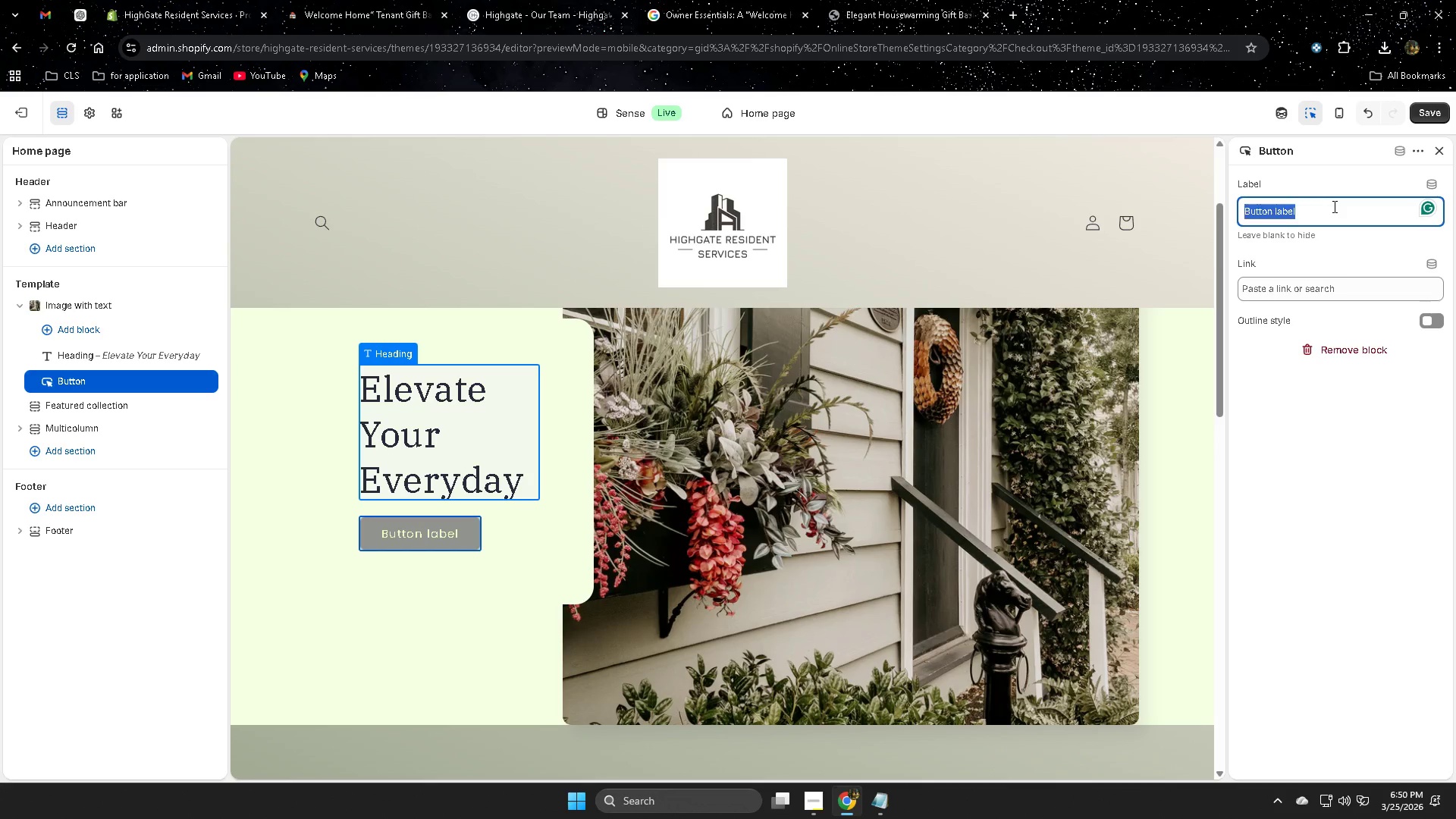 
triple_click([1333, 206])
 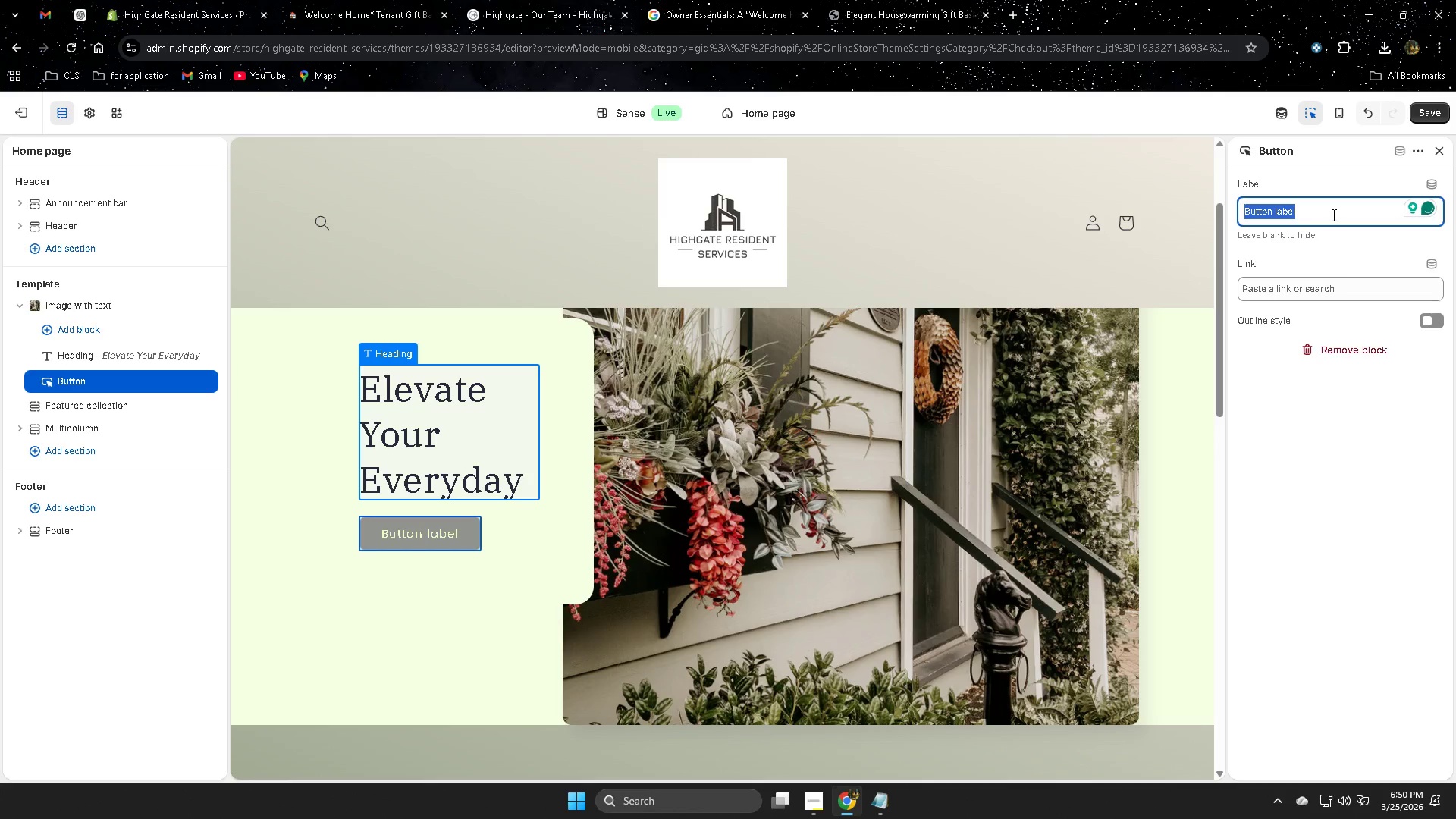 
type(shop now)
 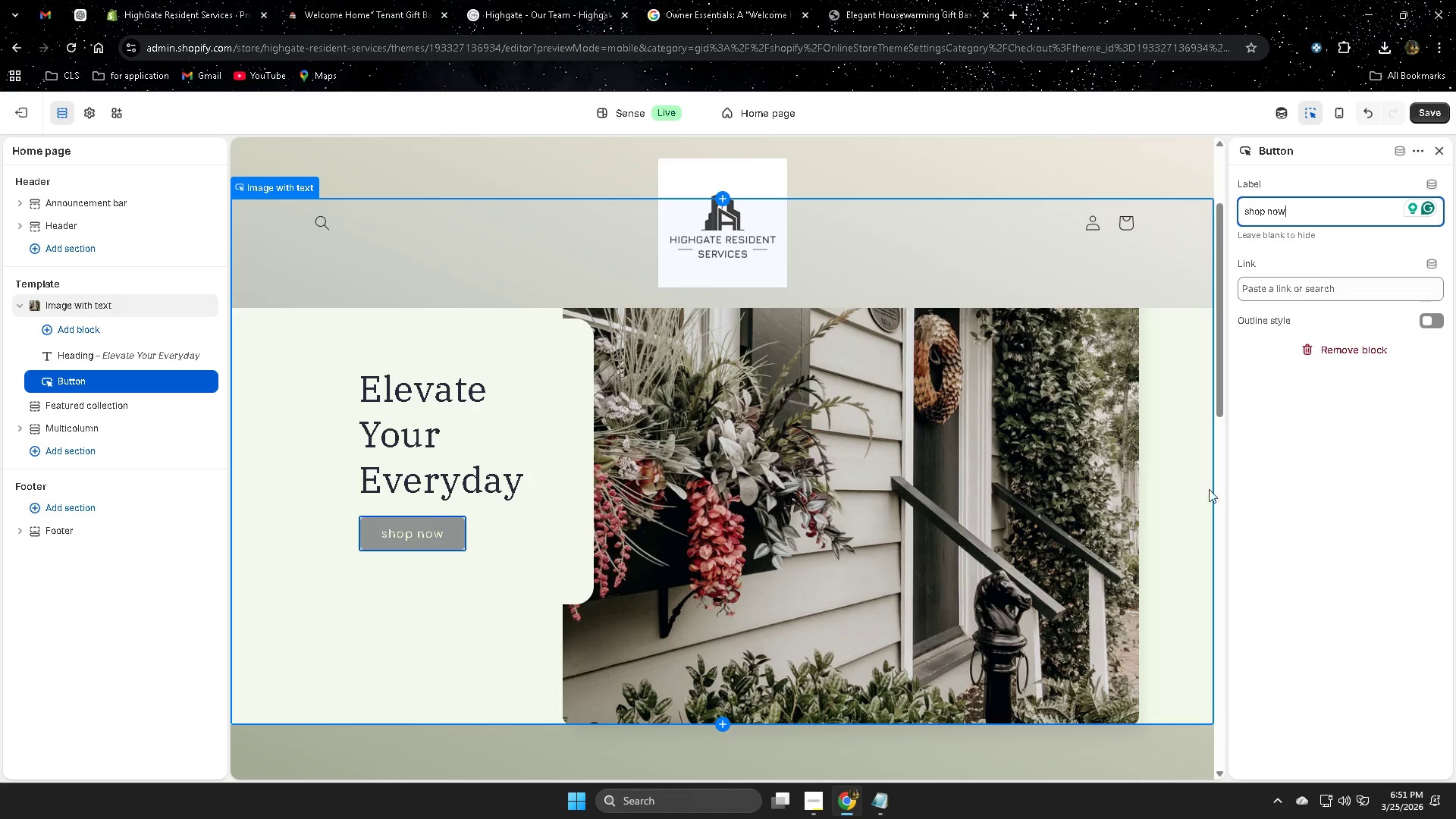 
wait(20.03)
 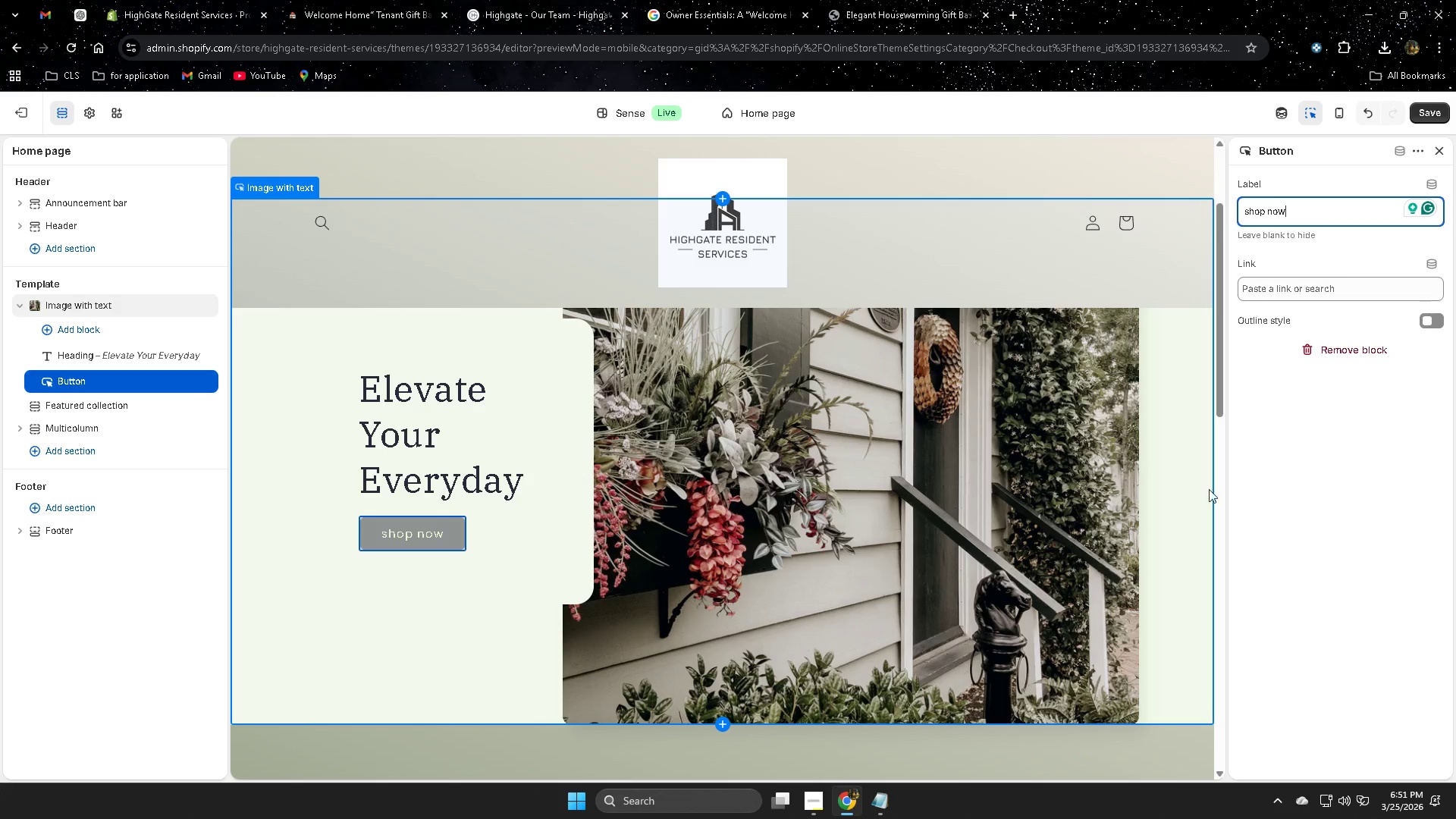 
left_click([1292, 288])
 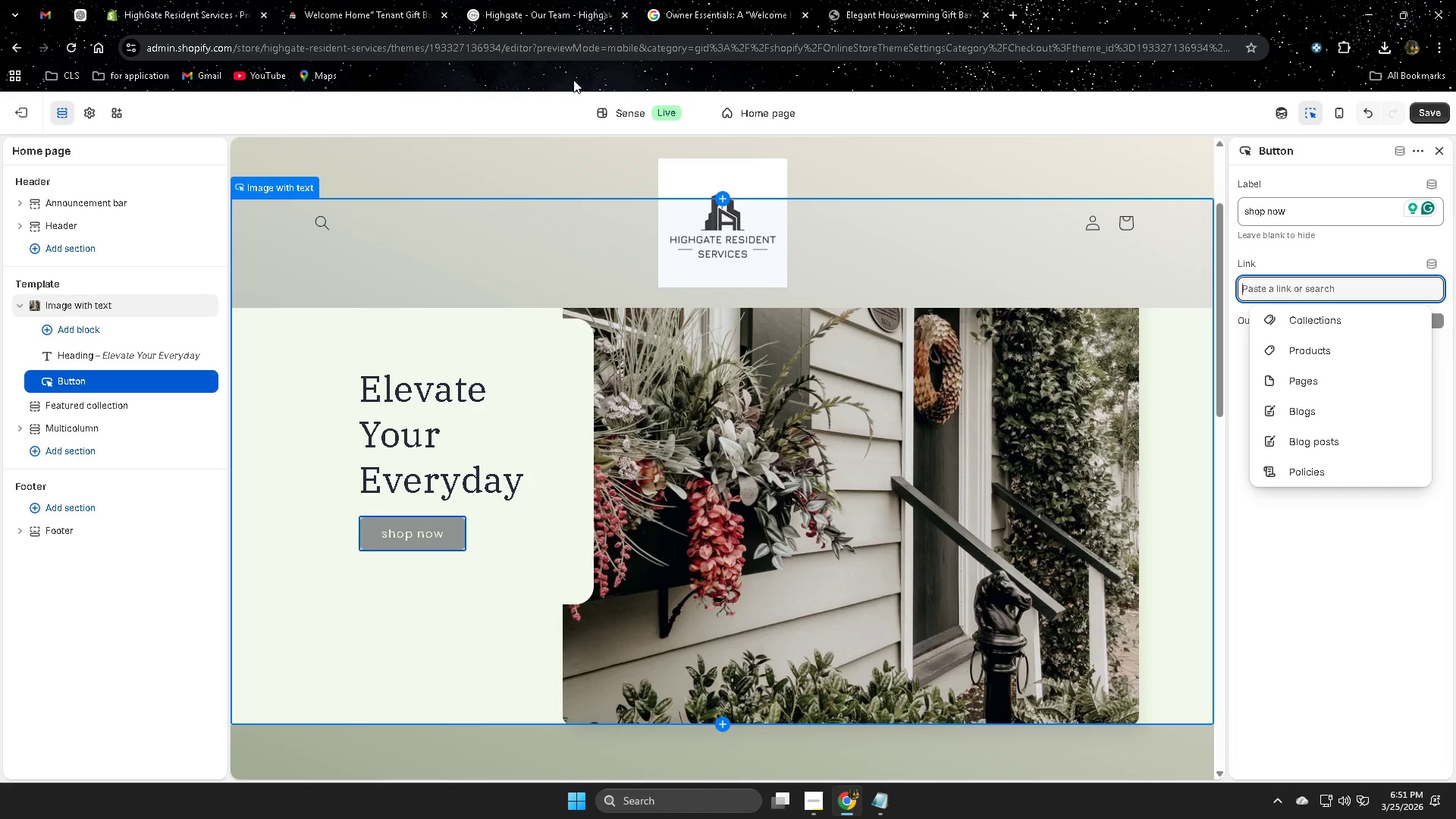 
left_click([1425, 116])
 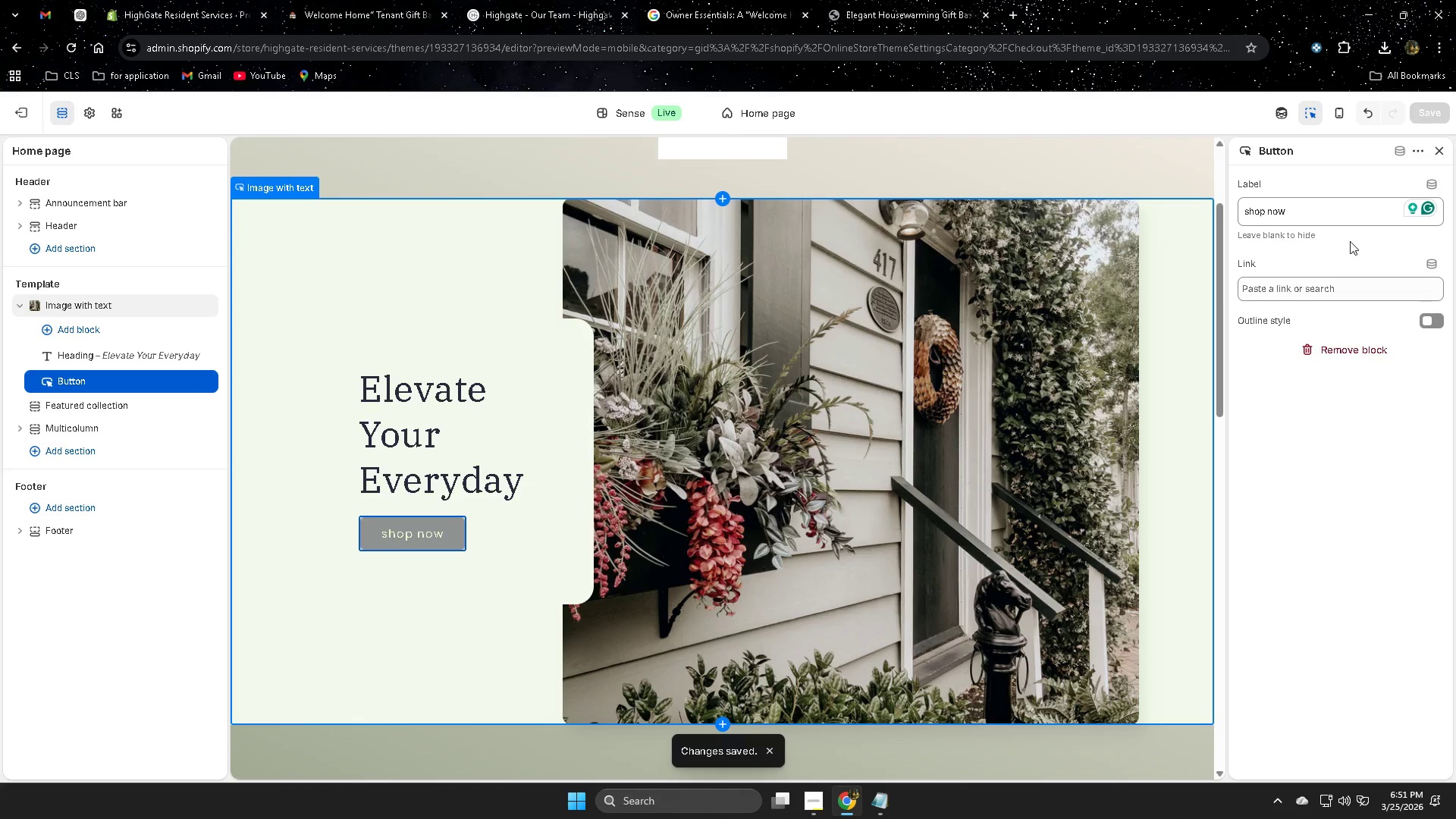 
wait(5.03)
 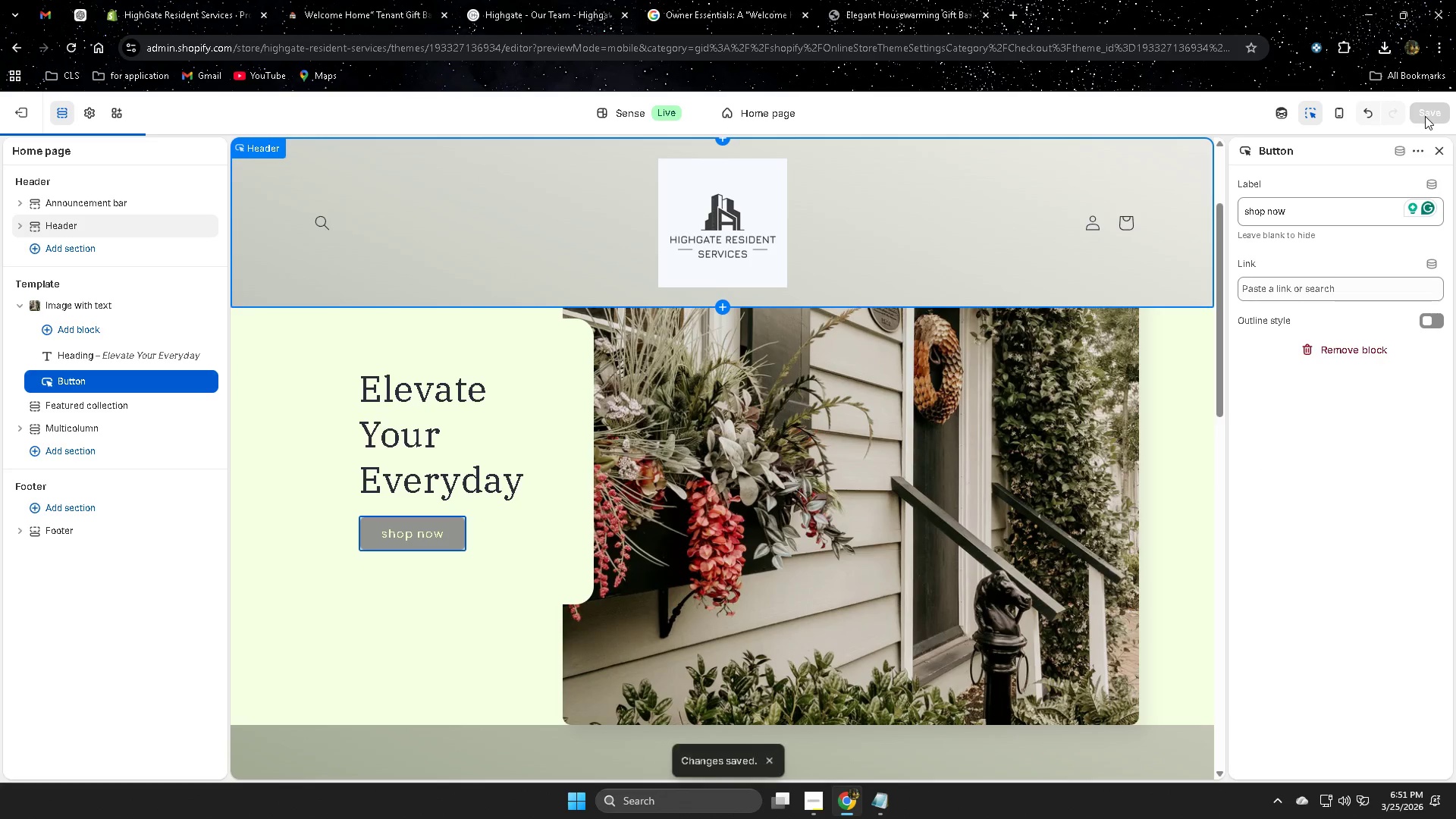 
left_click([1249, 210])
 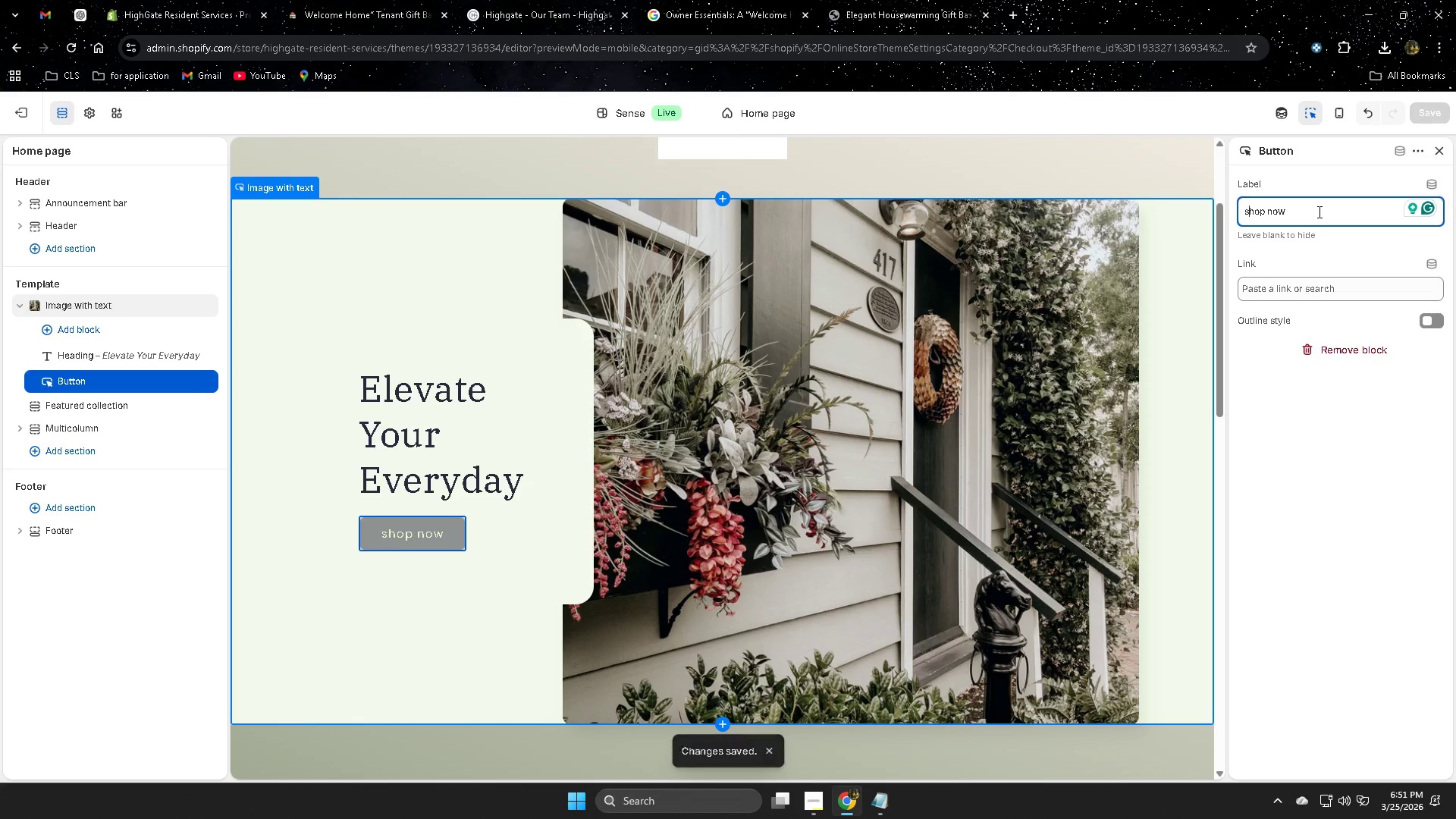 
key(Backspace)
 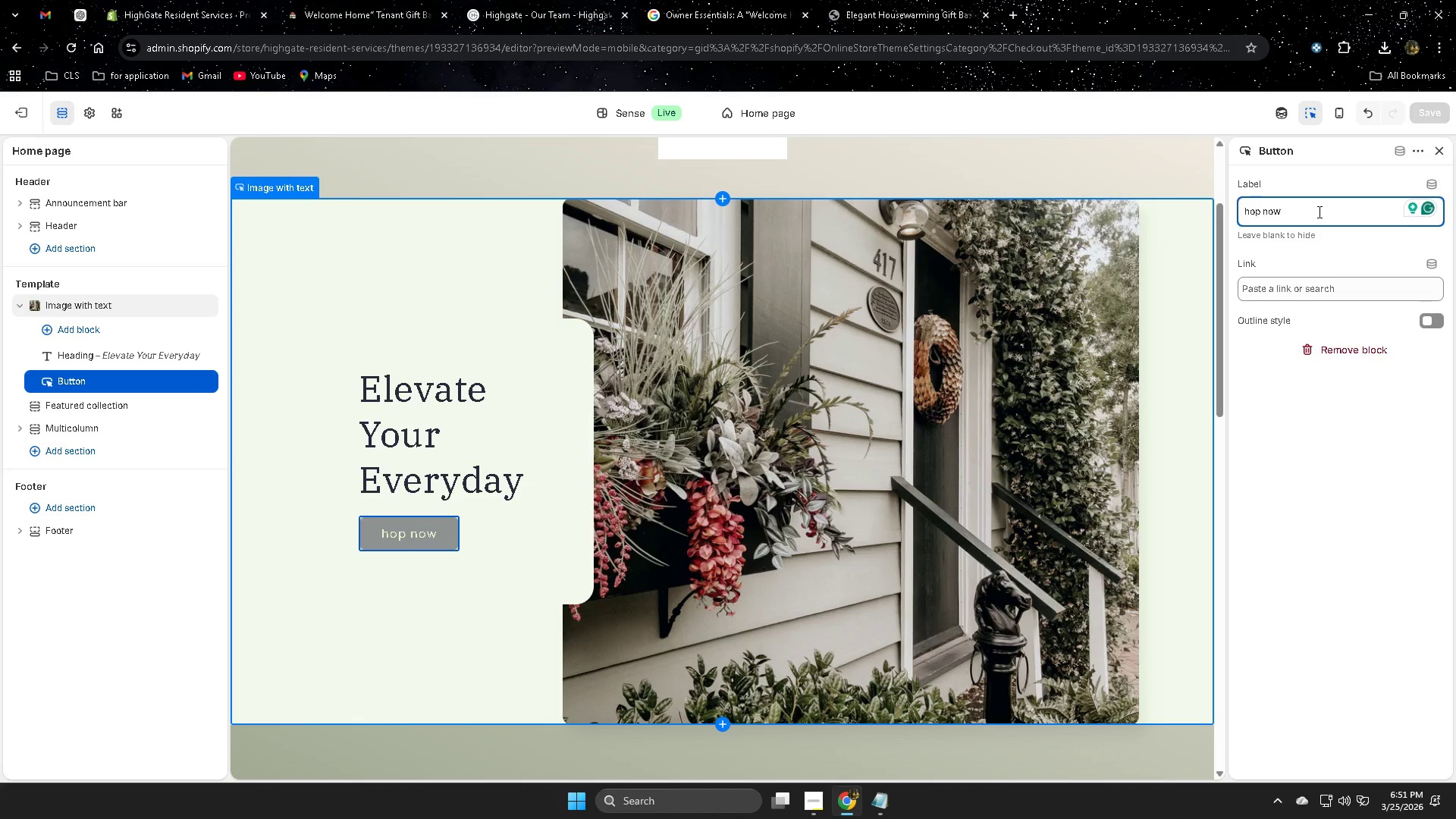 
hold_key(key=ShiftRight, duration=0.64)
 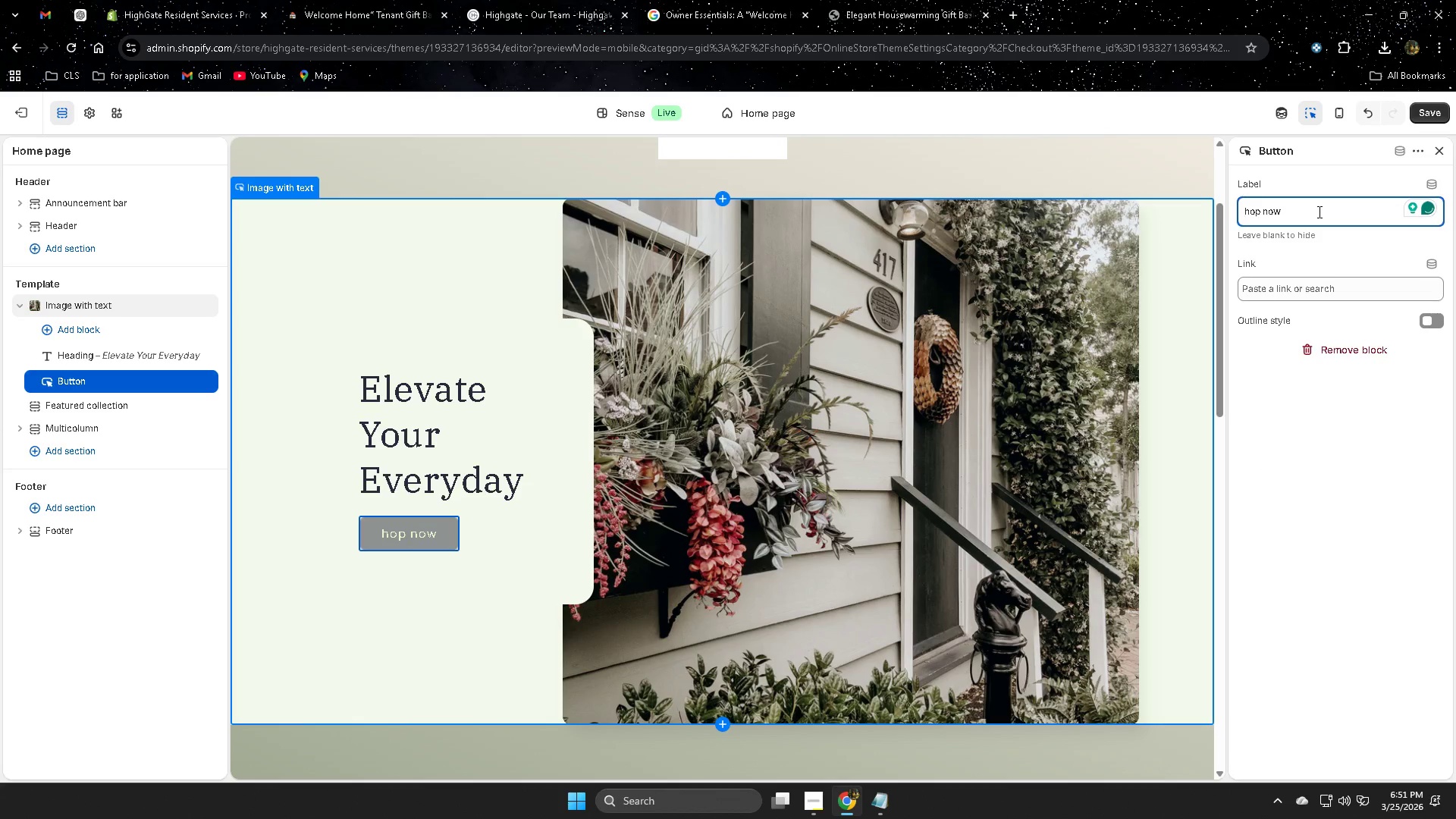 
key(Shift+S)
 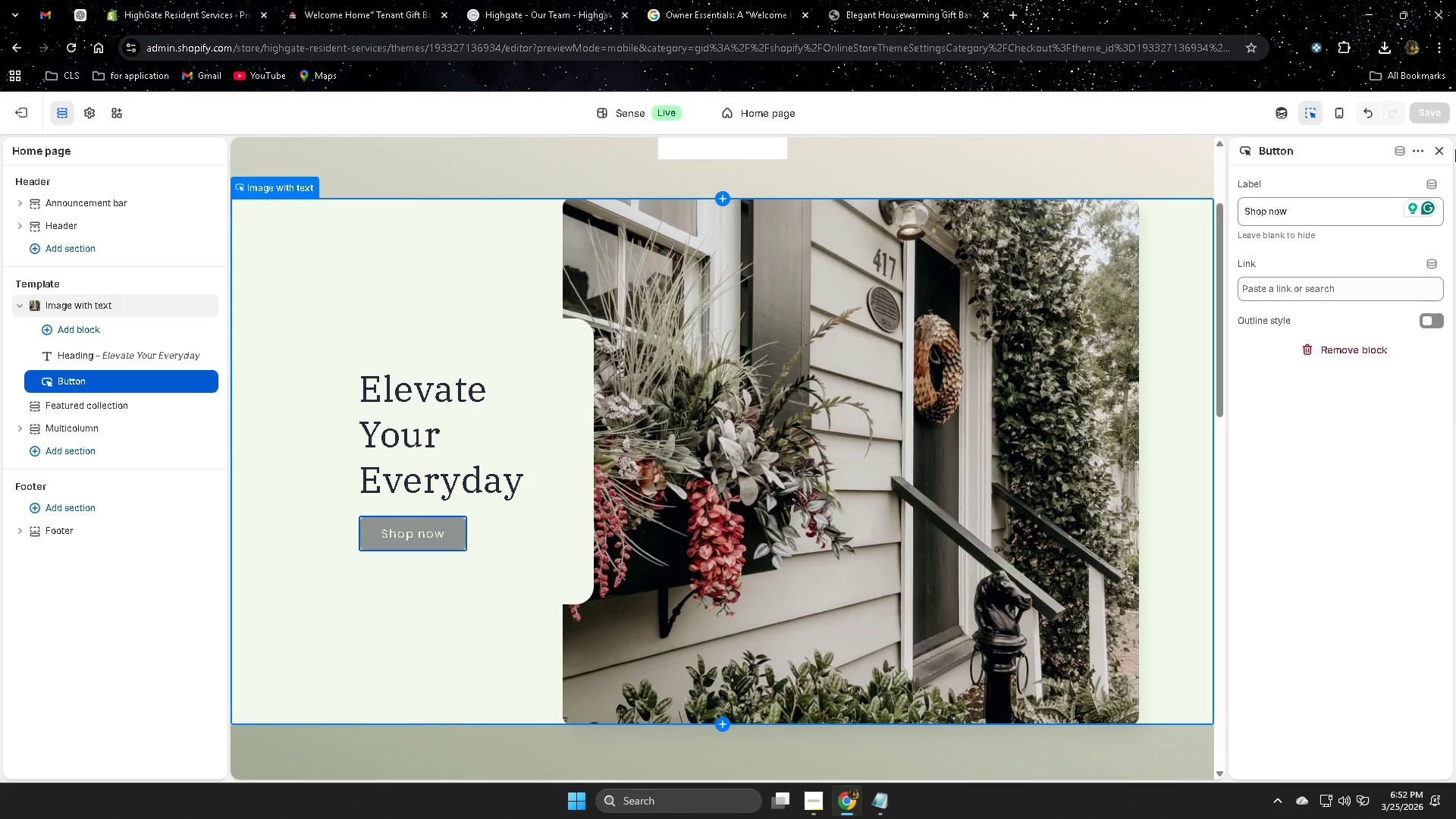 
wait(35.42)
 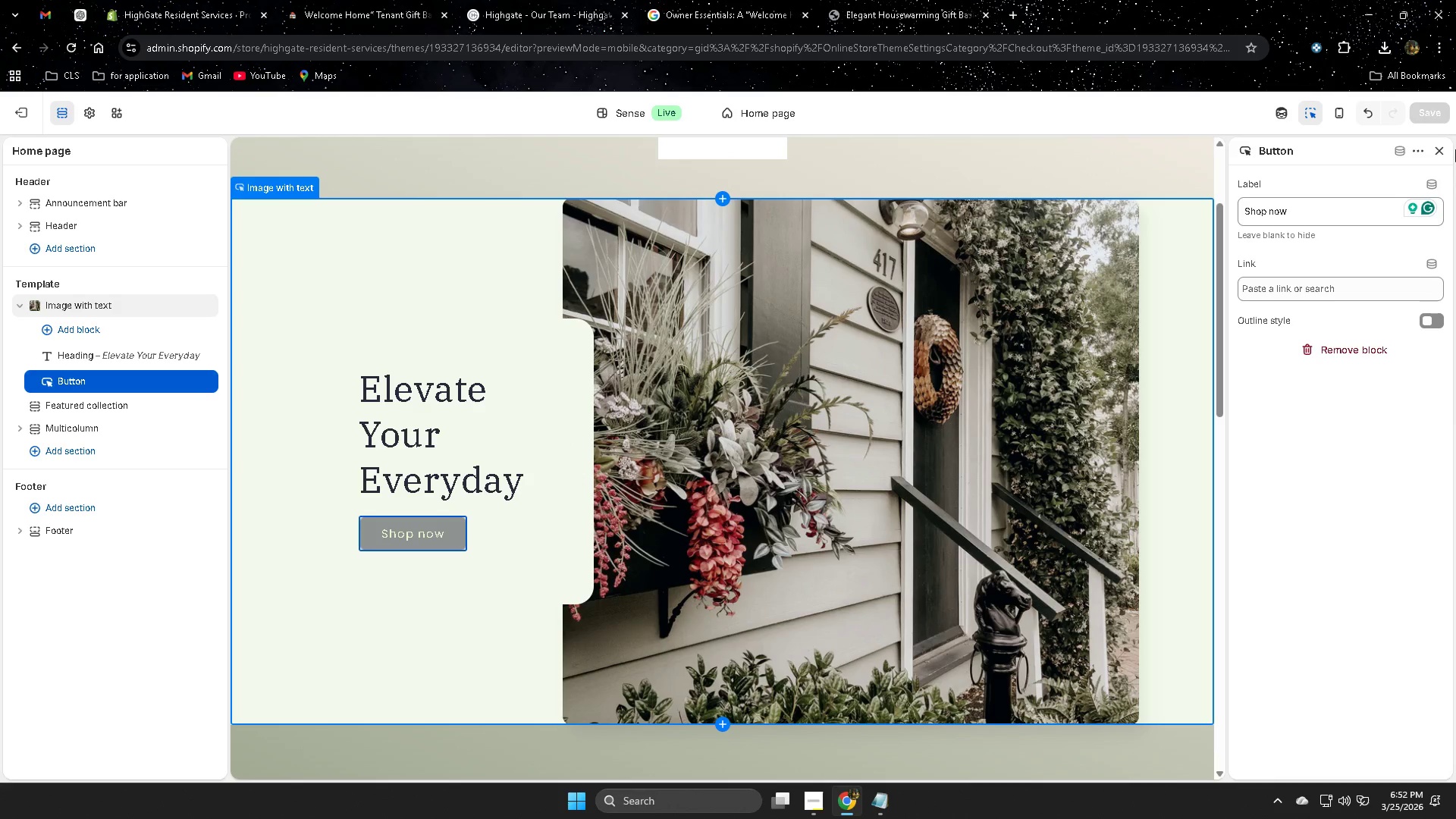 
left_click([1441, 152])
 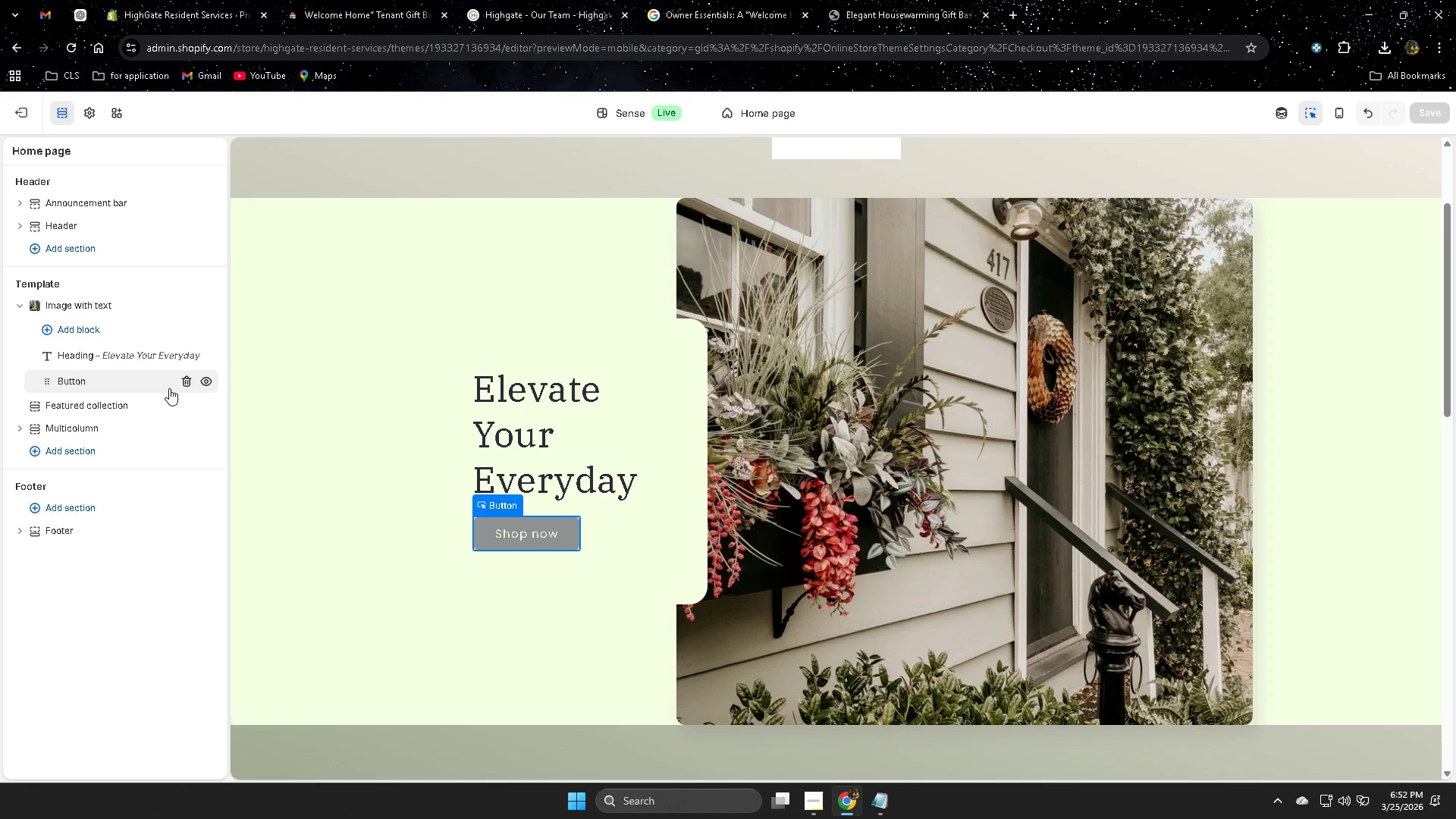 
wait(27.56)
 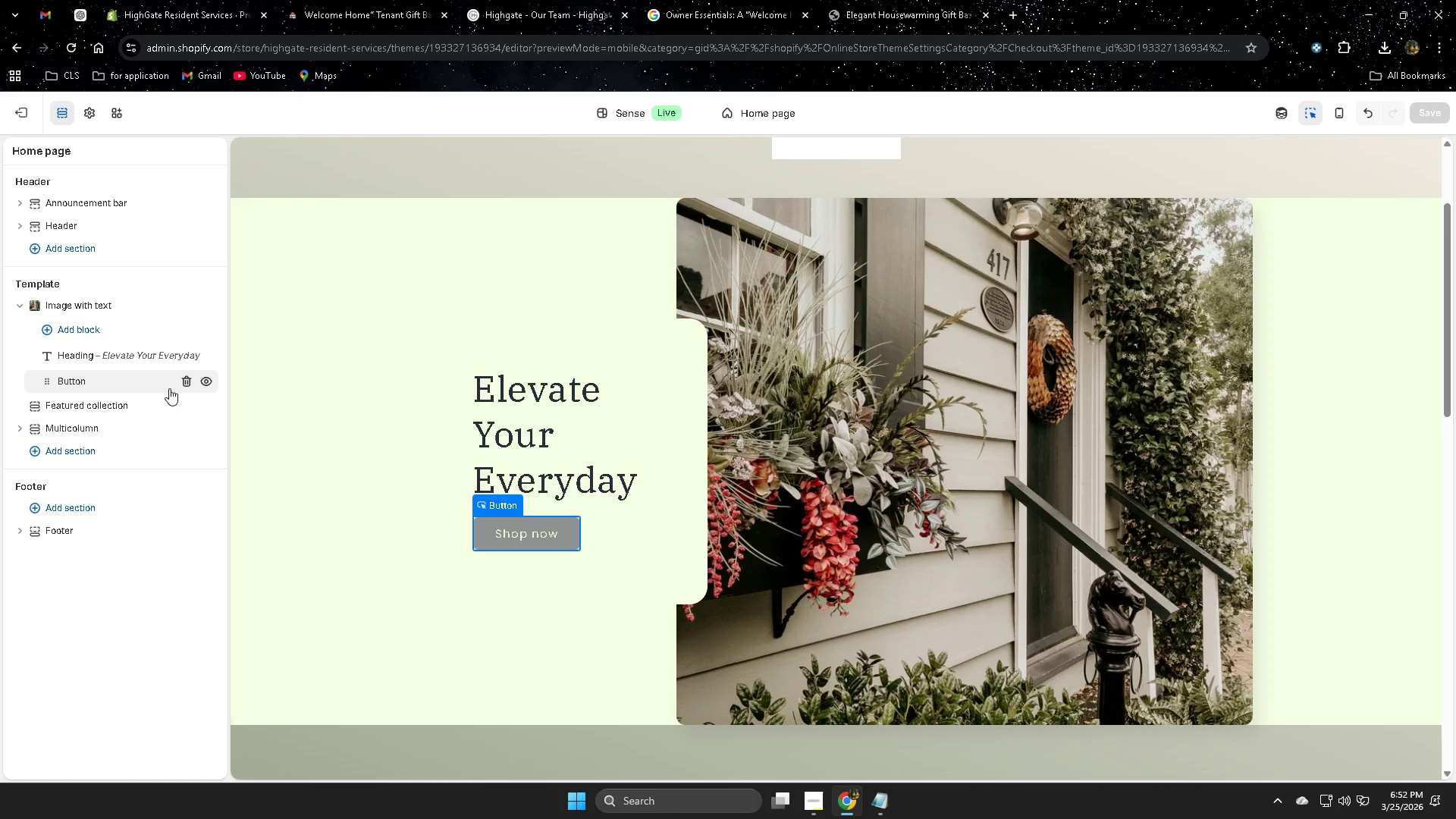 
scroll: coordinate [1266, 610], scroll_direction: down, amount: 16.0
 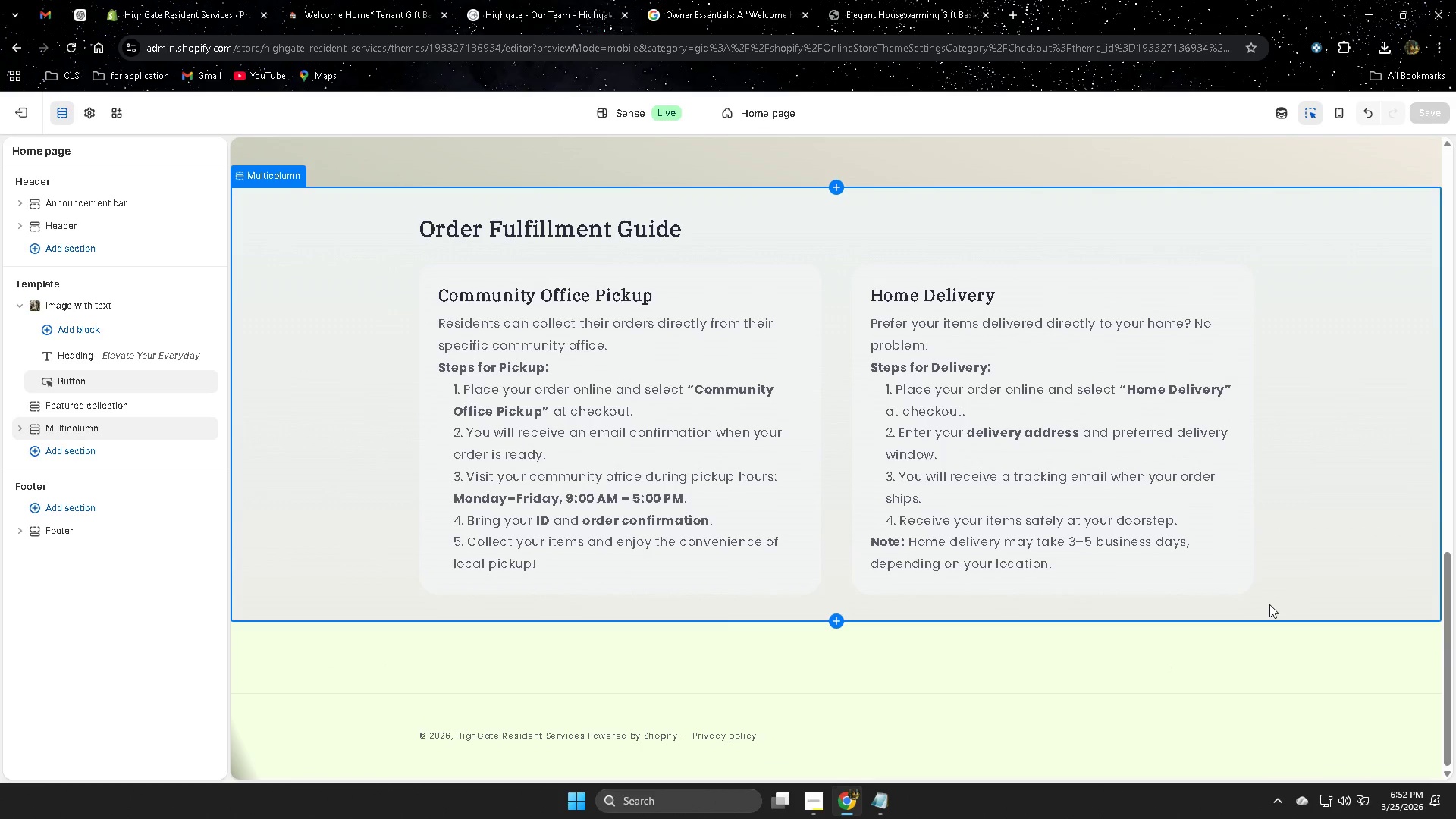 
wait(5.23)
 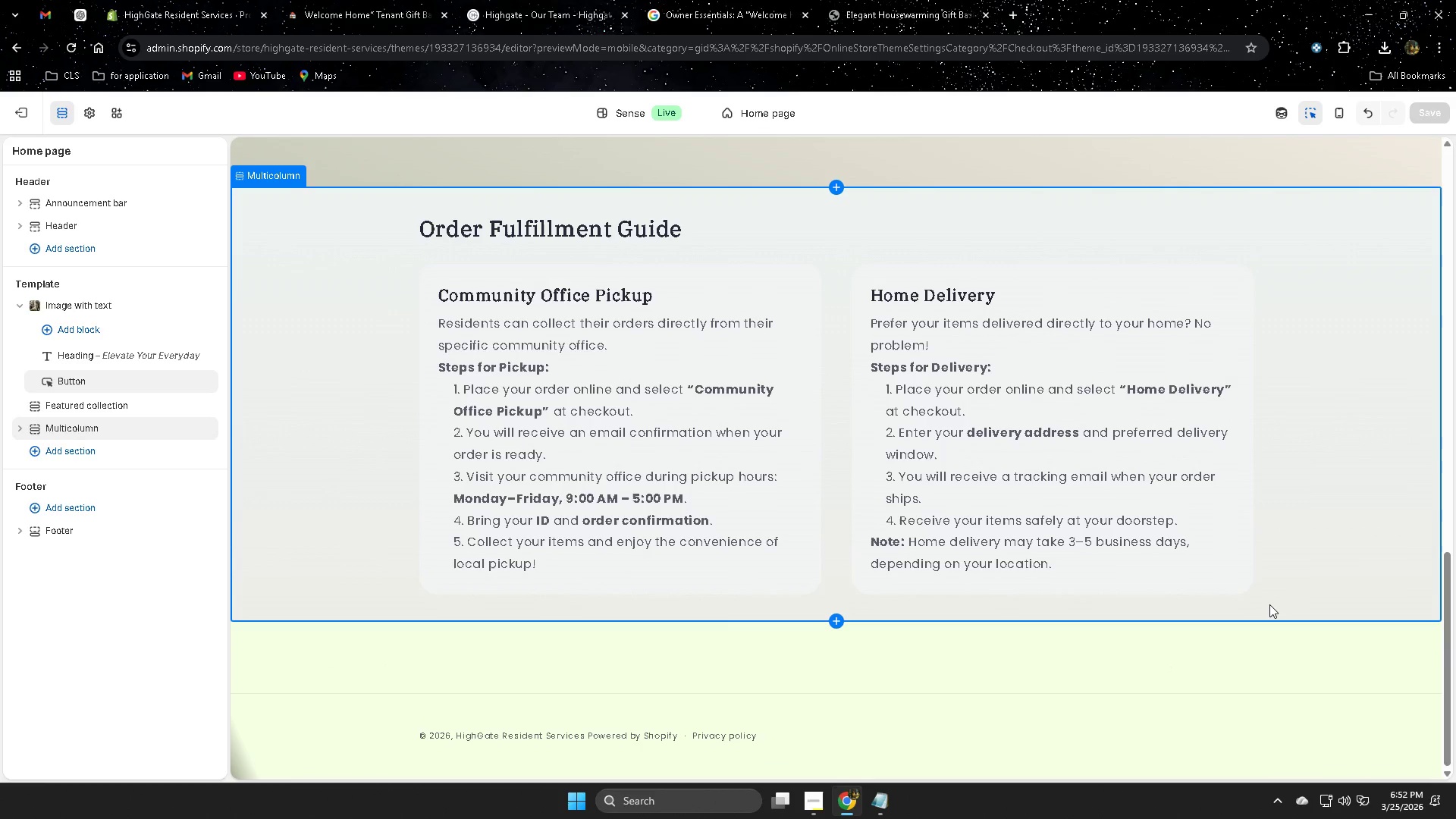 
scroll: coordinate [1177, 385], scroll_direction: up, amount: 3.0
 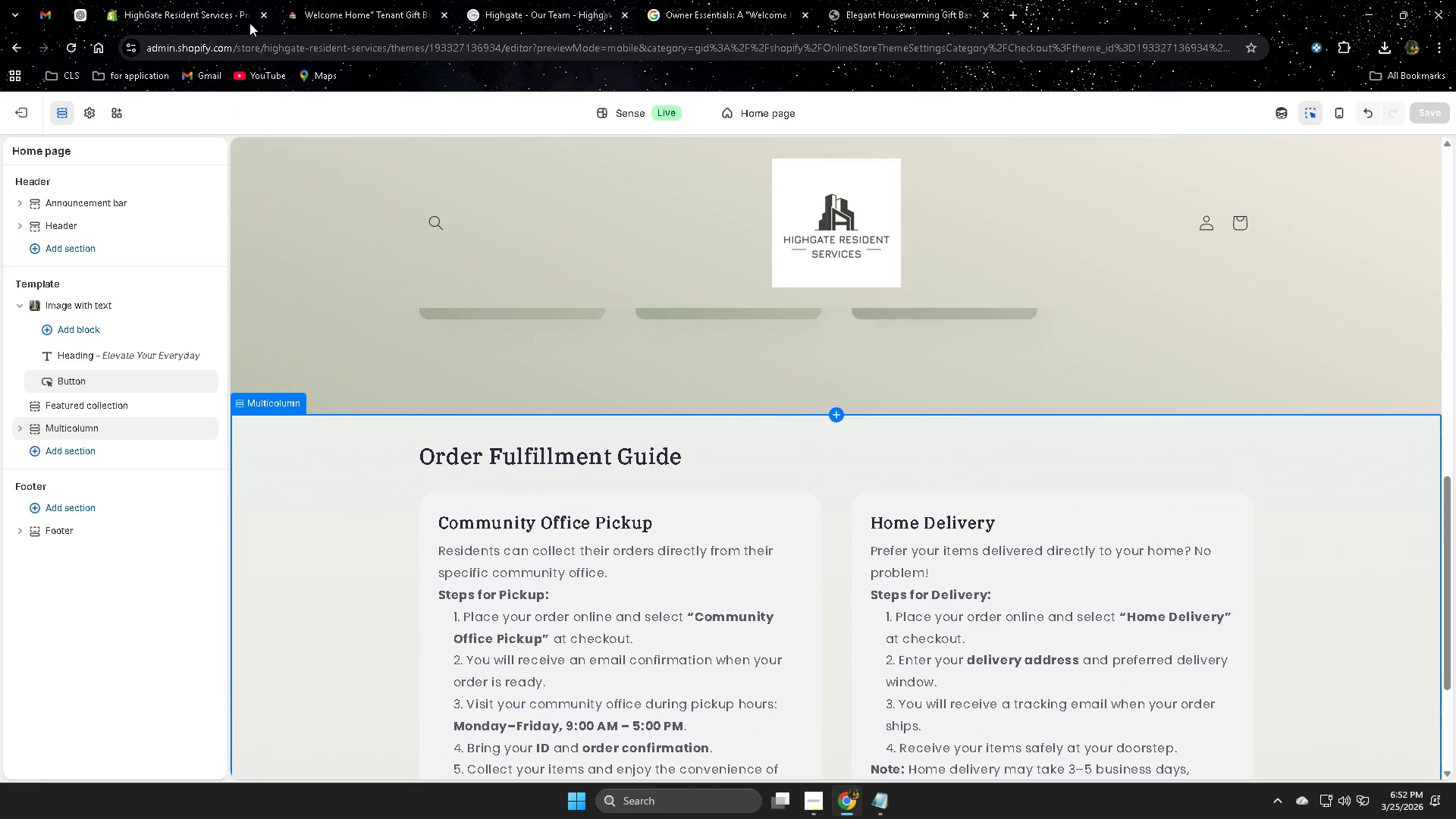 
mouse_move([165, 17])
 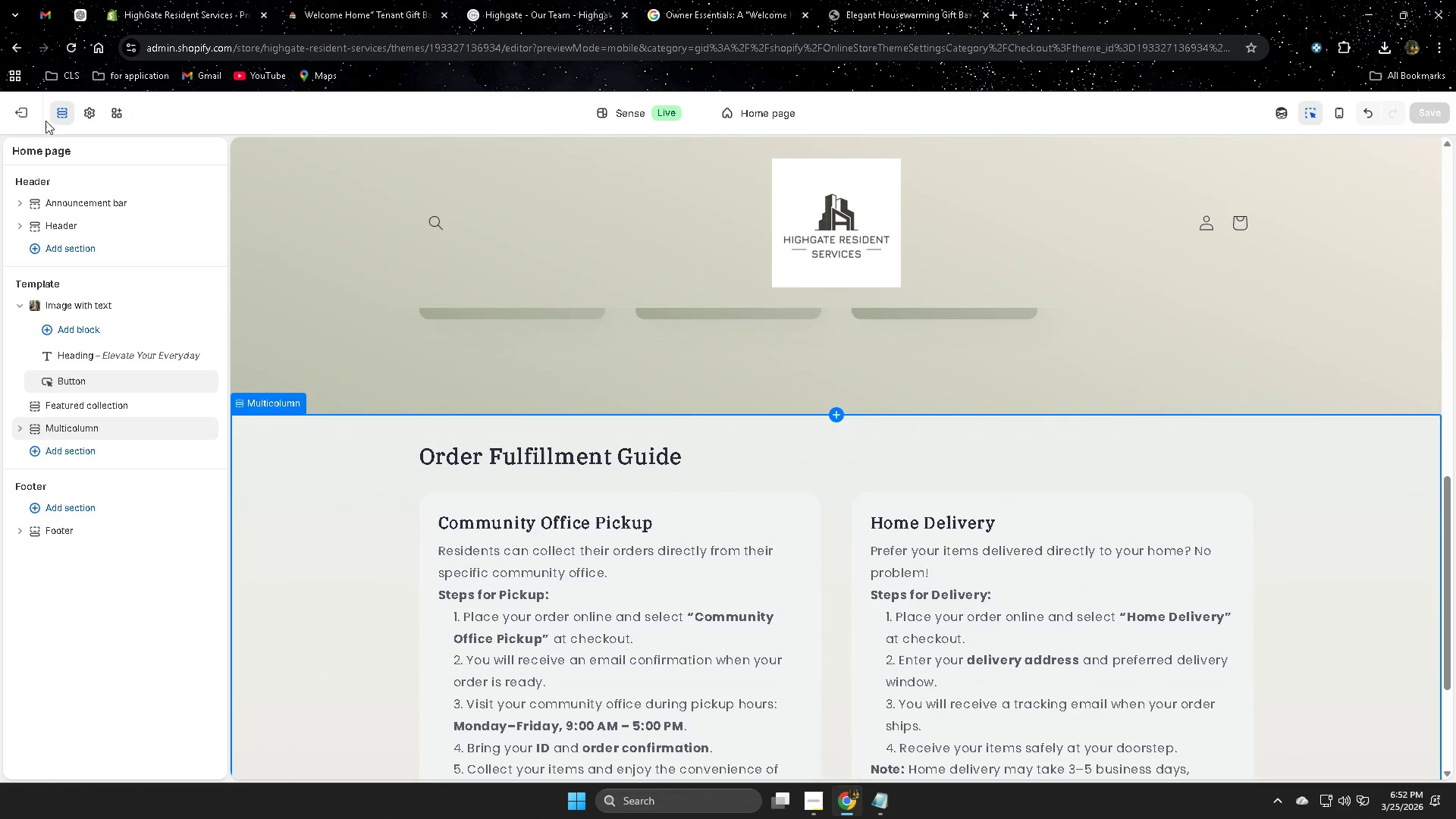 
left_click([24, 110])
 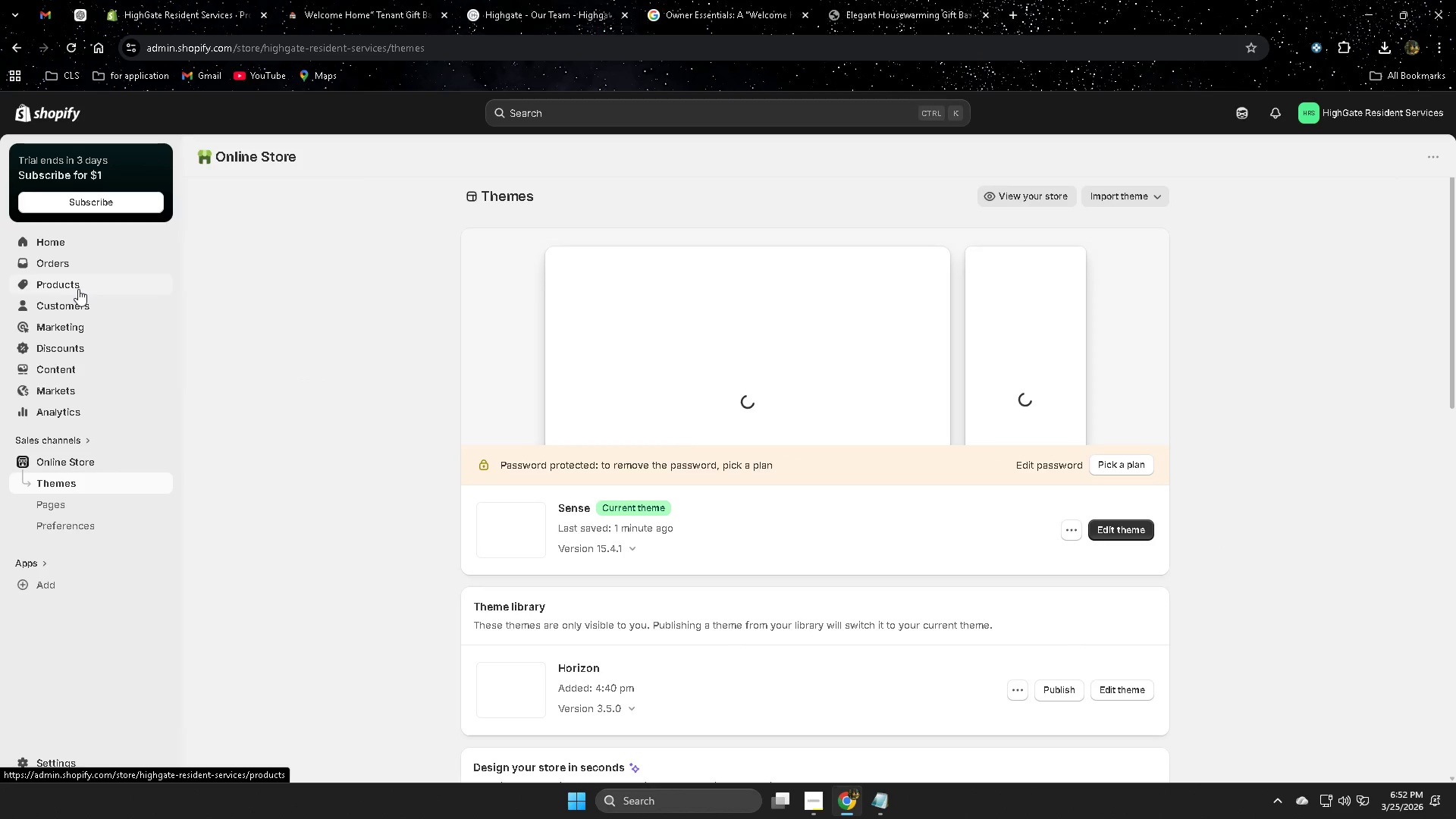 
left_click([84, 286])
 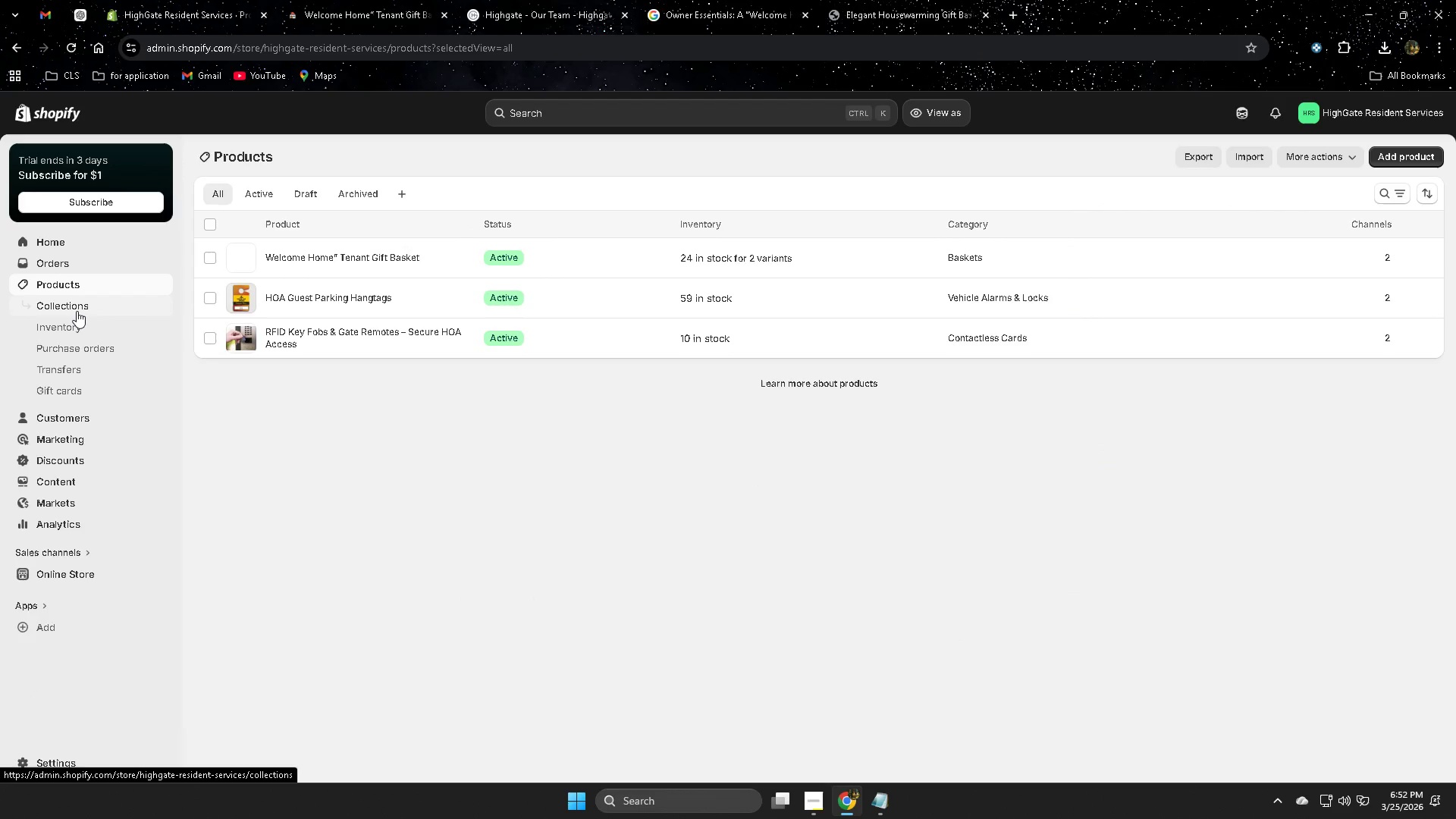 
left_click([77, 310])
 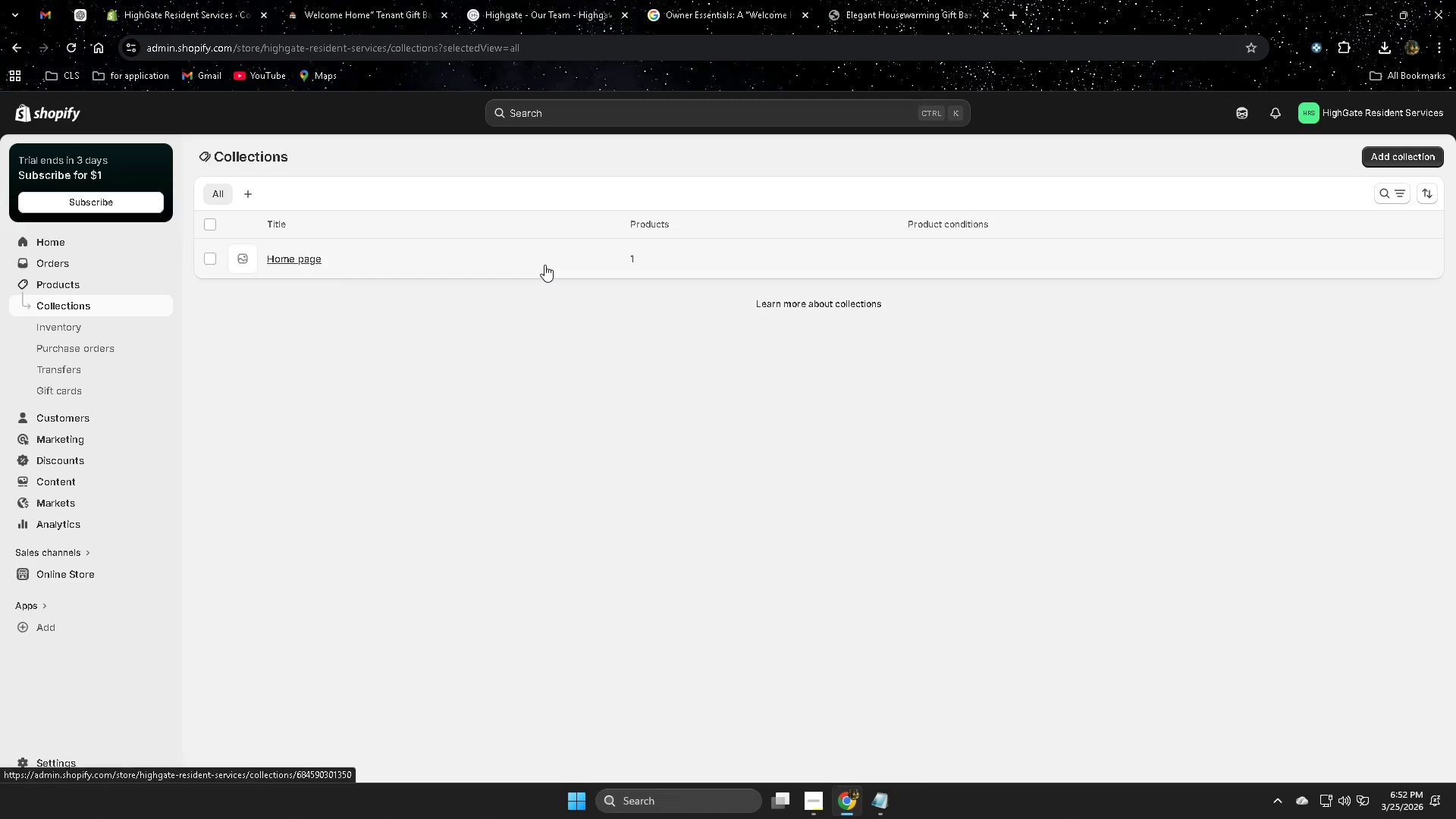 
left_click([544, 265])
 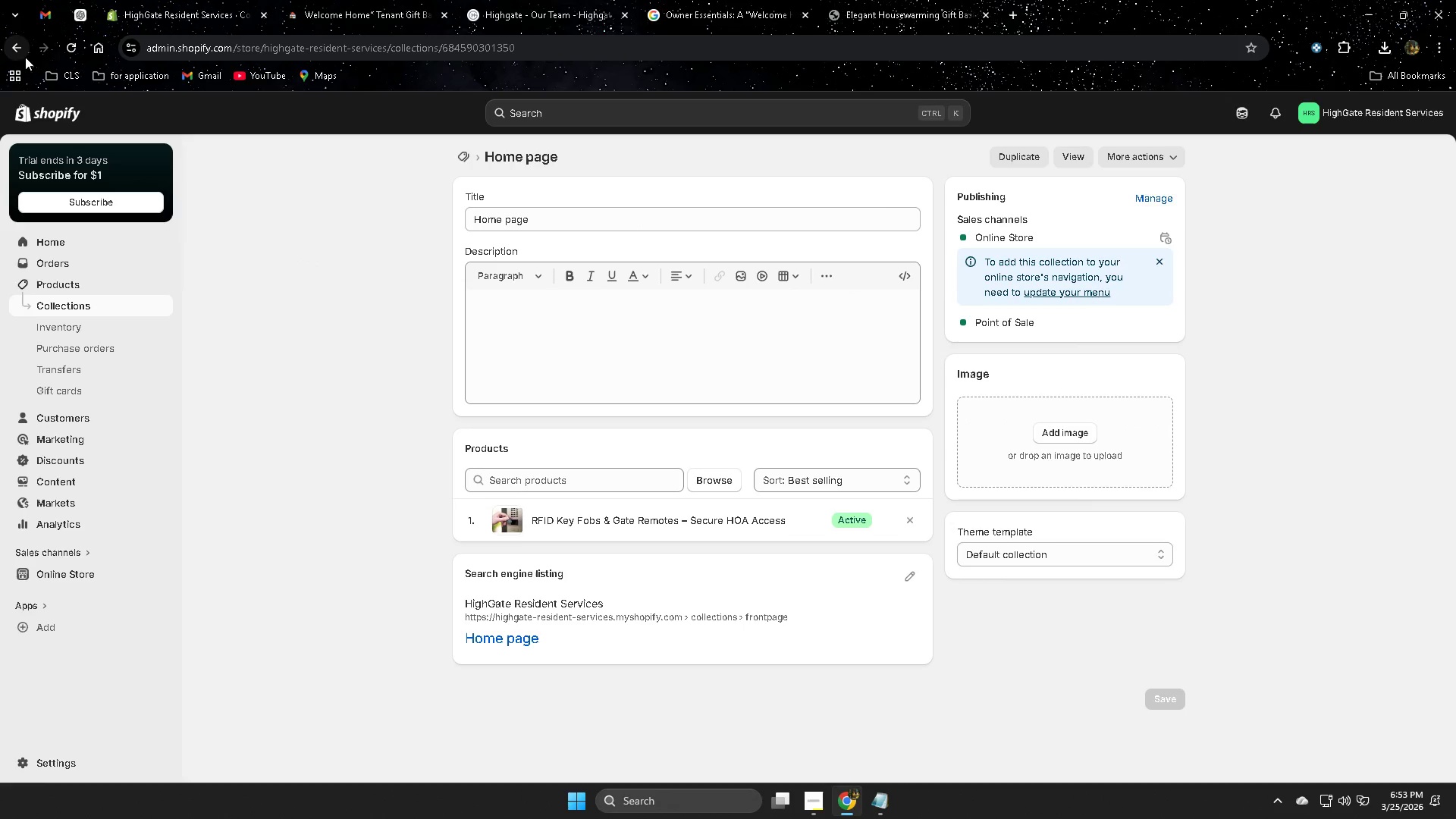 
scroll: coordinate [381, 427], scroll_direction: up, amount: 4.0
 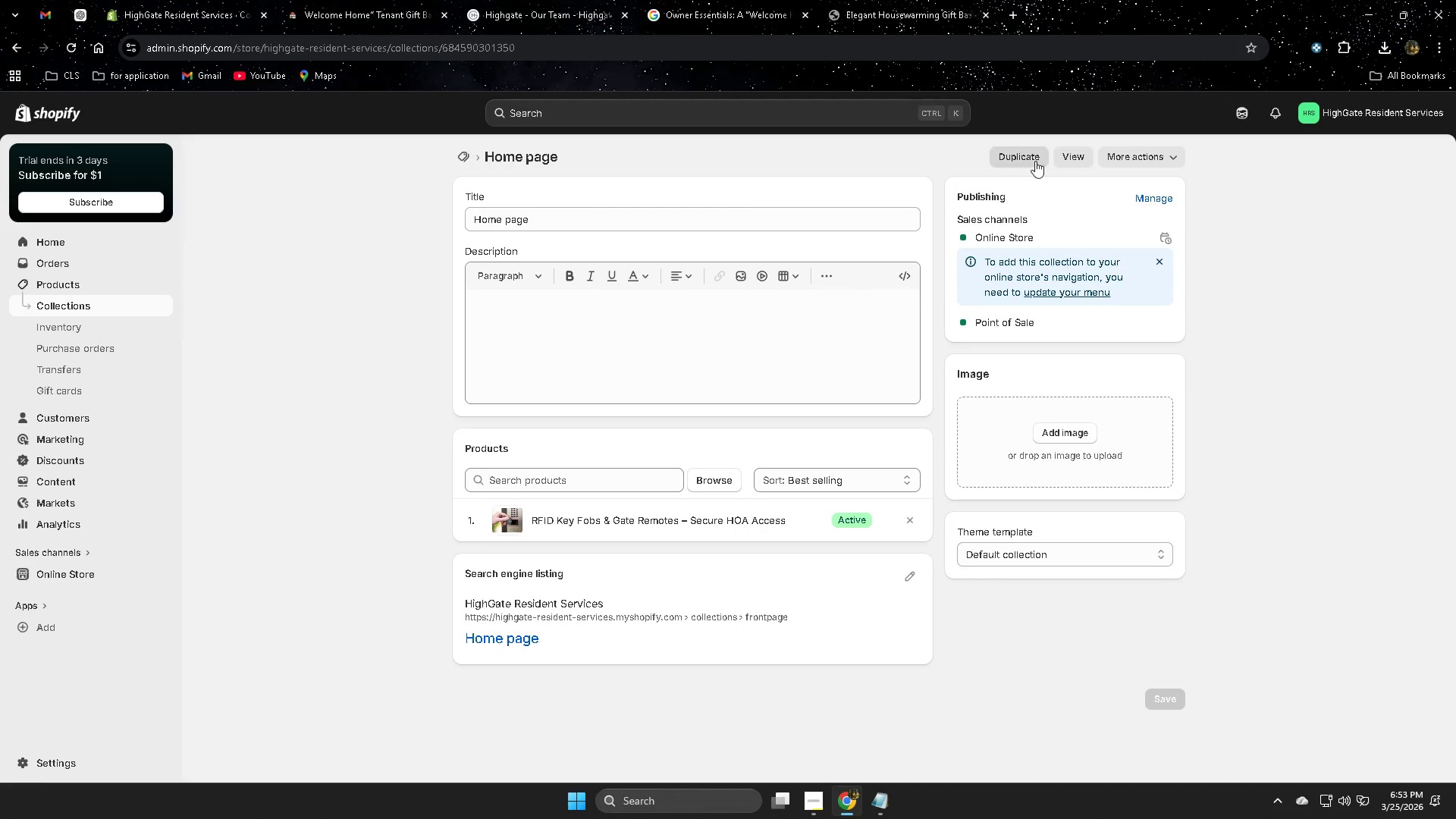 
wait(8.07)
 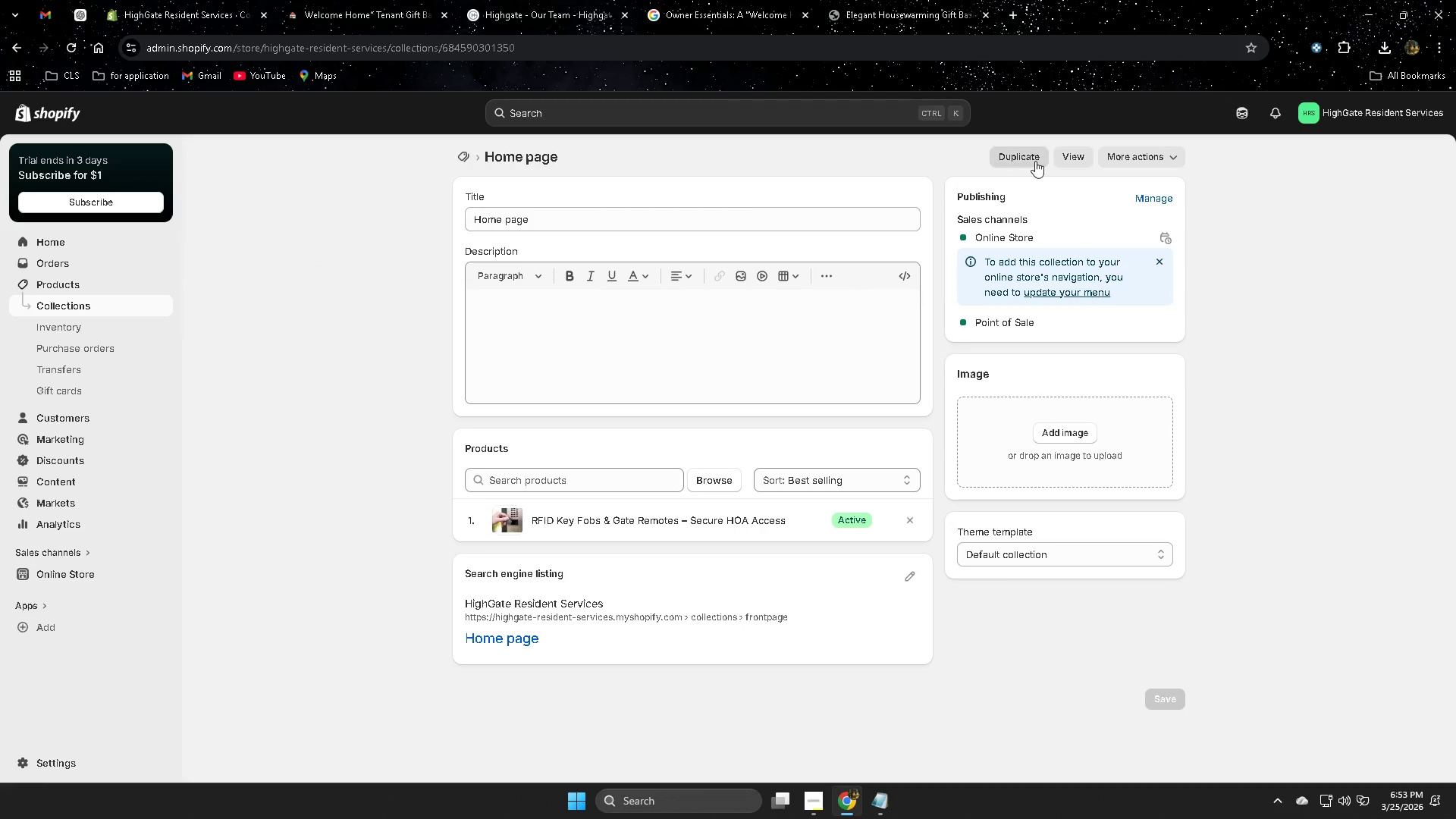 
left_click([88, 309])
 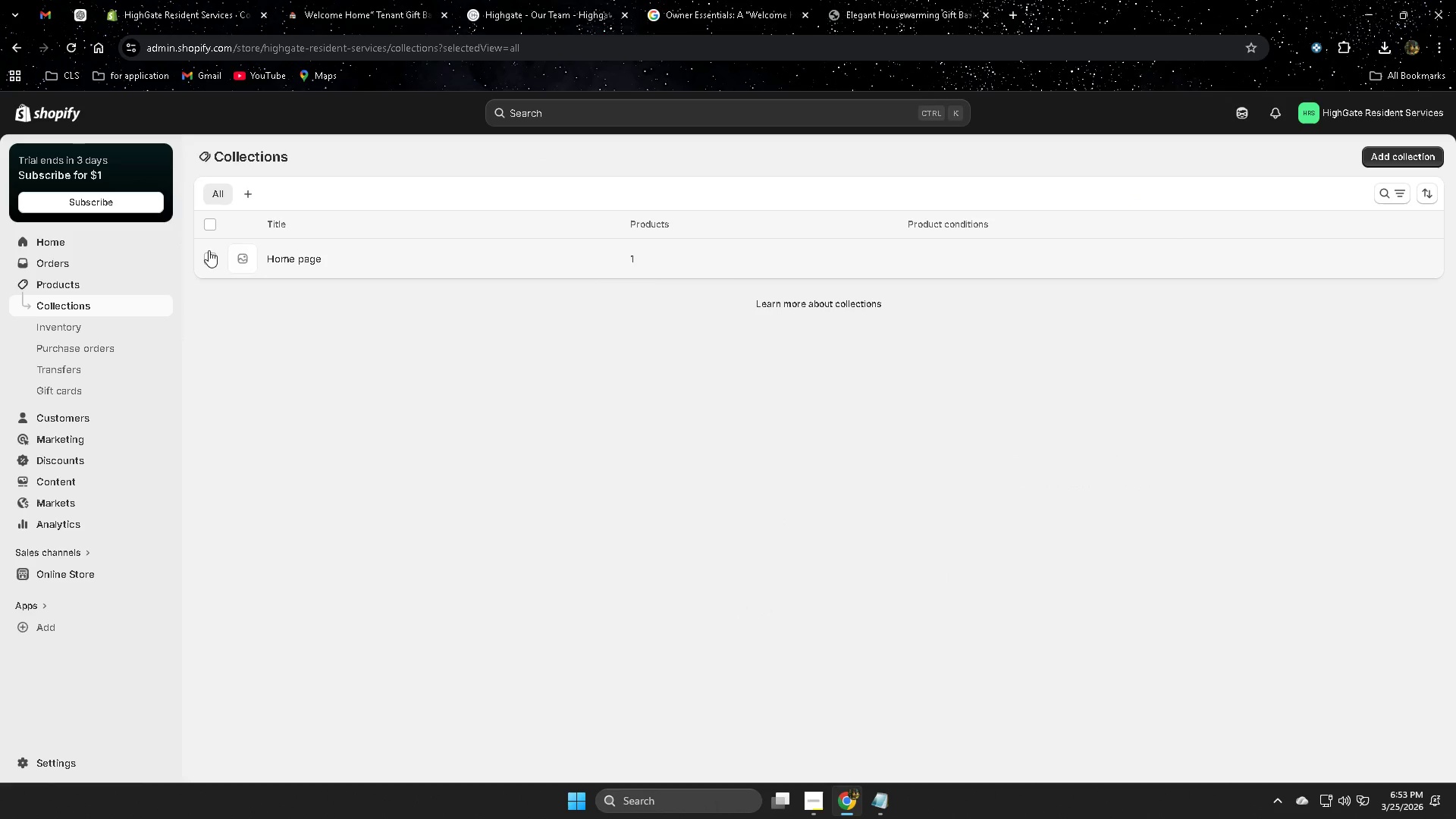 
left_click([212, 257])
 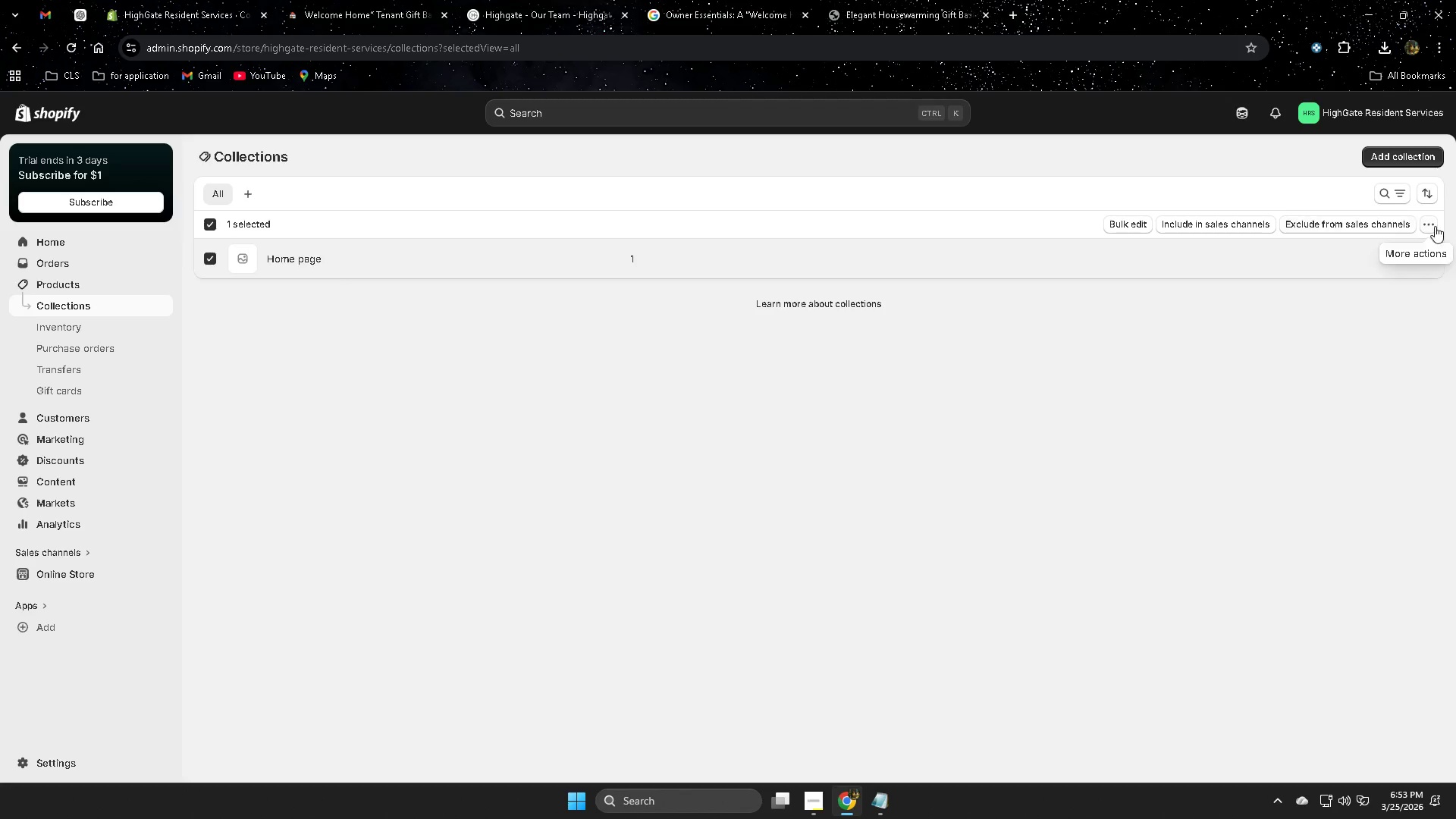 
left_click([1432, 226])
 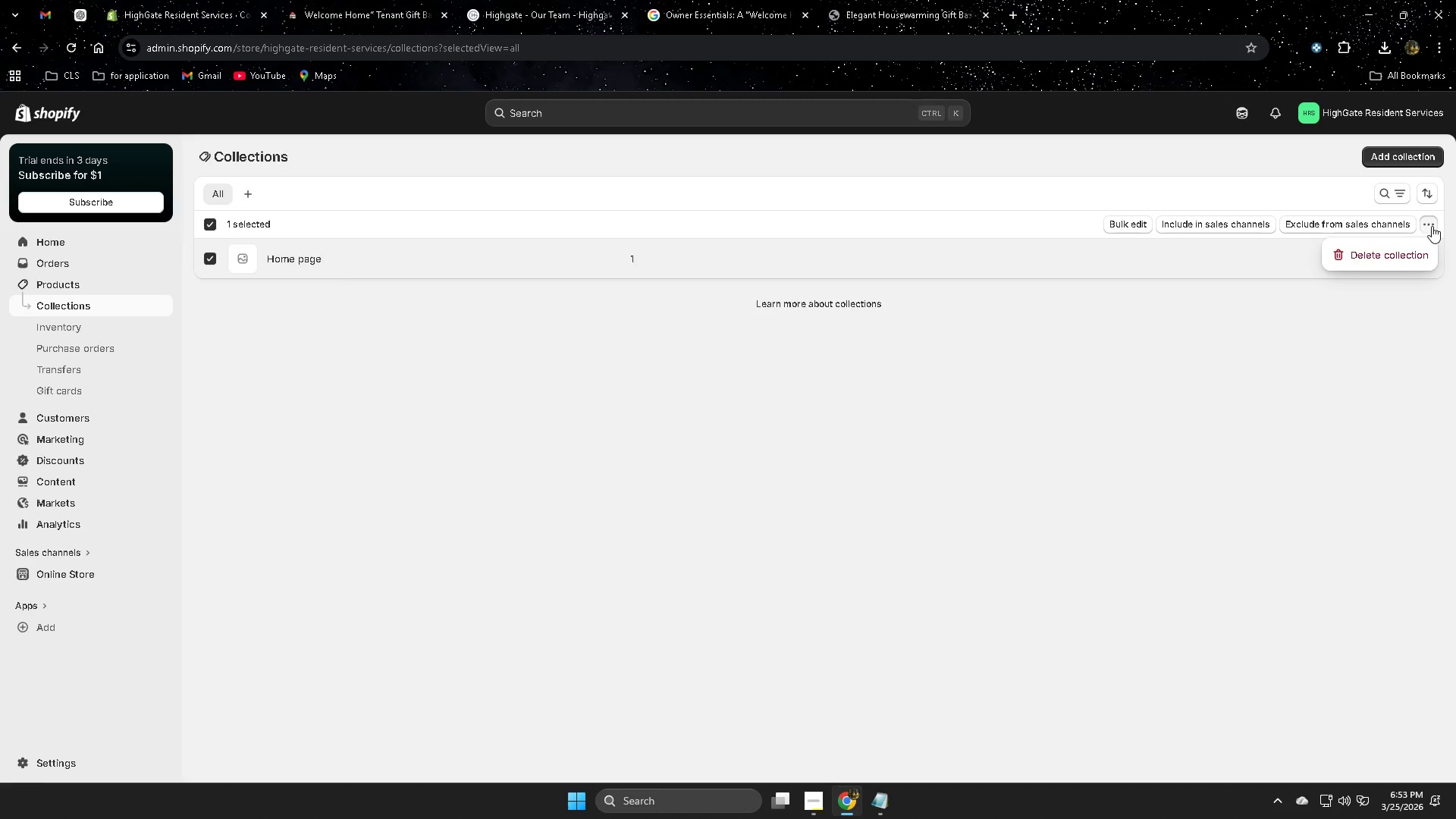 
left_click([1432, 226])
 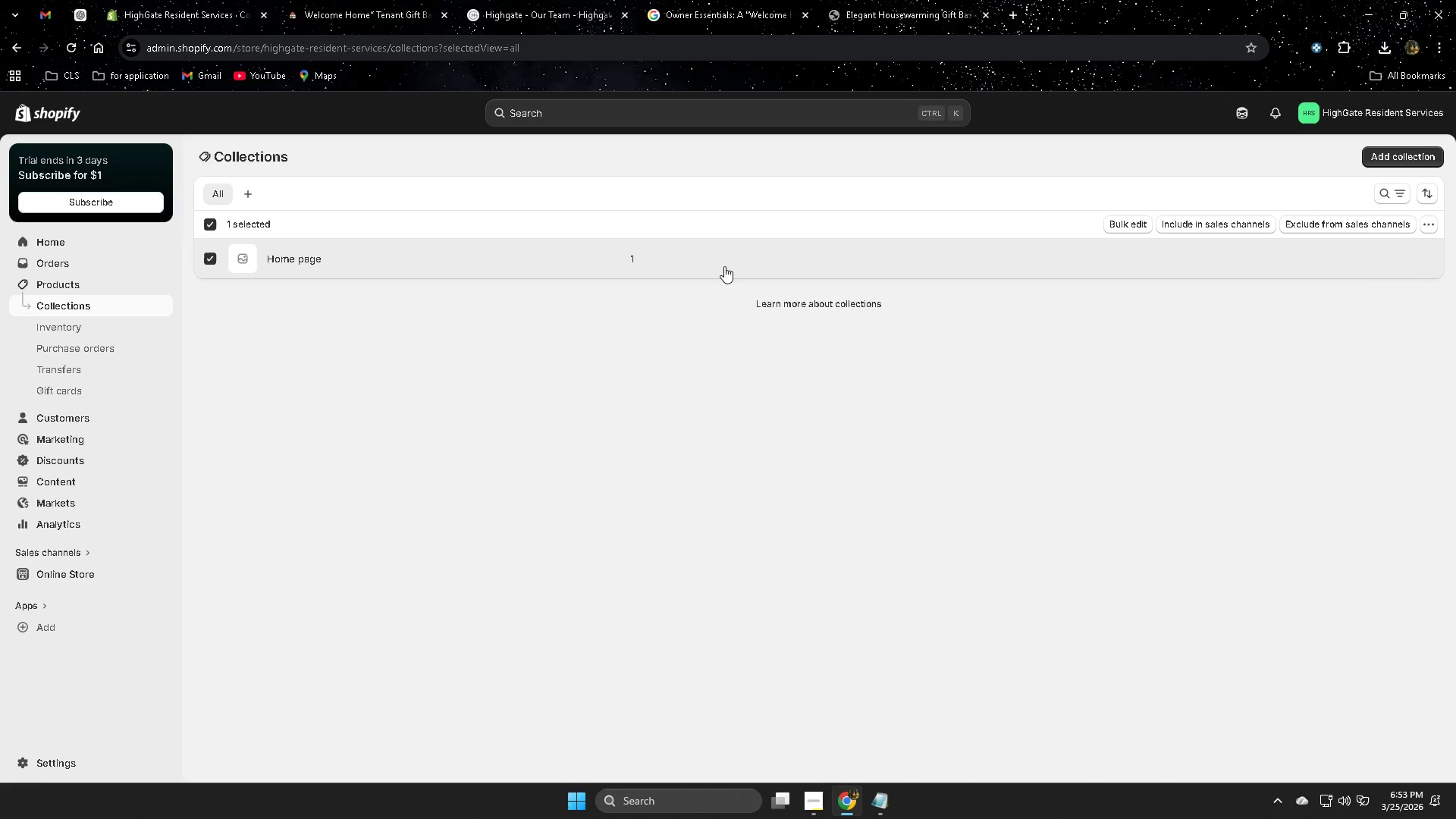 
mouse_move([253, 212])
 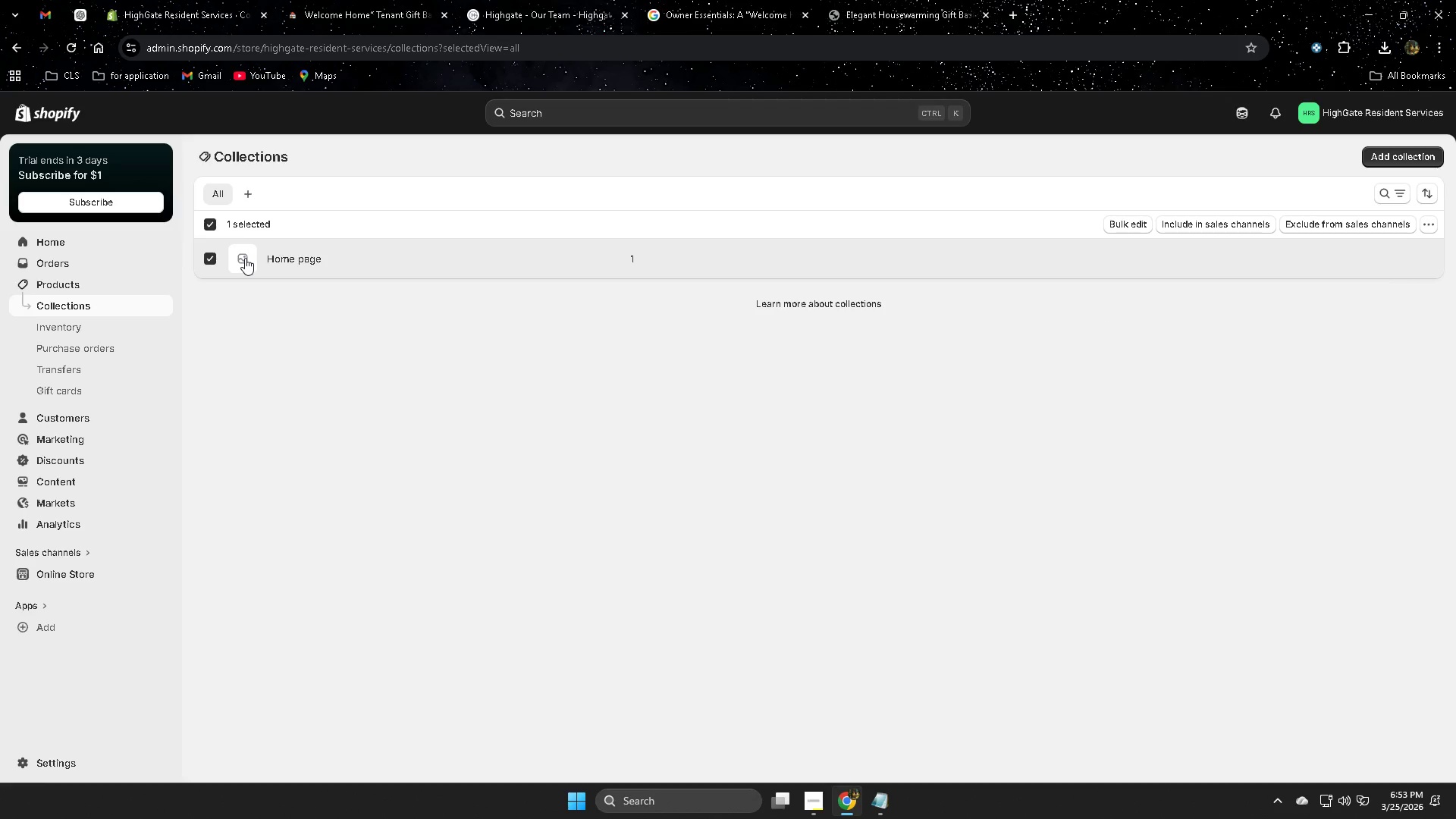 
left_click([245, 258])
 